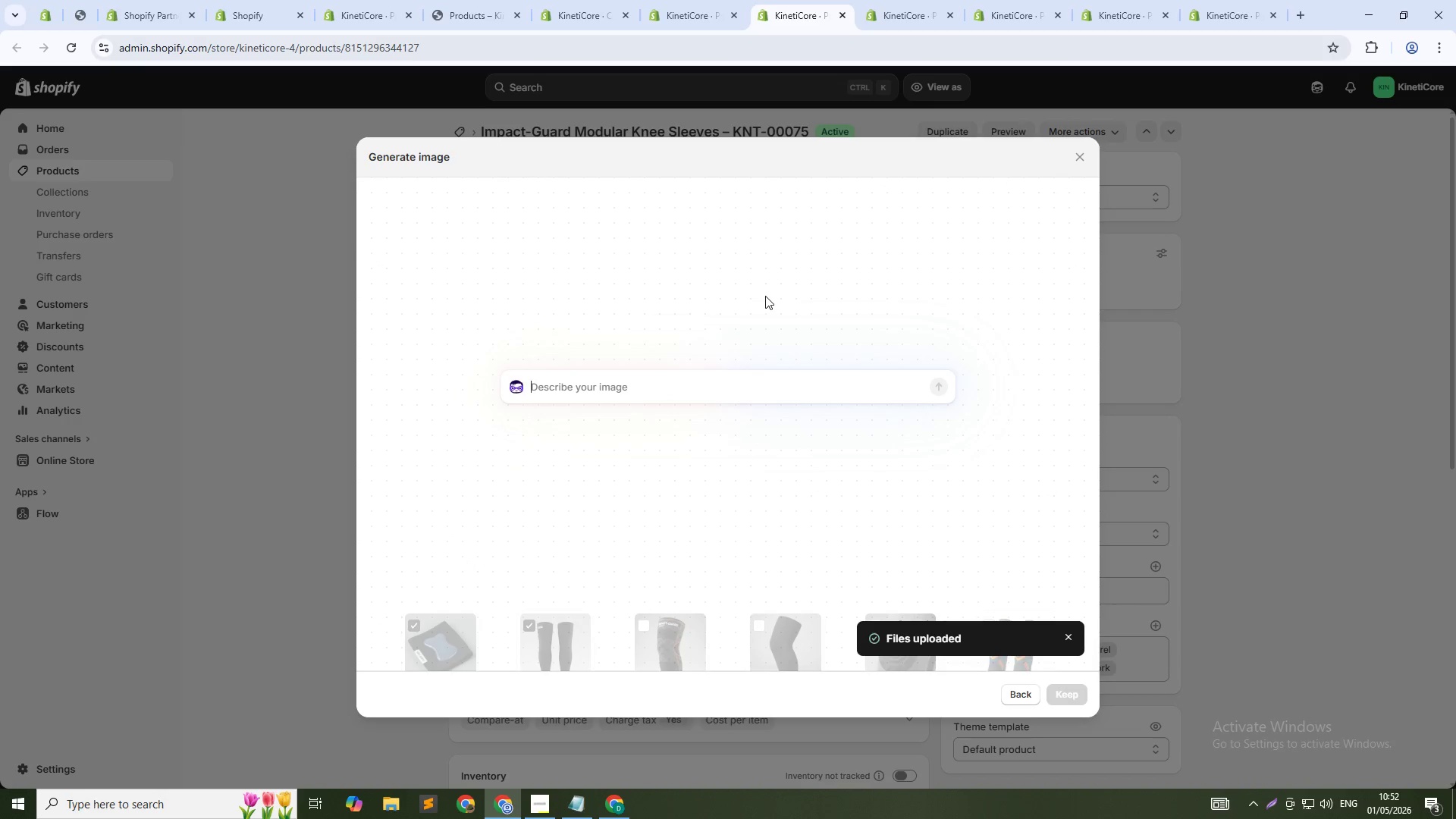 
type(Im)
key(Backspace)
key(Backspace)
 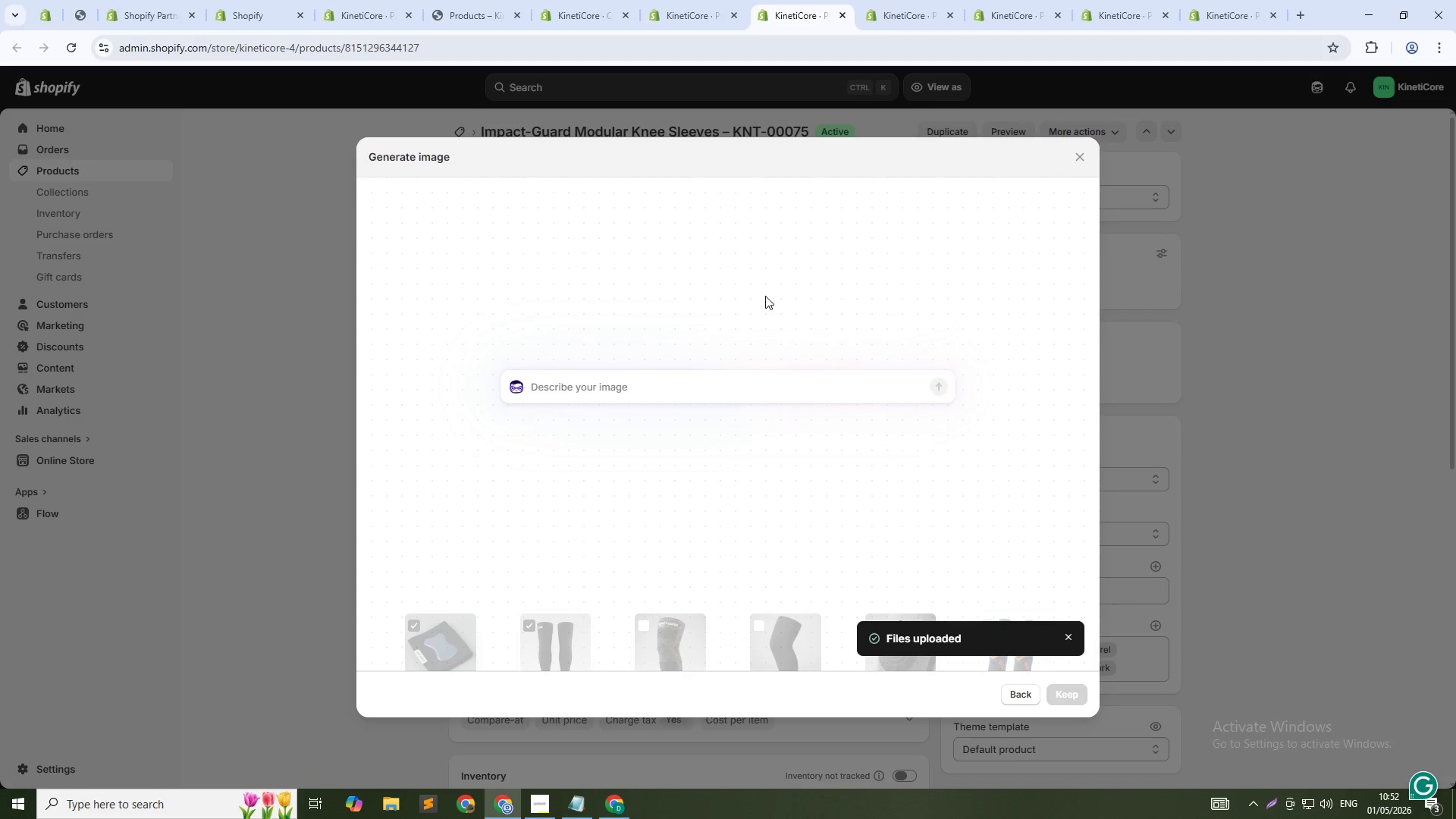 
key(Control+V)
 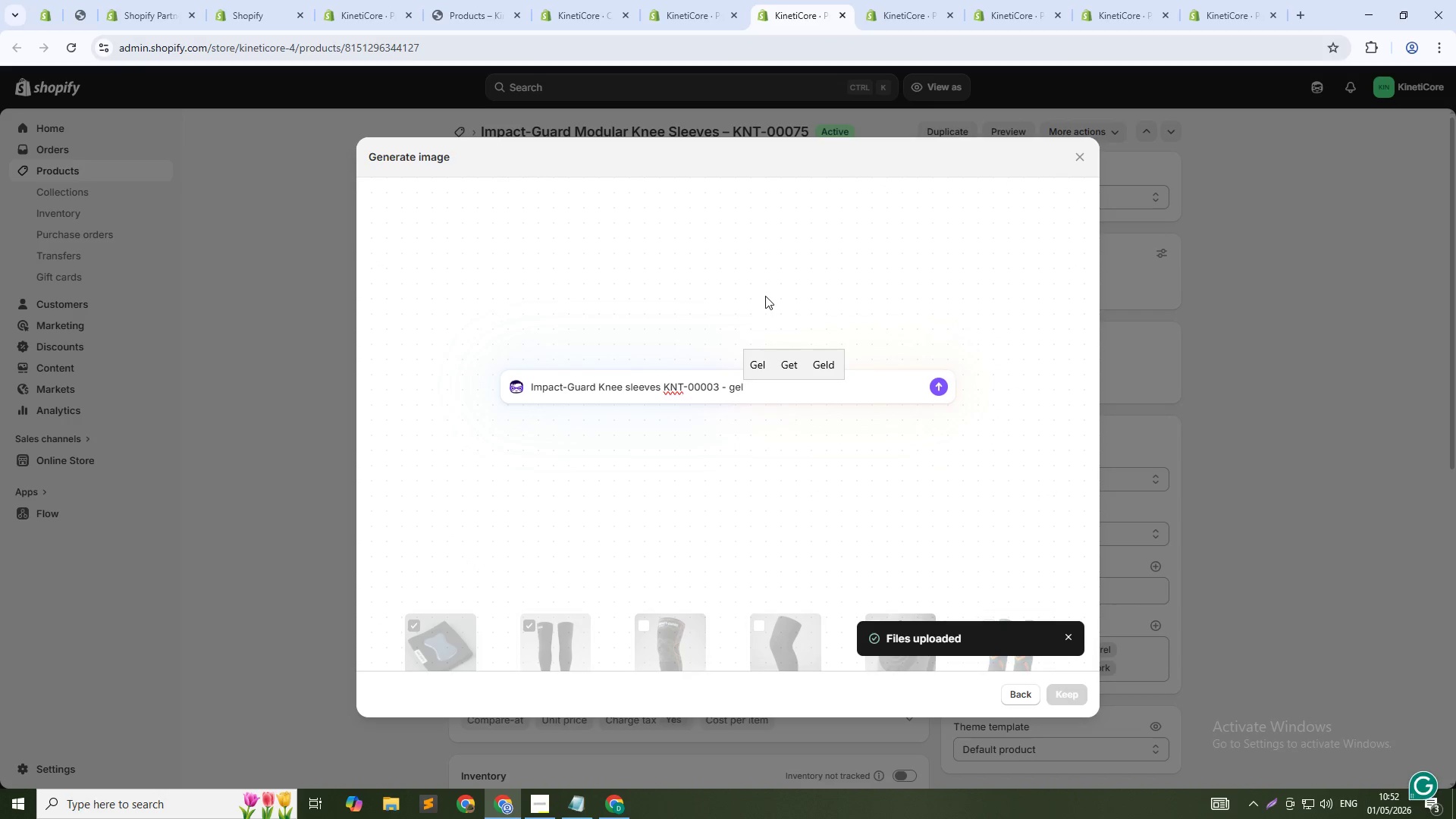 
hold_key(key=ArrowLeft, duration=0.64)
 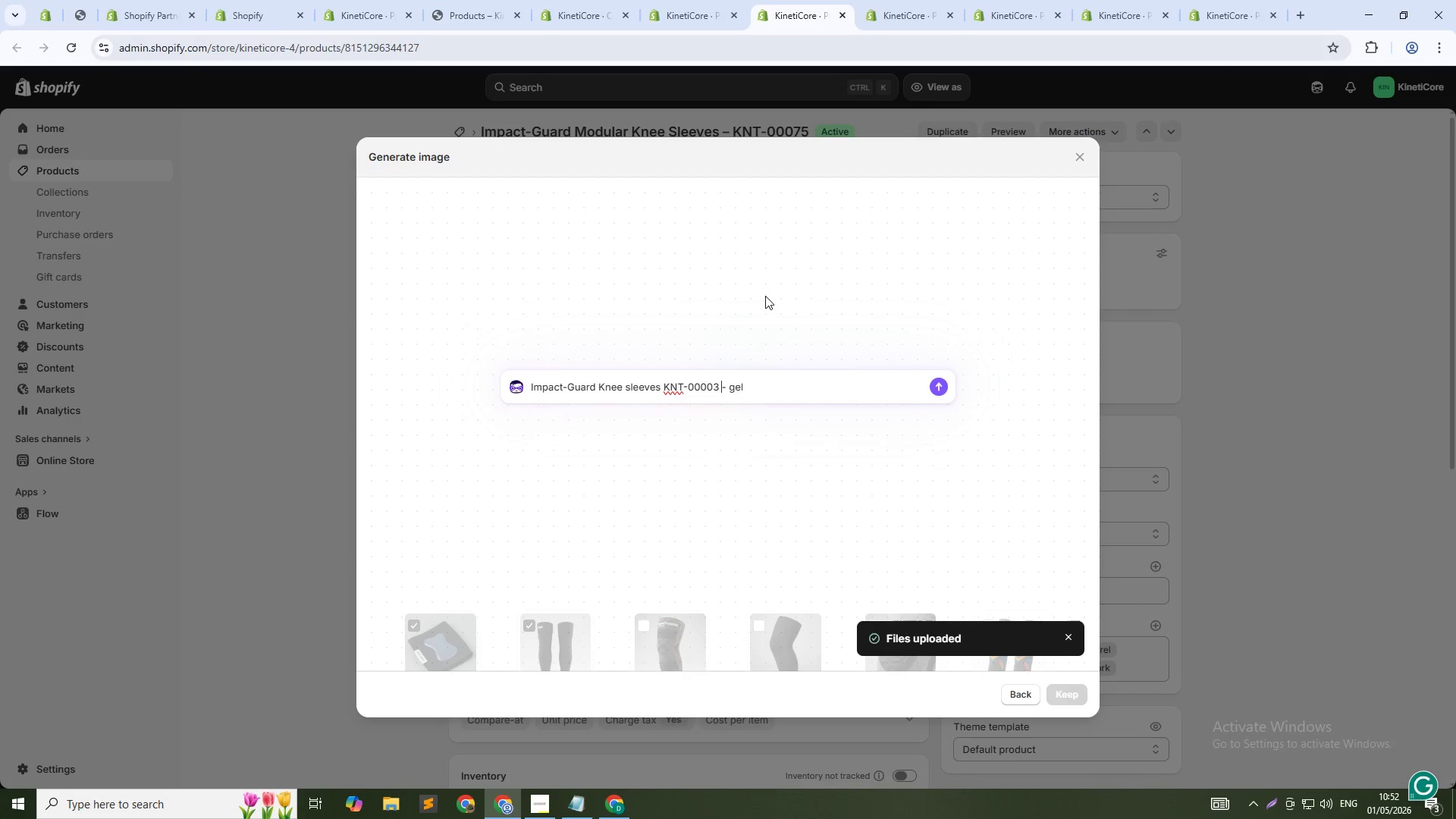 
key(ArrowLeft)
 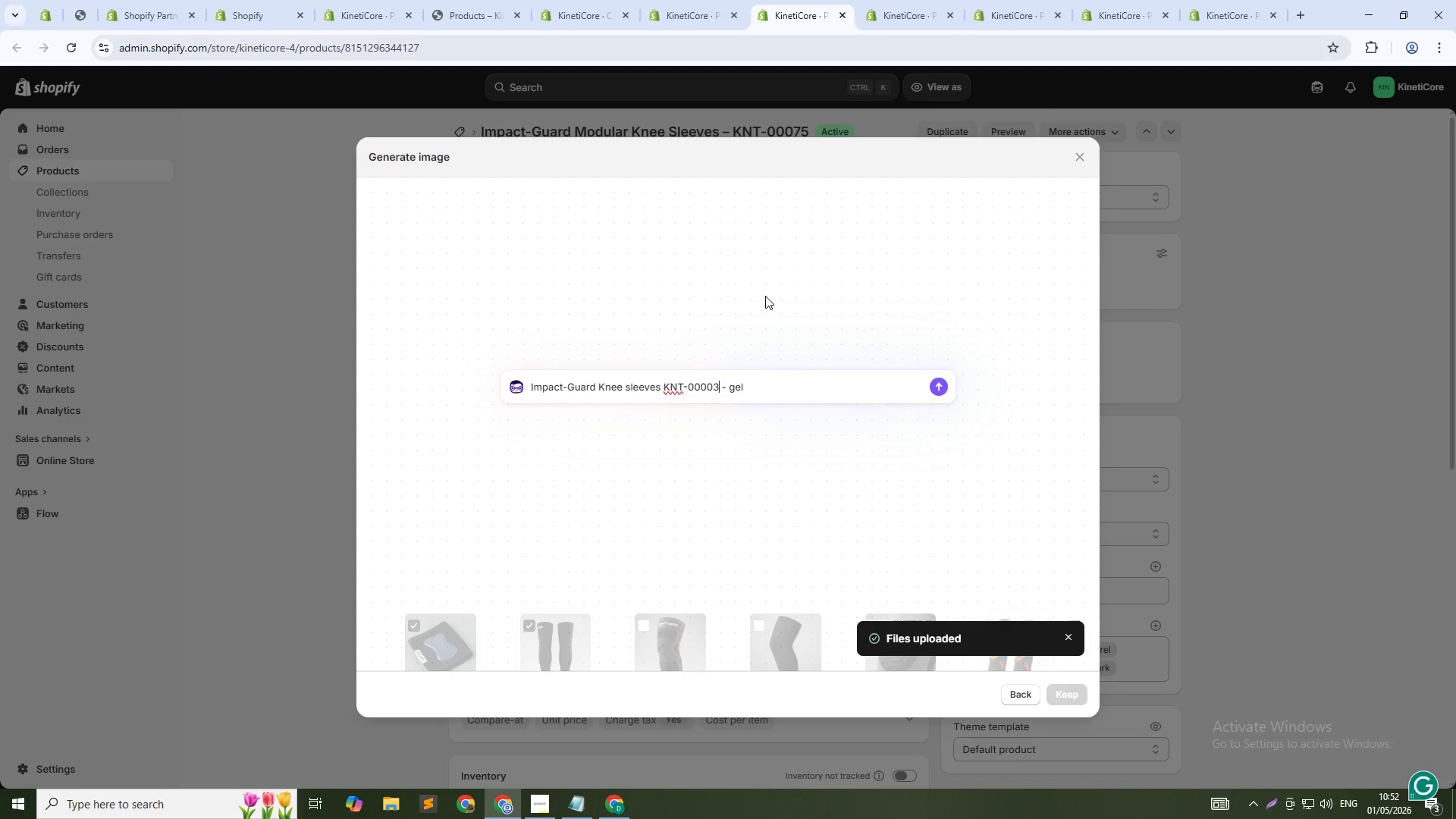 
key(Backspace)
 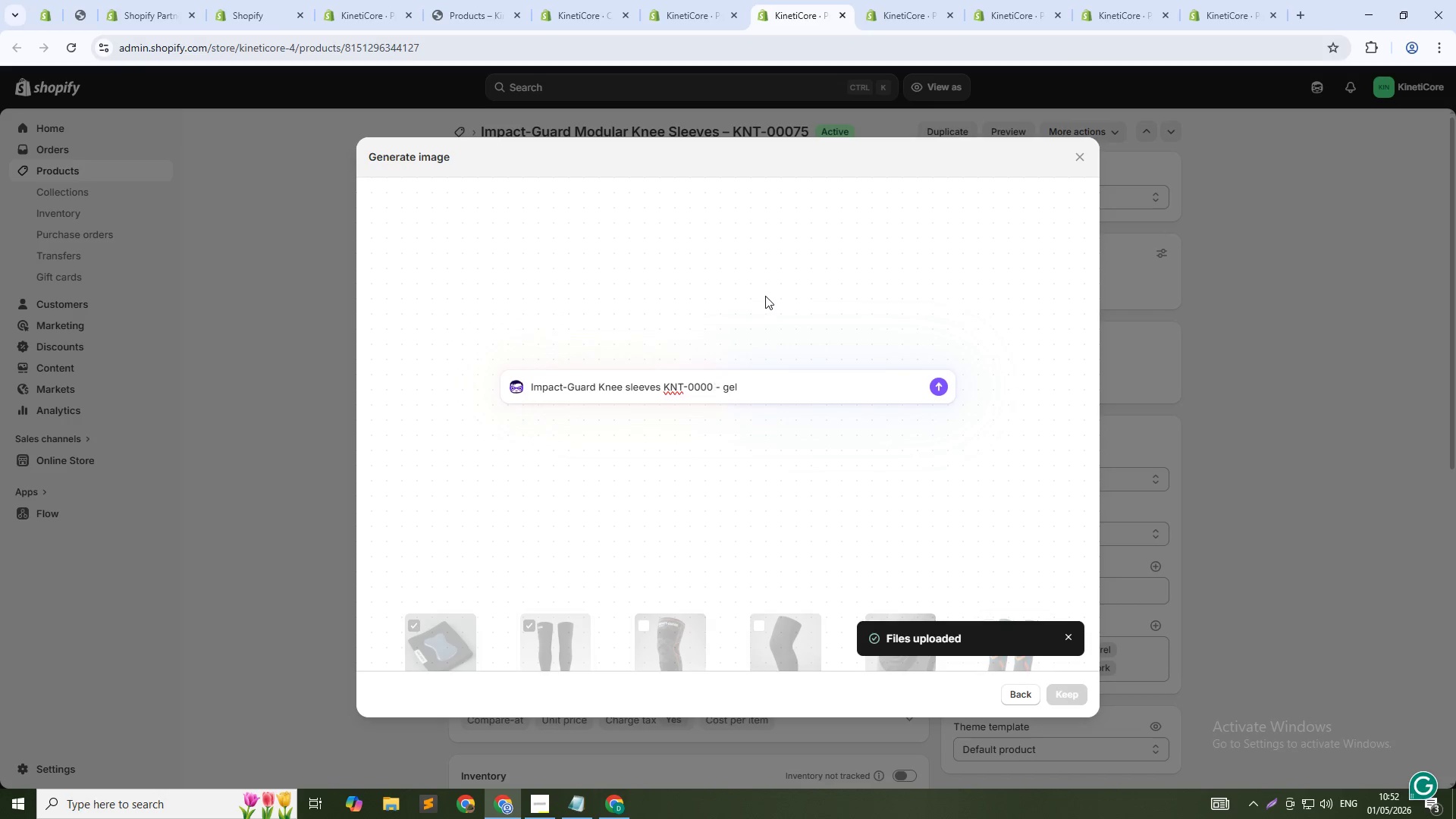 
key(Backspace)
 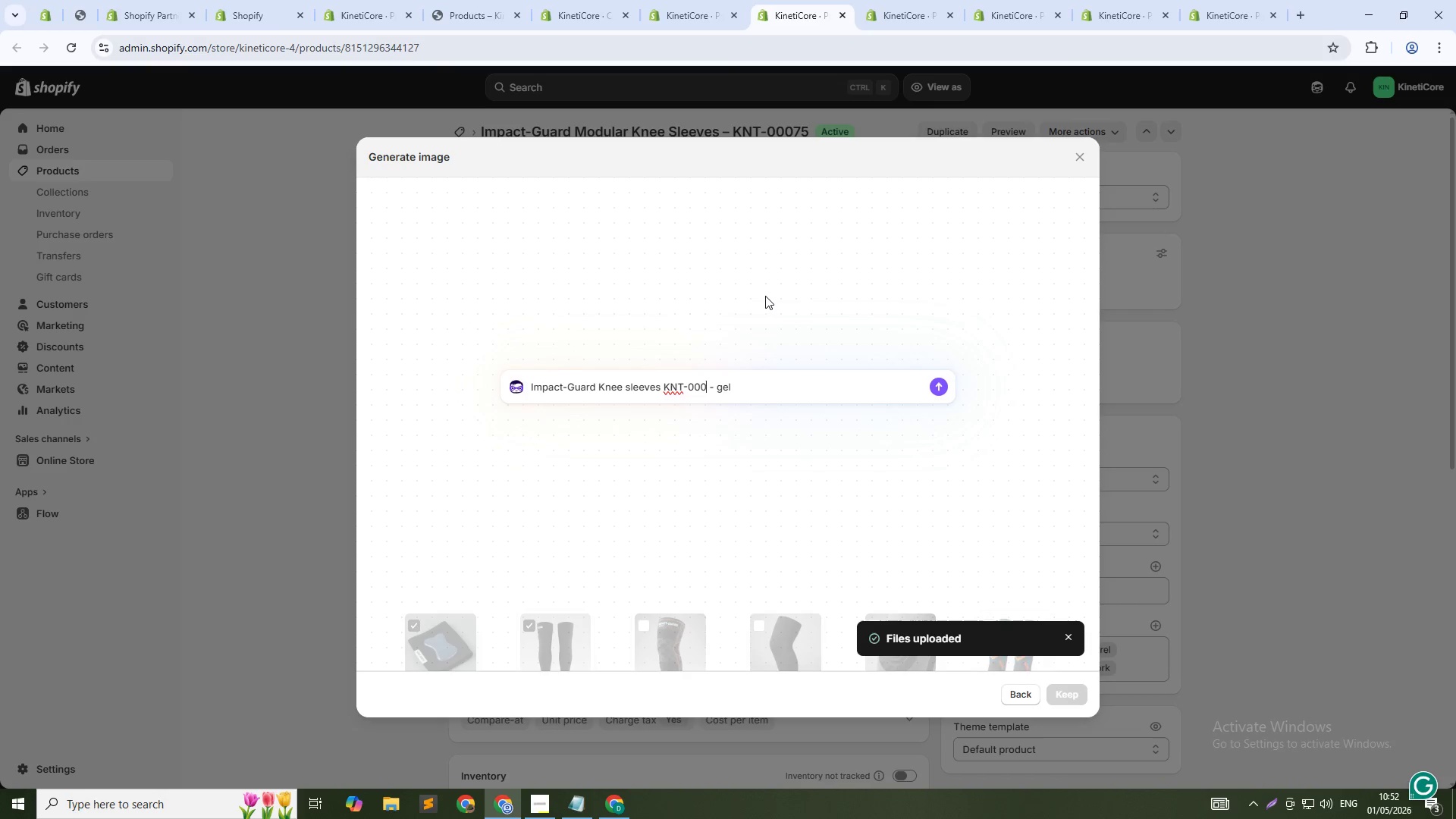 
key(Numpad7)
 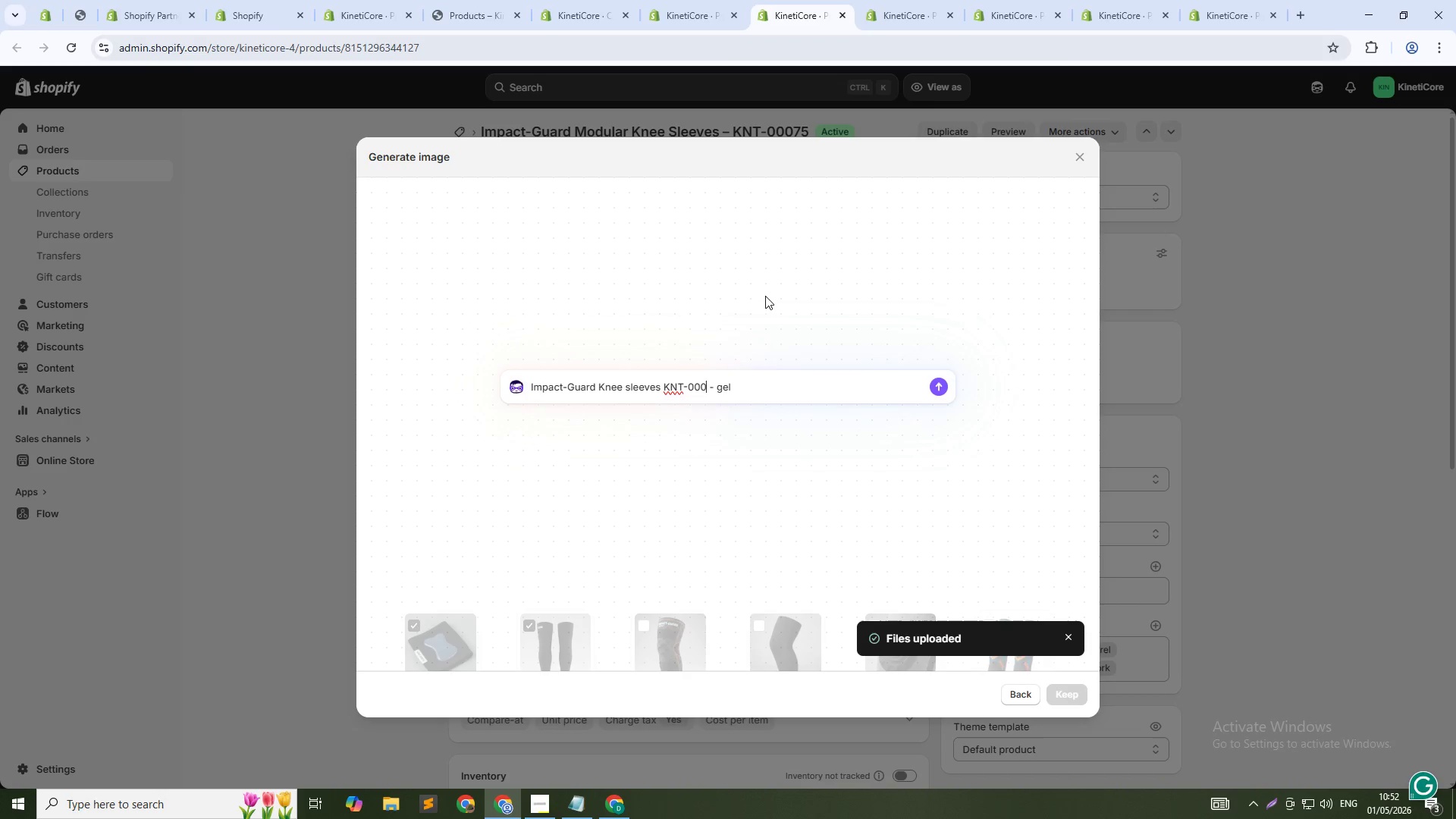 
key(Numpad5)
 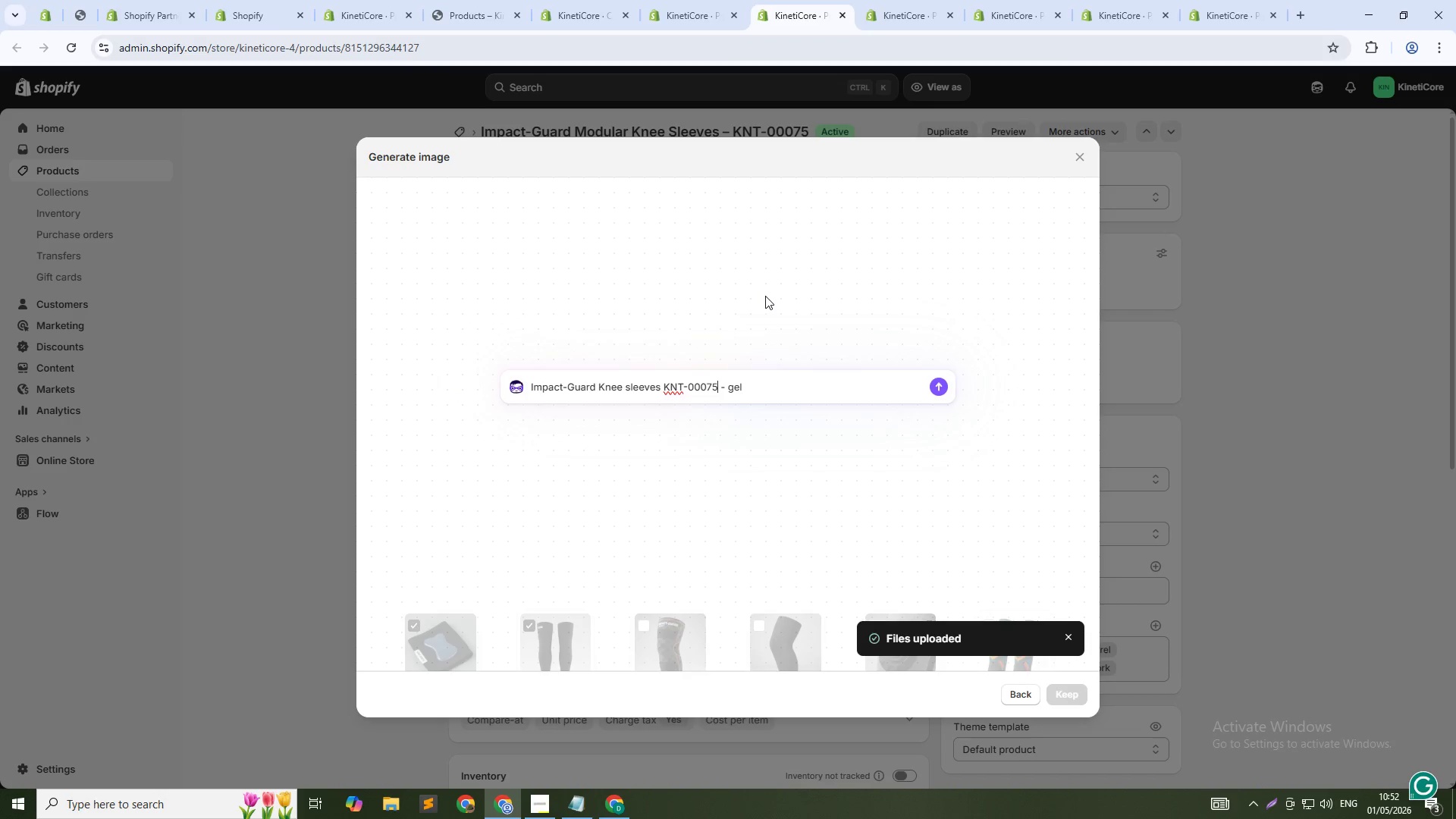 
key(ArrowRight)
 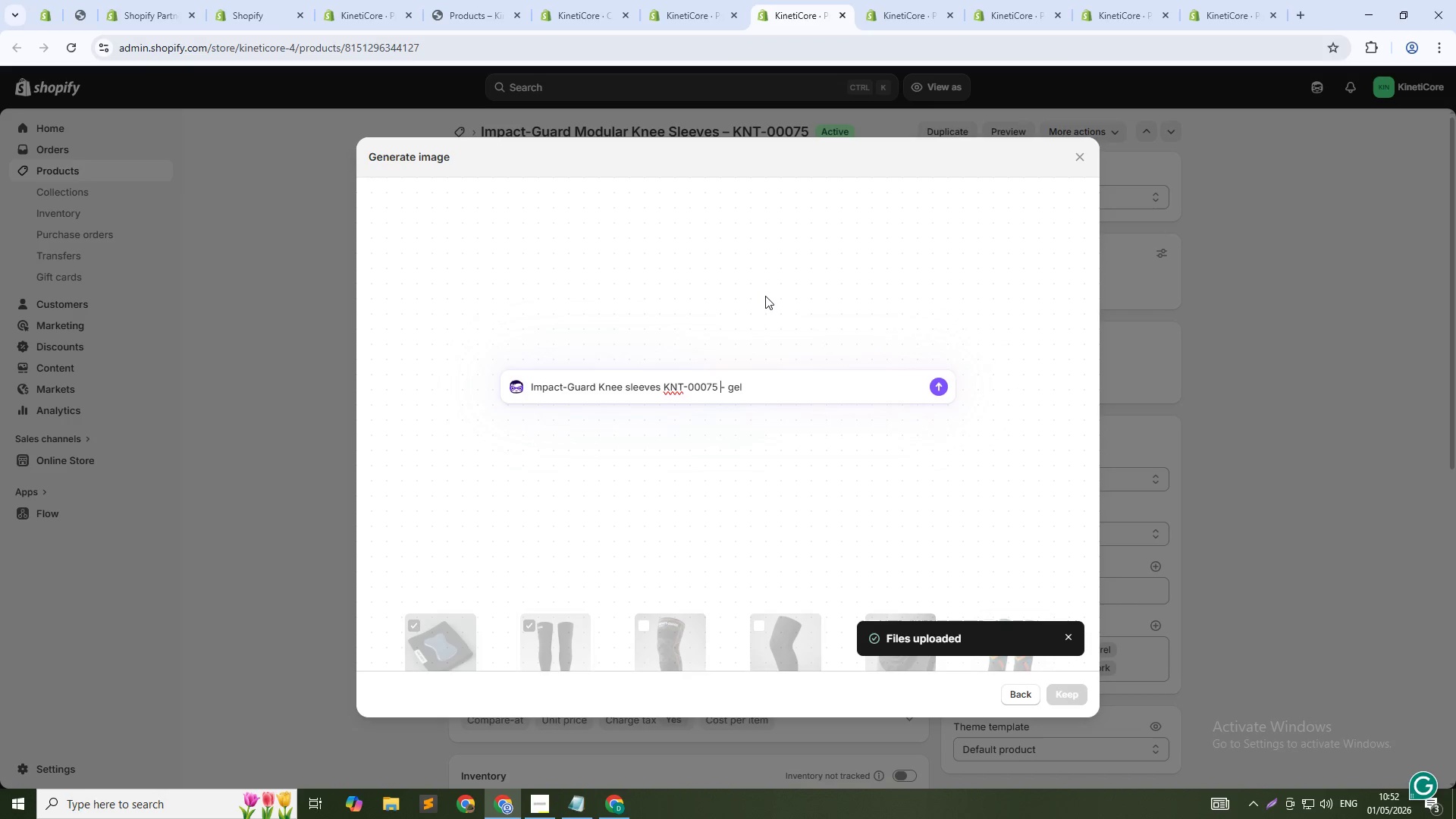 
key(ArrowRight)
 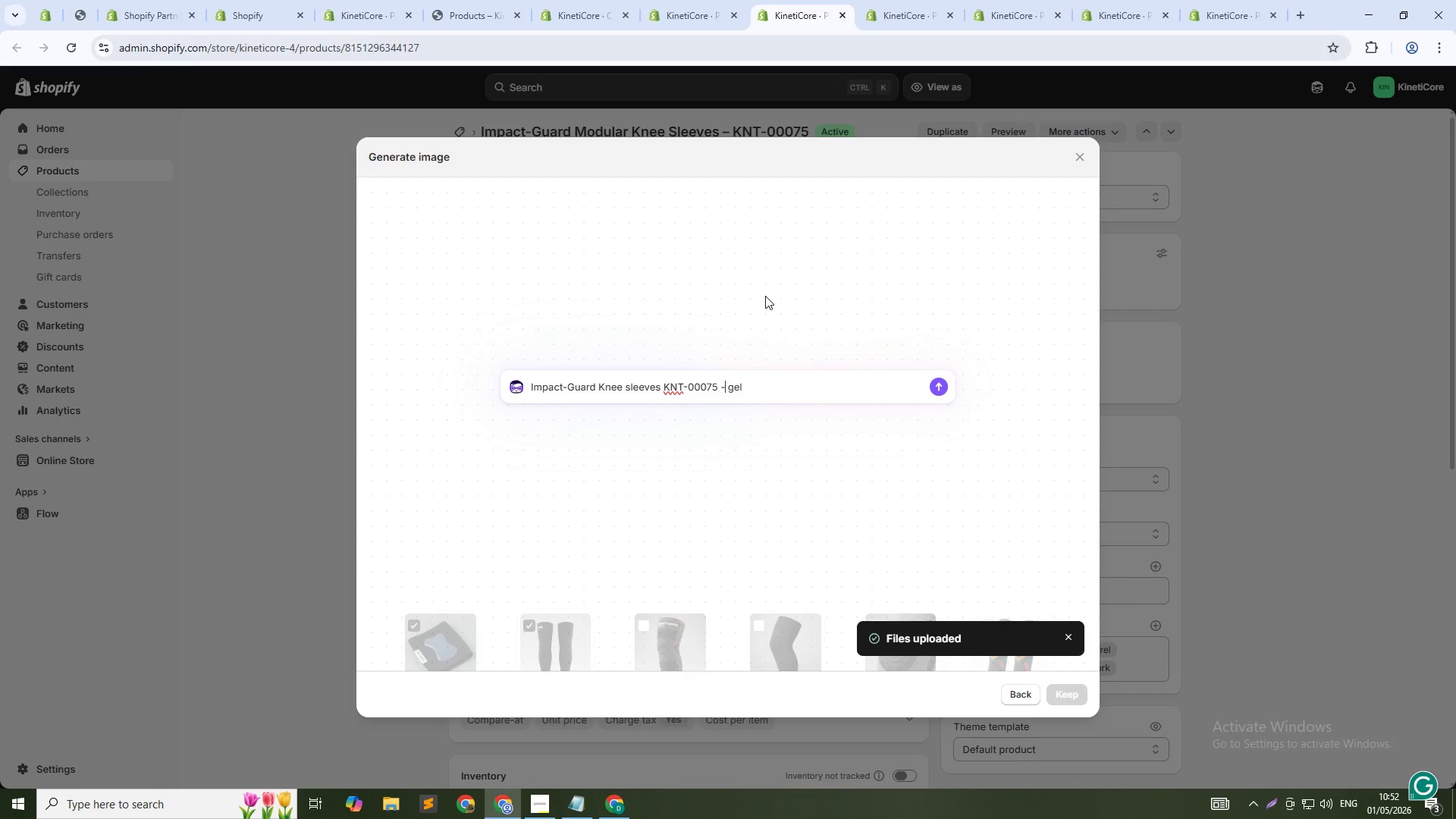 
hold_key(key=ArrowRight, duration=0.67)
 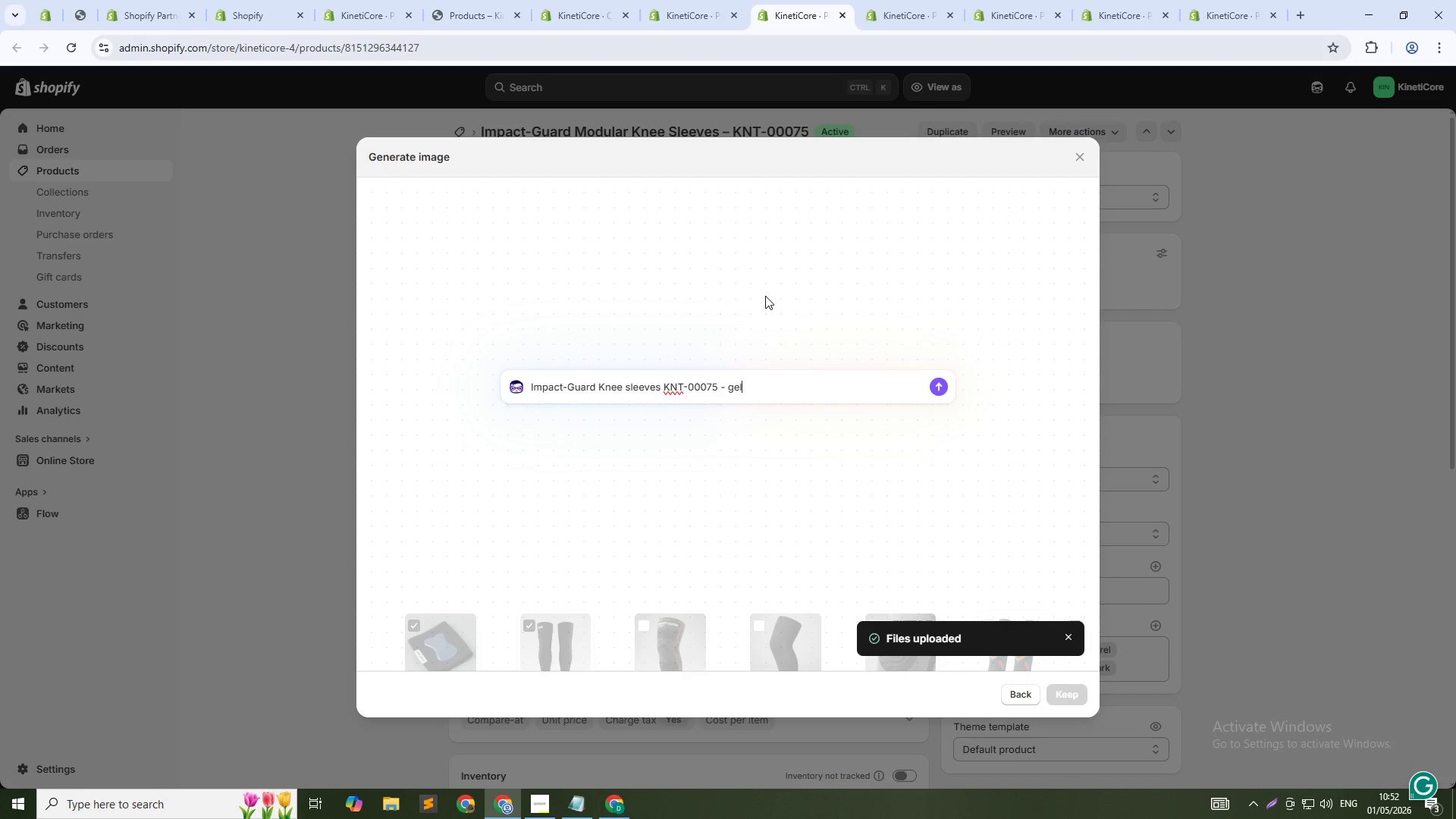 
key(Backspace)
key(Backspace)
key(Backspace)
type(lightweight for speed training in tricking, 1:1 square)
 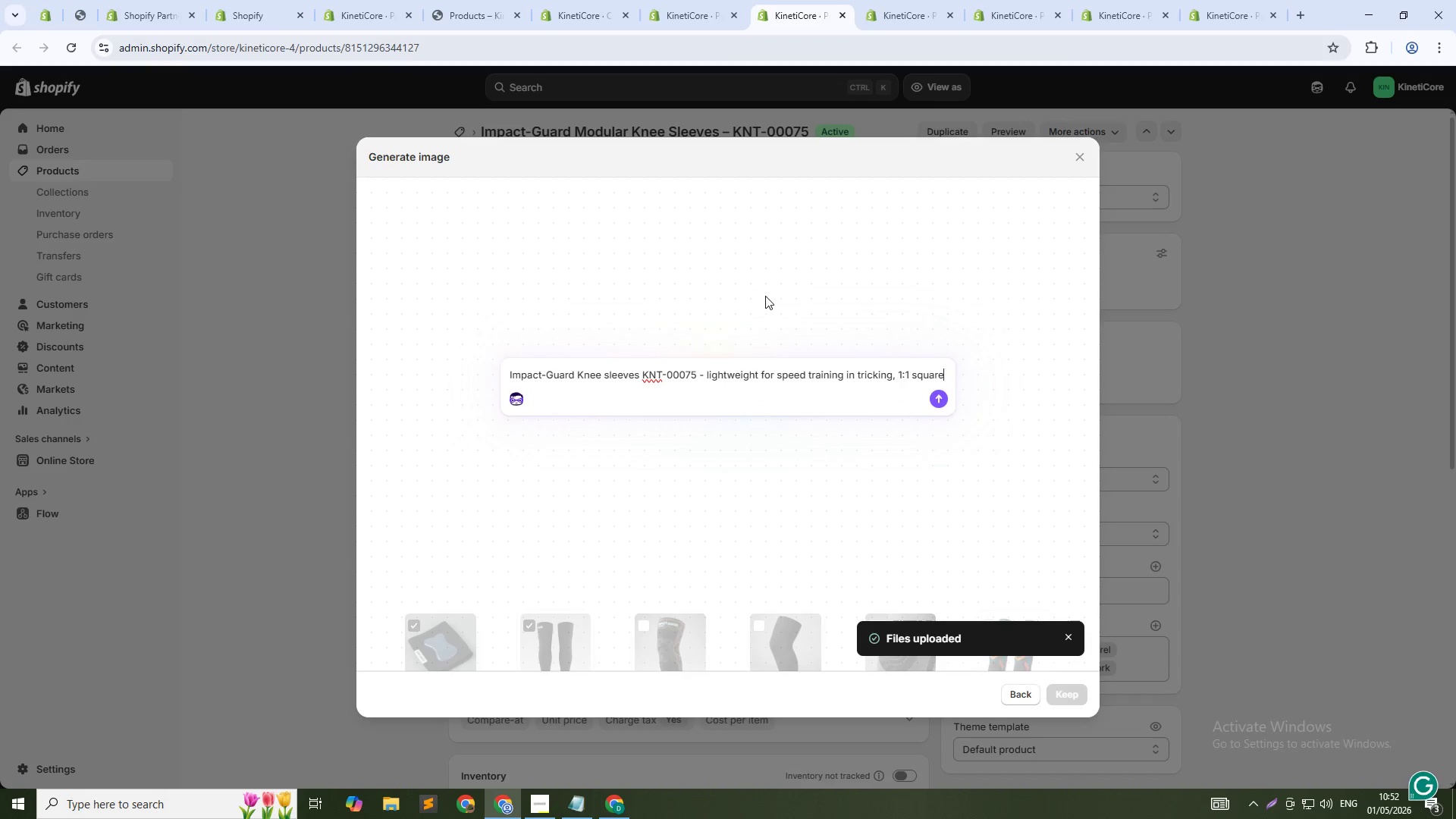 
key(Enter)
 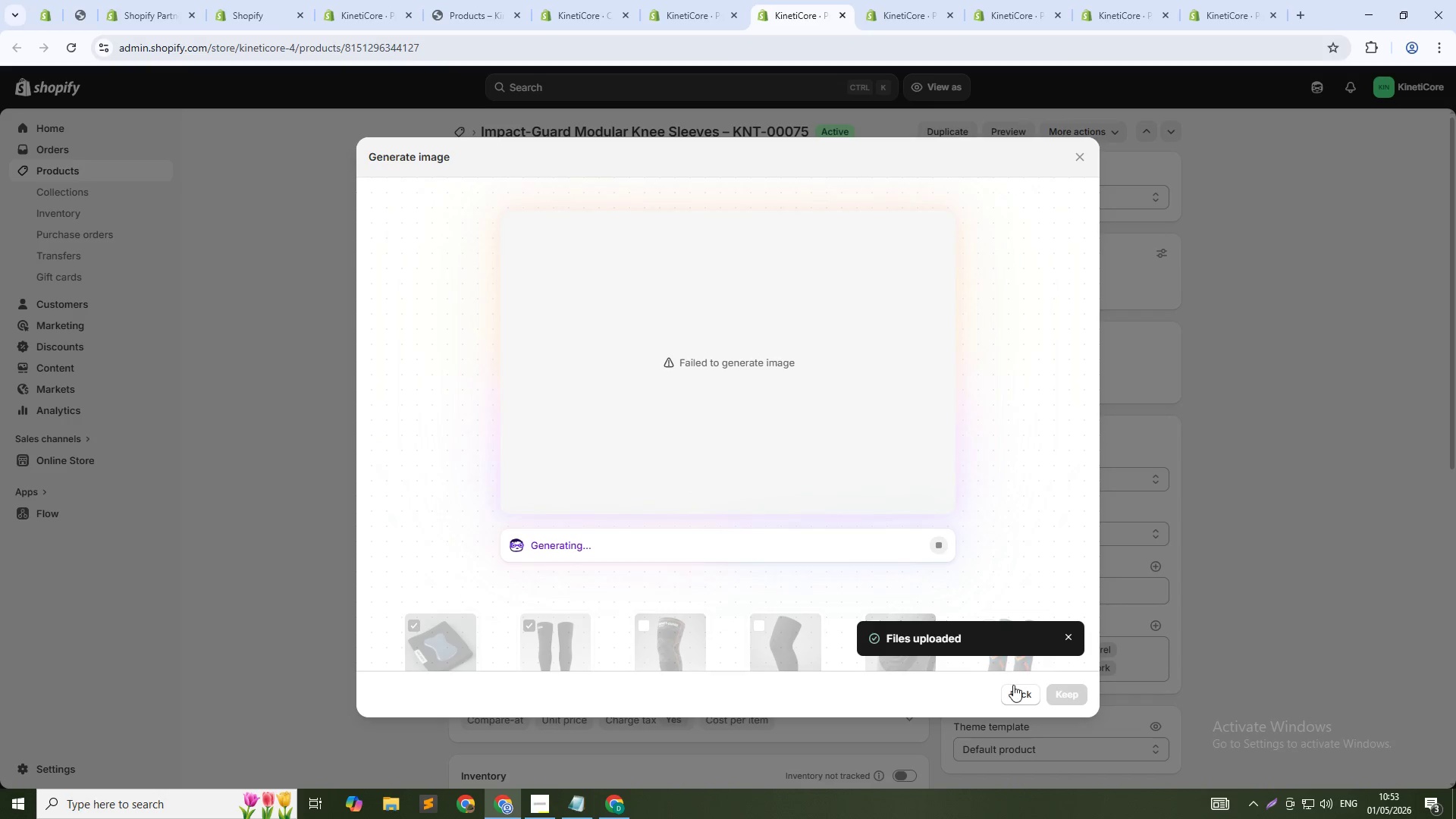 
wait(74.64)
 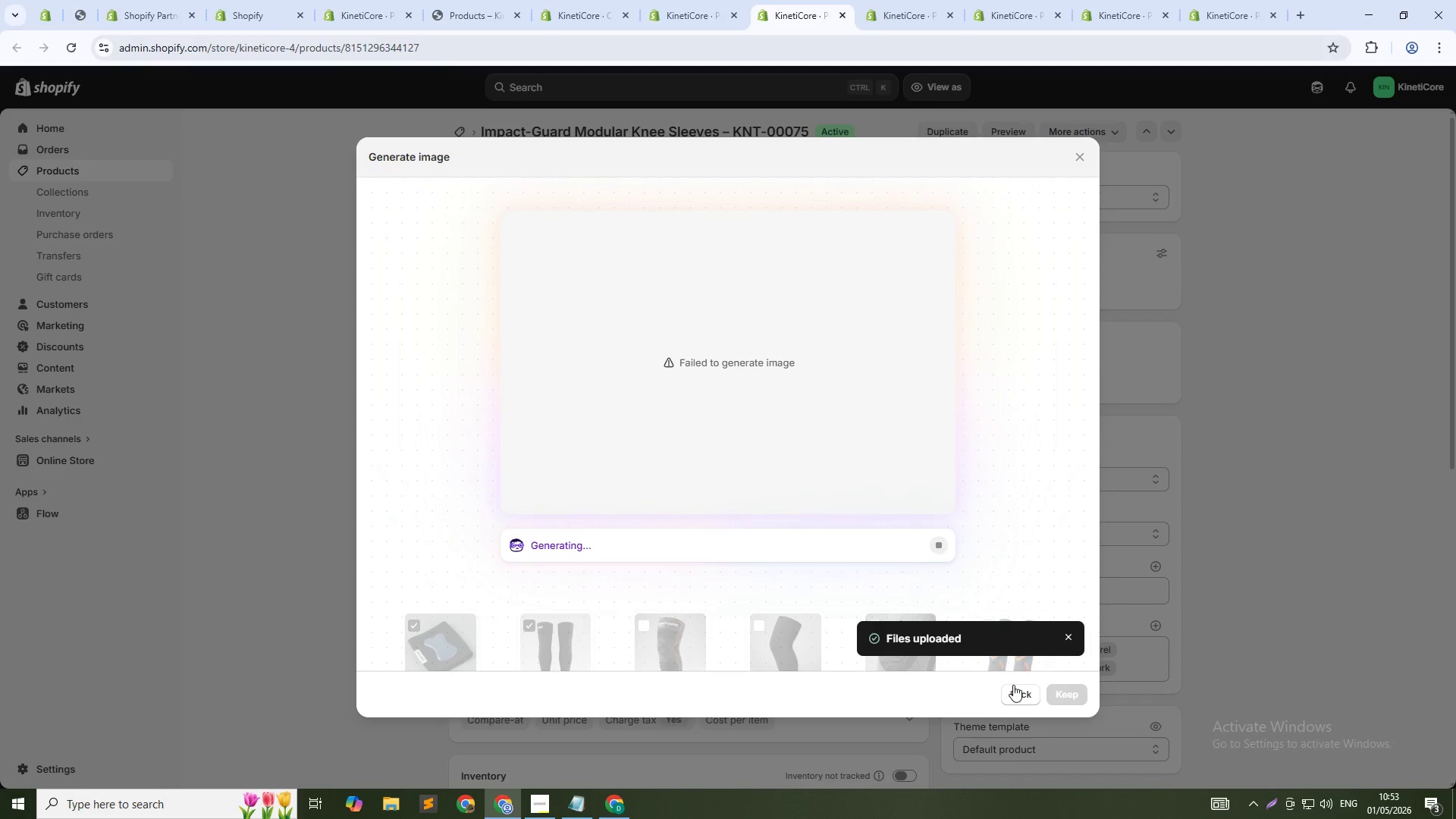 
left_click([1028, 693])
 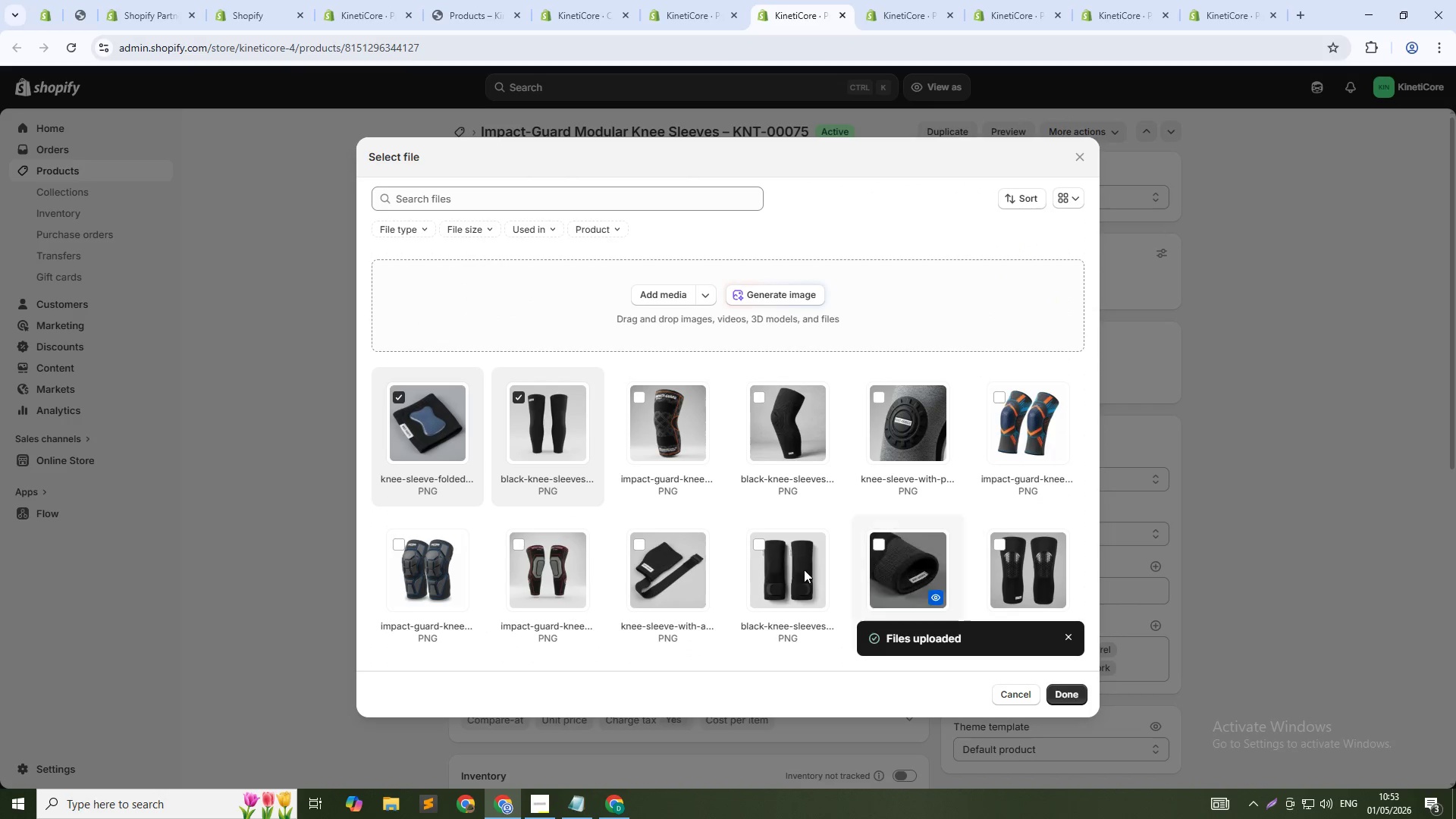 
left_click([757, 288])
 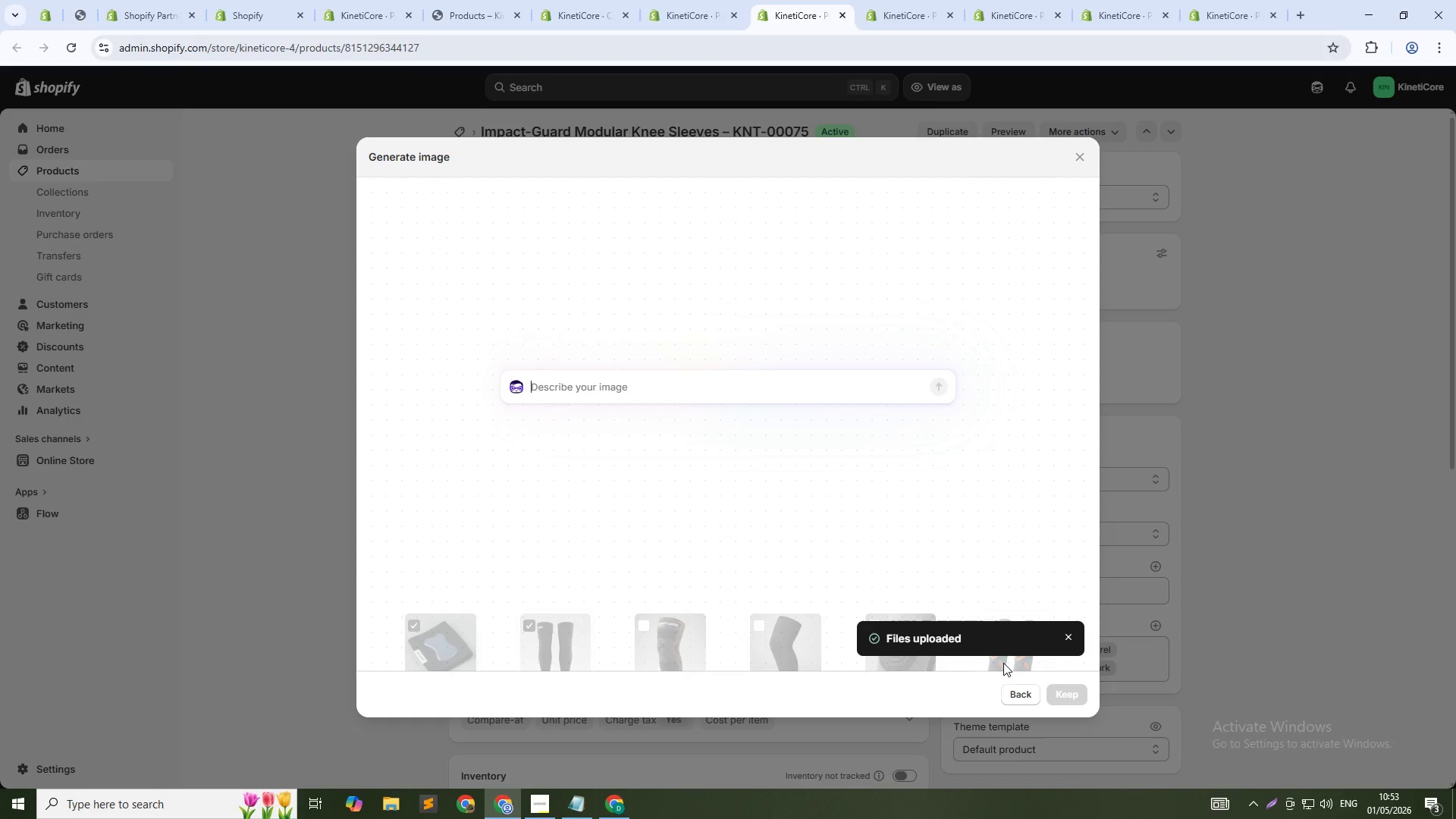 
left_click([1007, 689])
 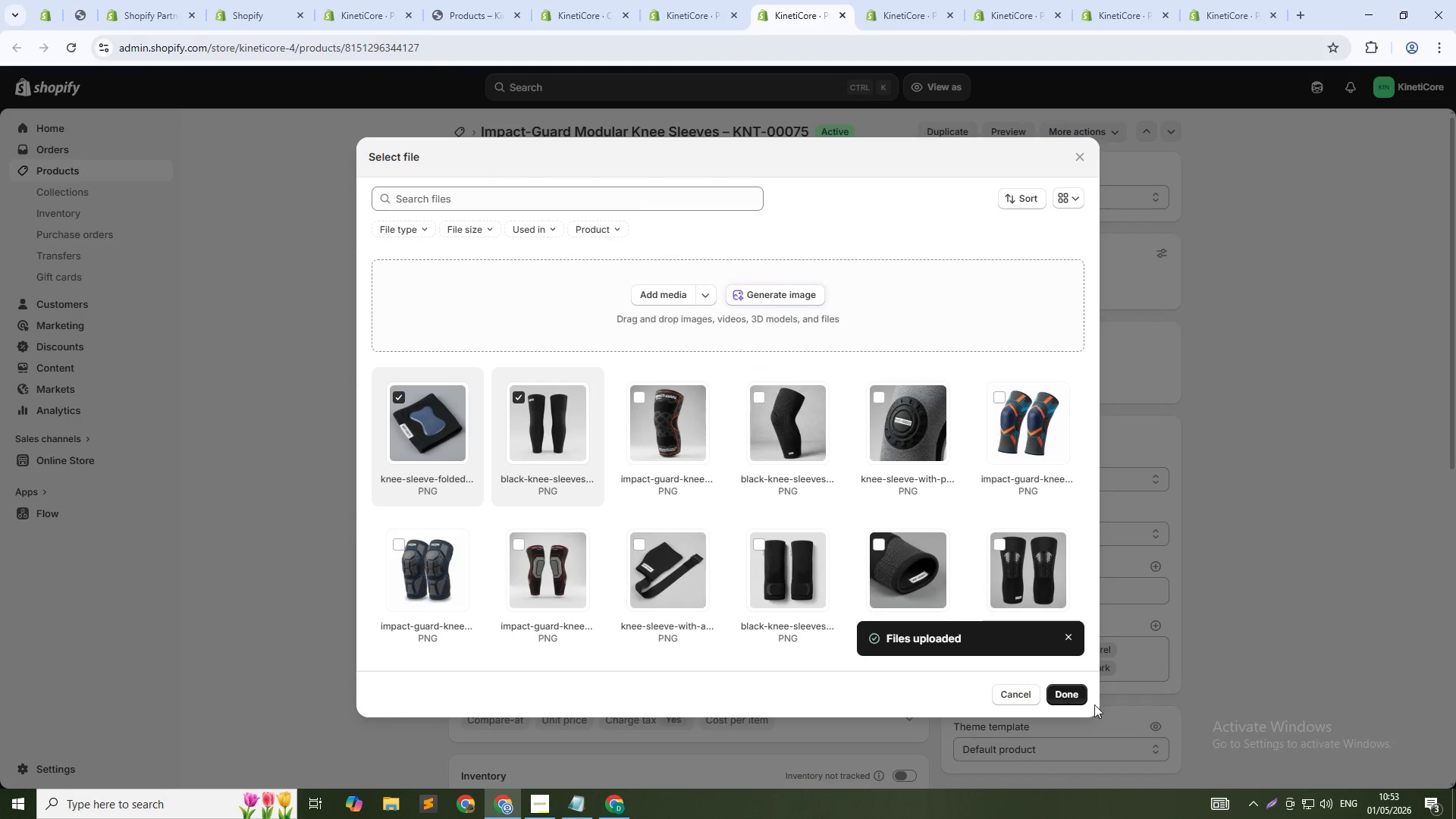 
left_click([1079, 695])
 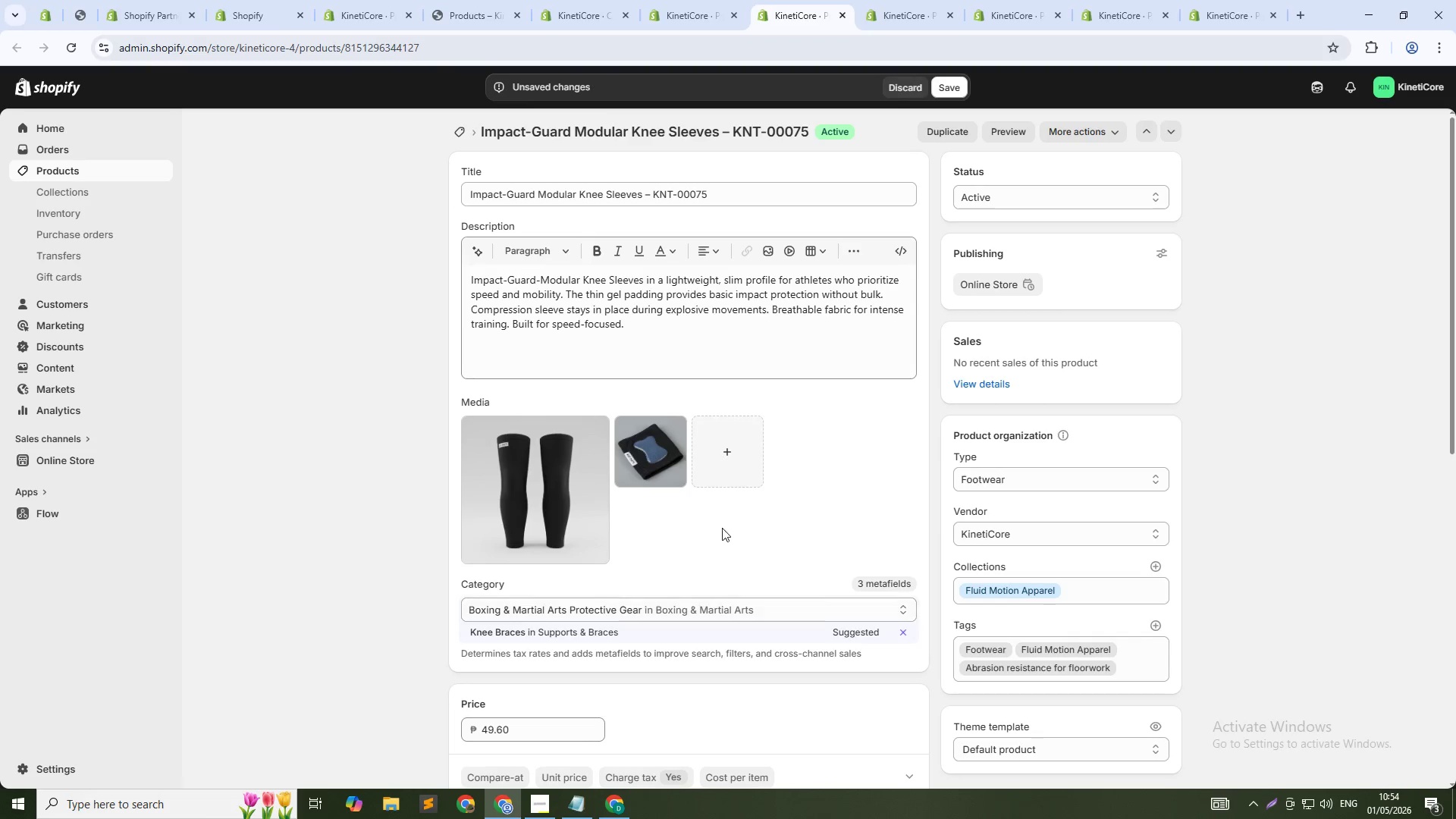 
left_click([553, 492])
 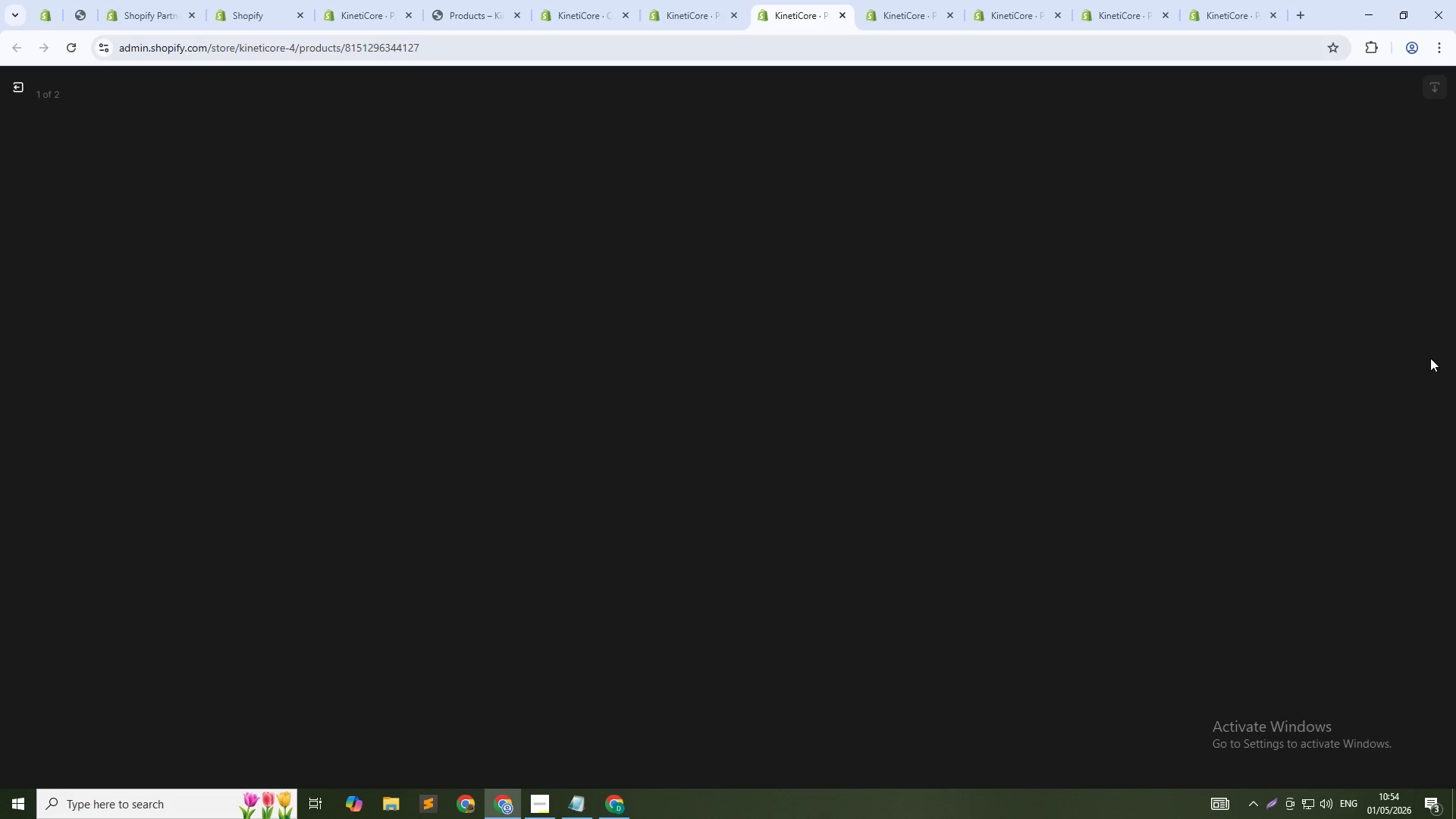 
left_click([1338, 256])
 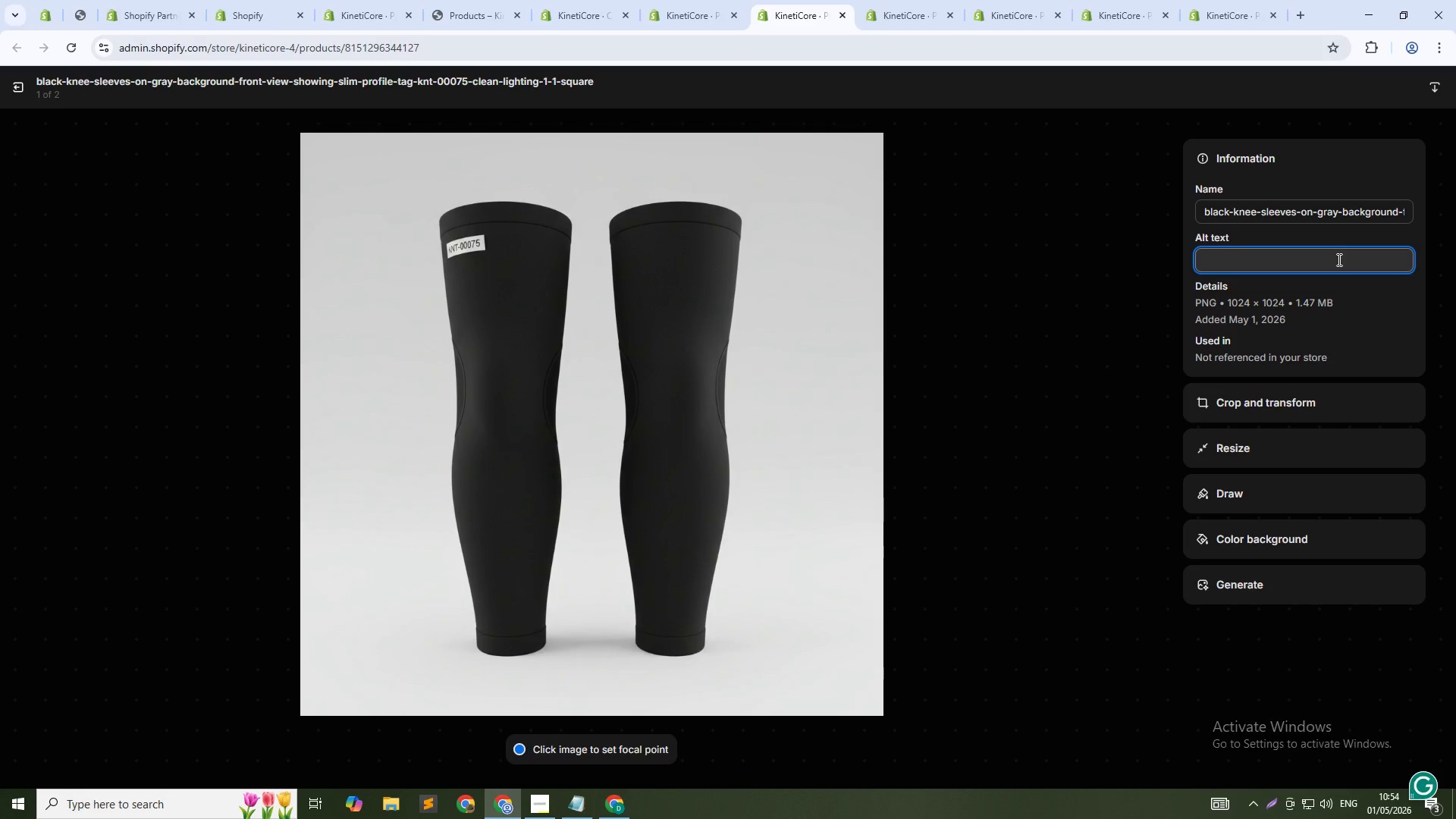 
key(Control+V)
 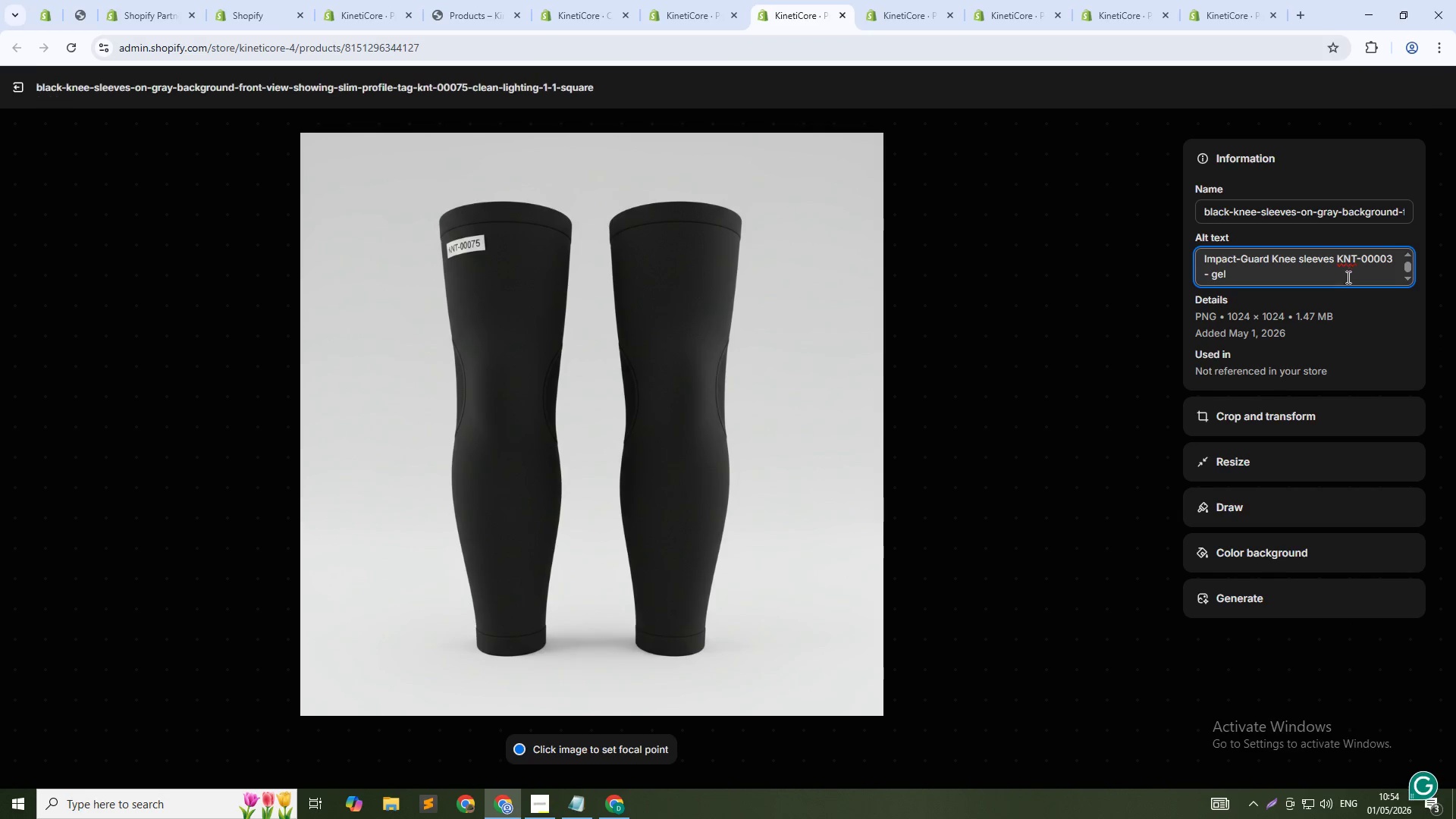 
left_click([1344, 278])
 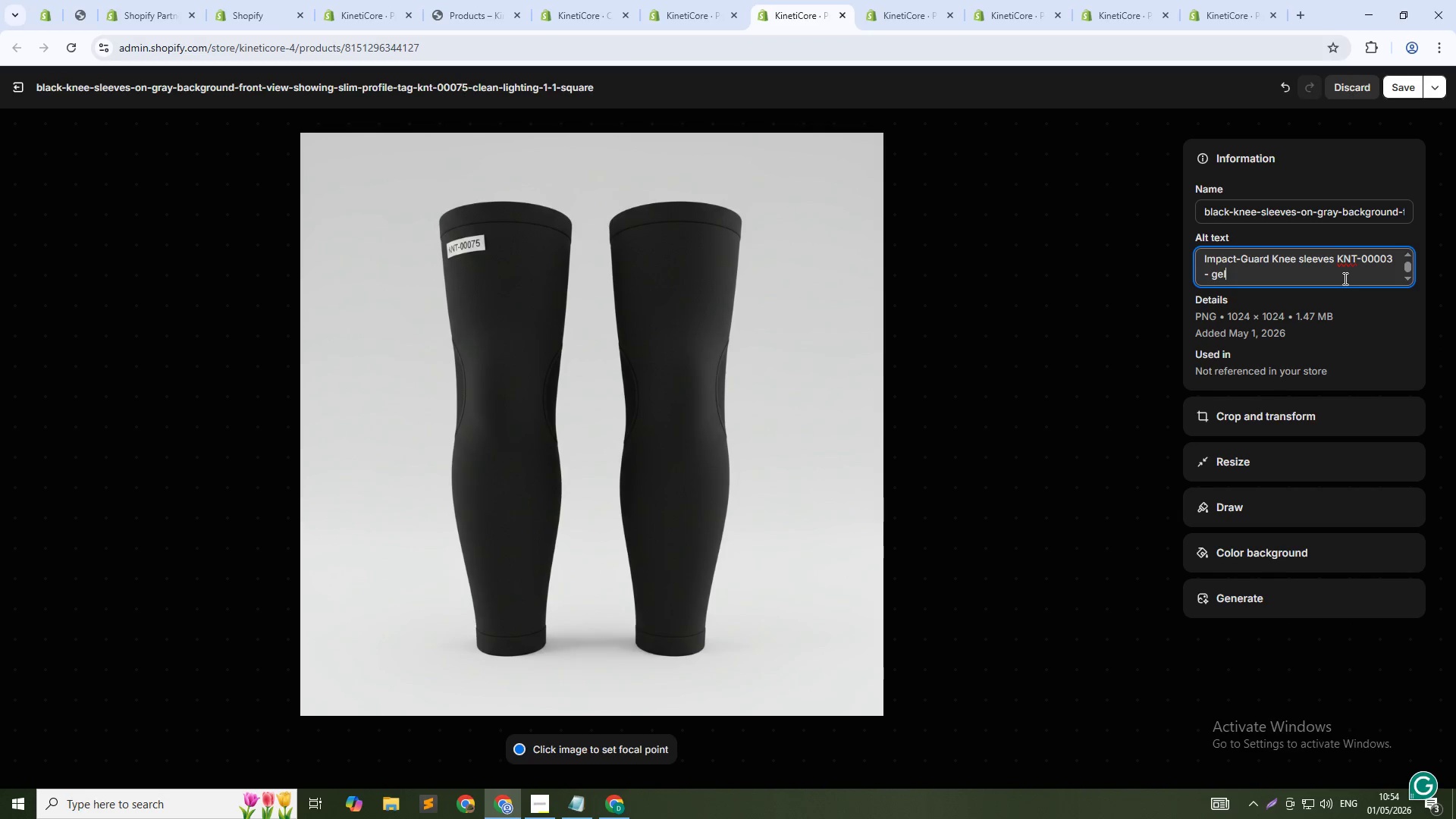 
key(Backspace)
 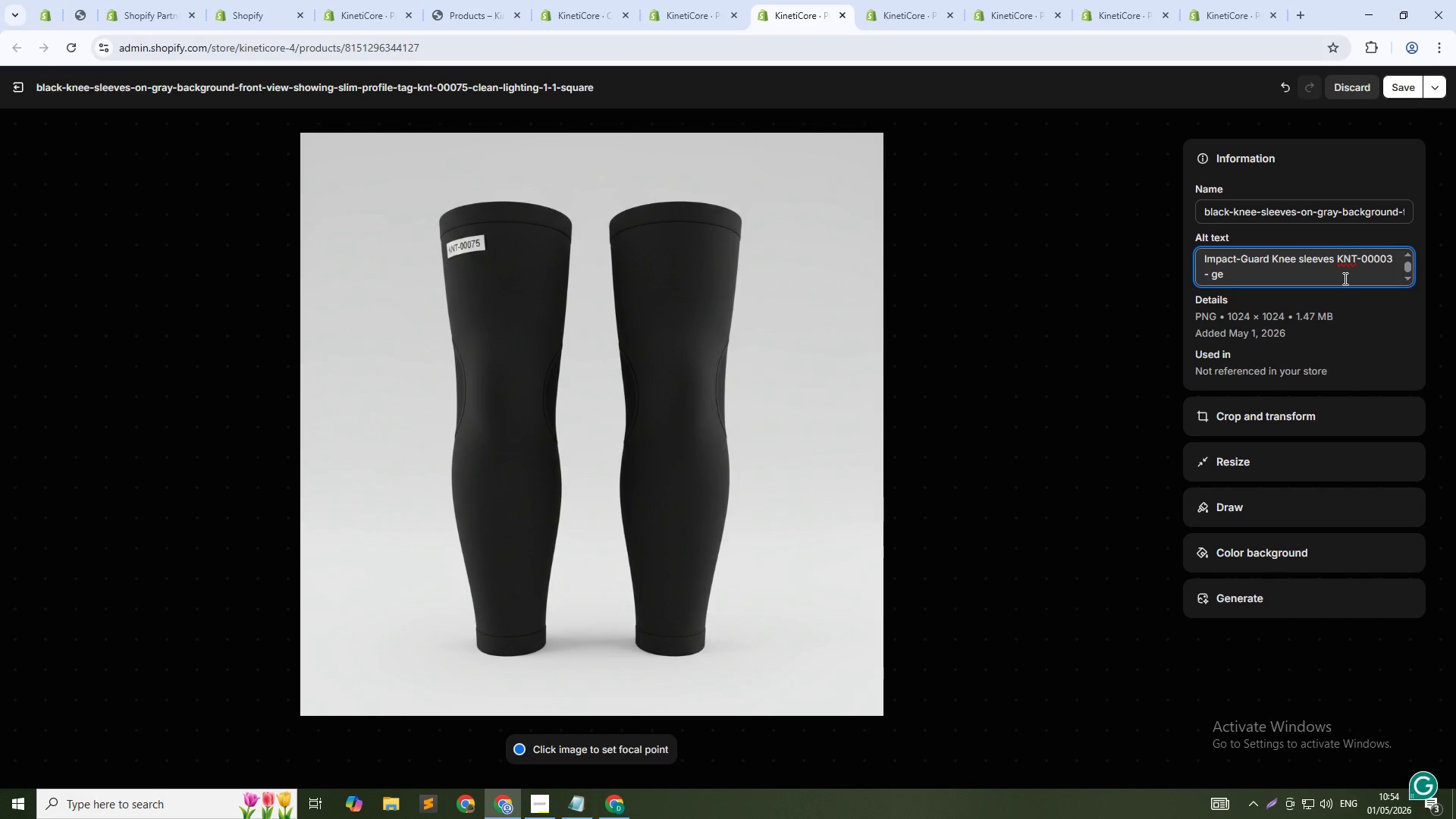 
key(Backspace)
 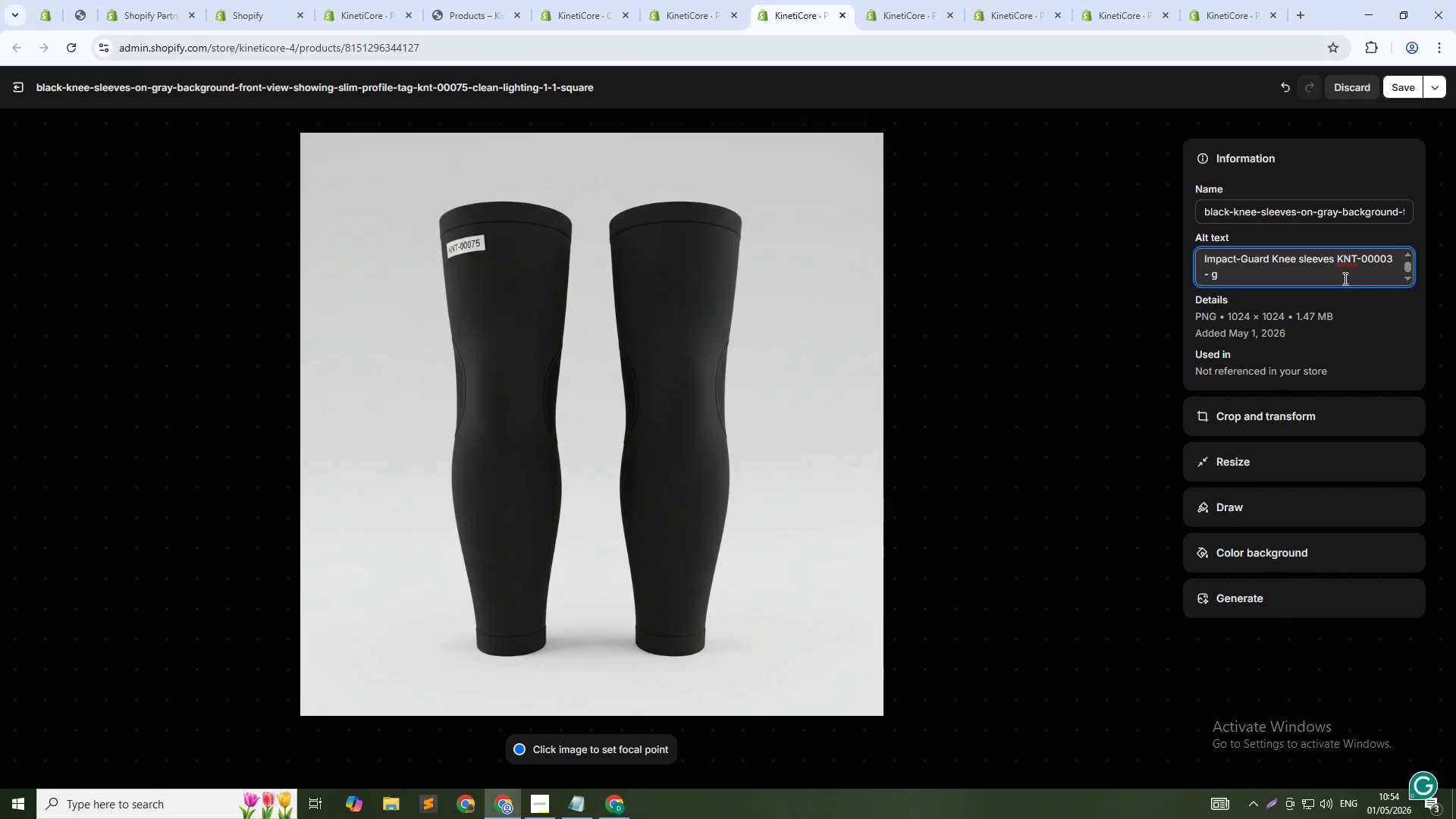 
key(Backspace)
 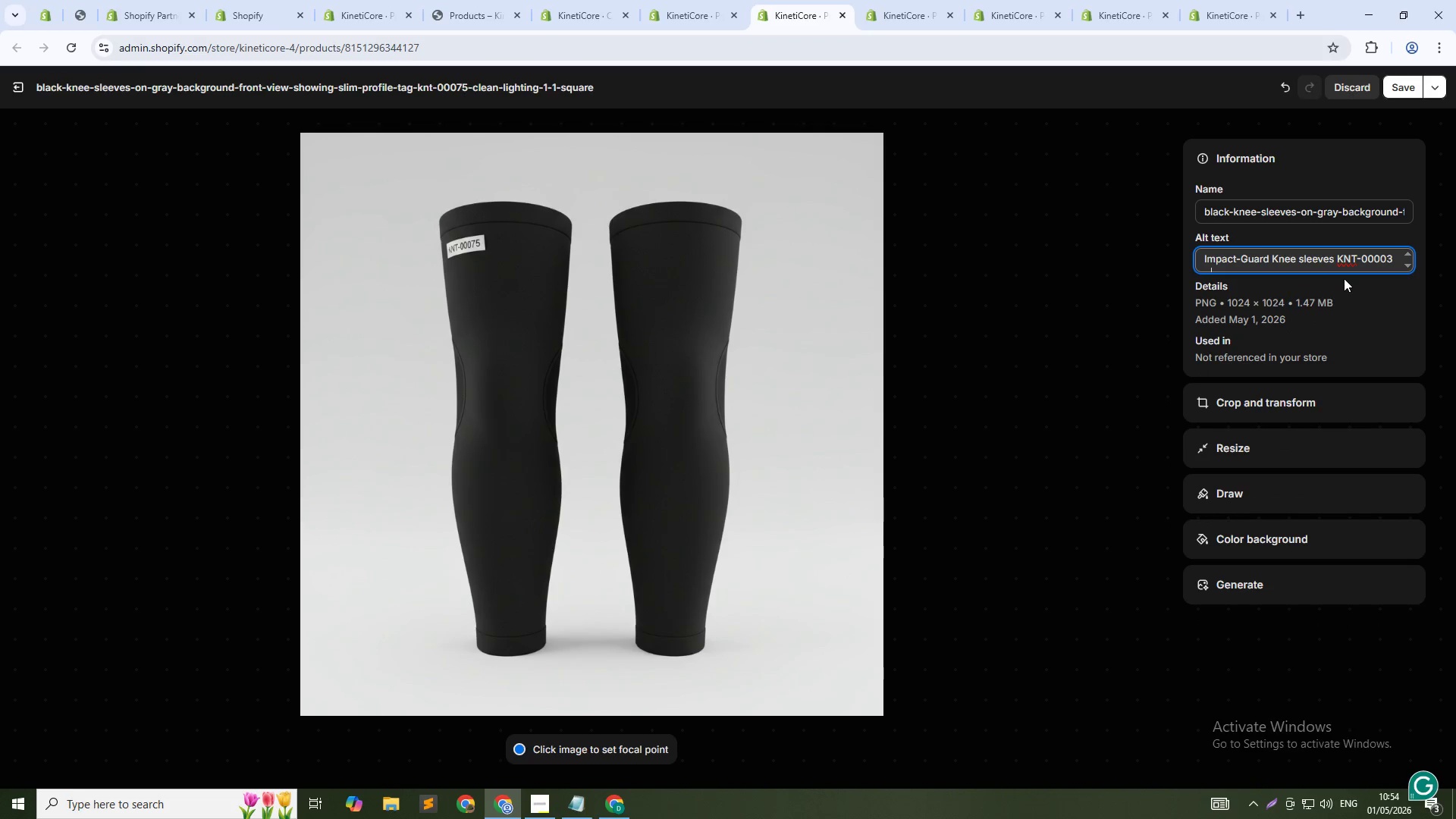 
key(Backspace)
 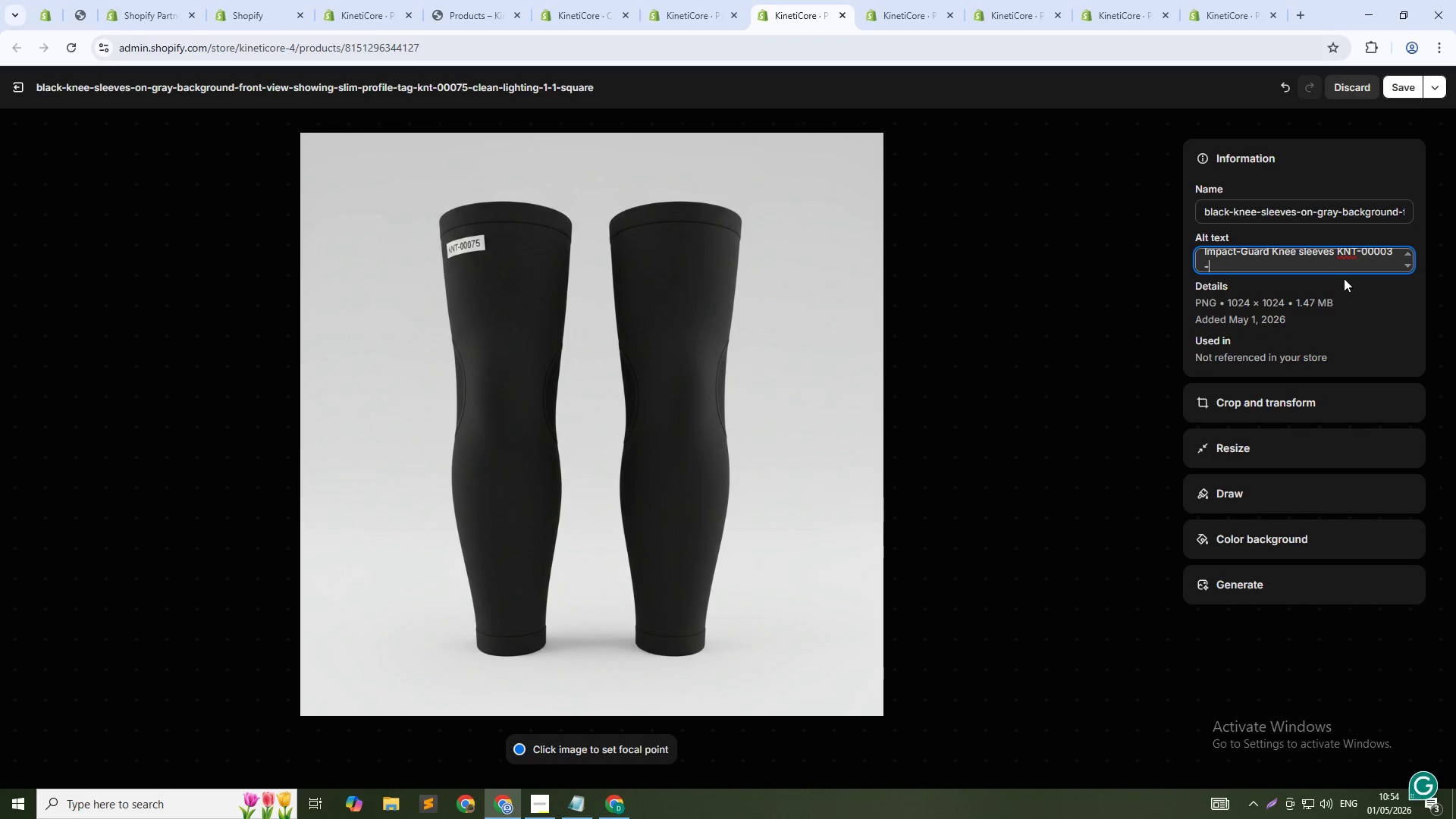 
key(Backspace)
 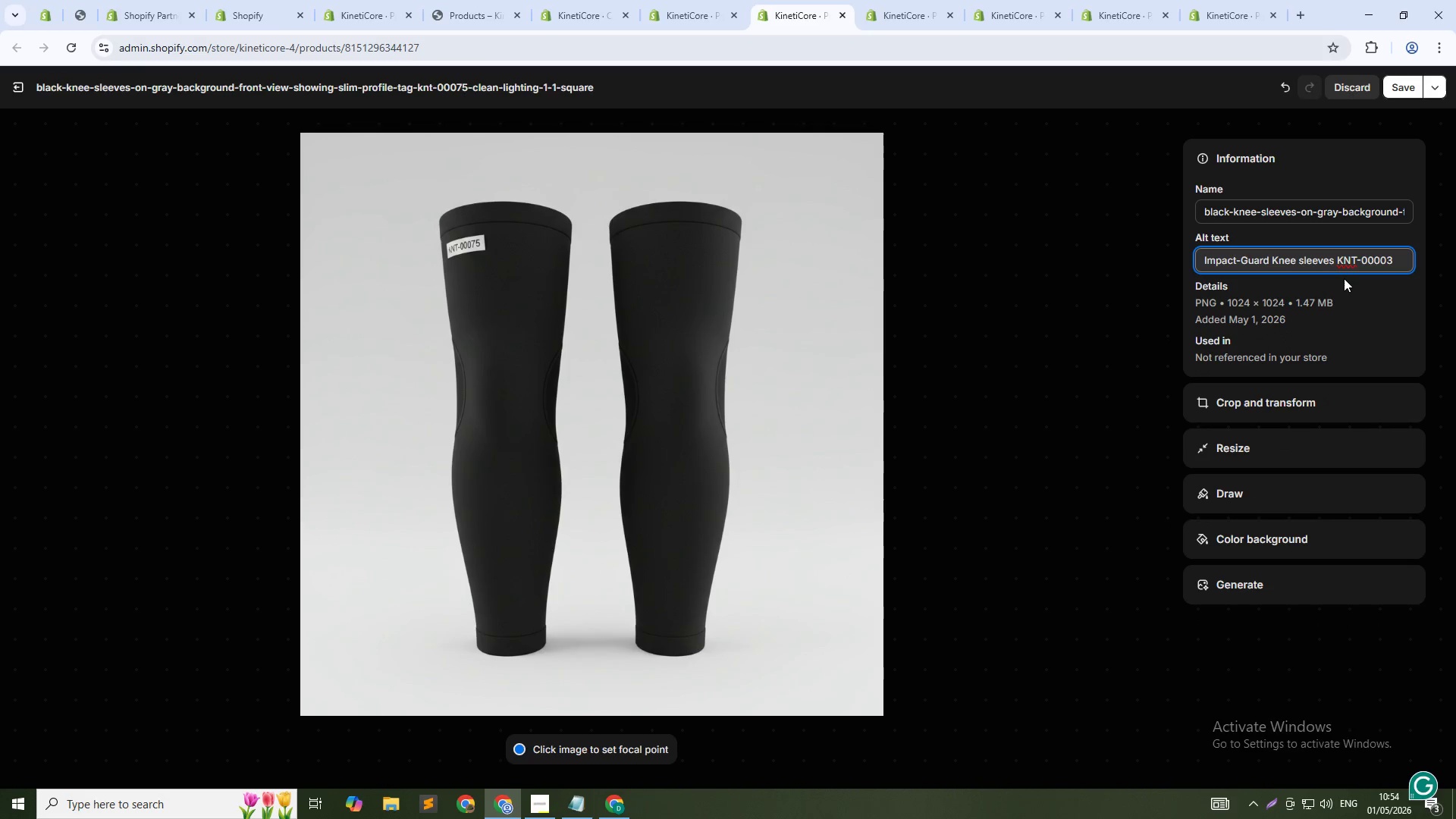 
key(Backspace)
 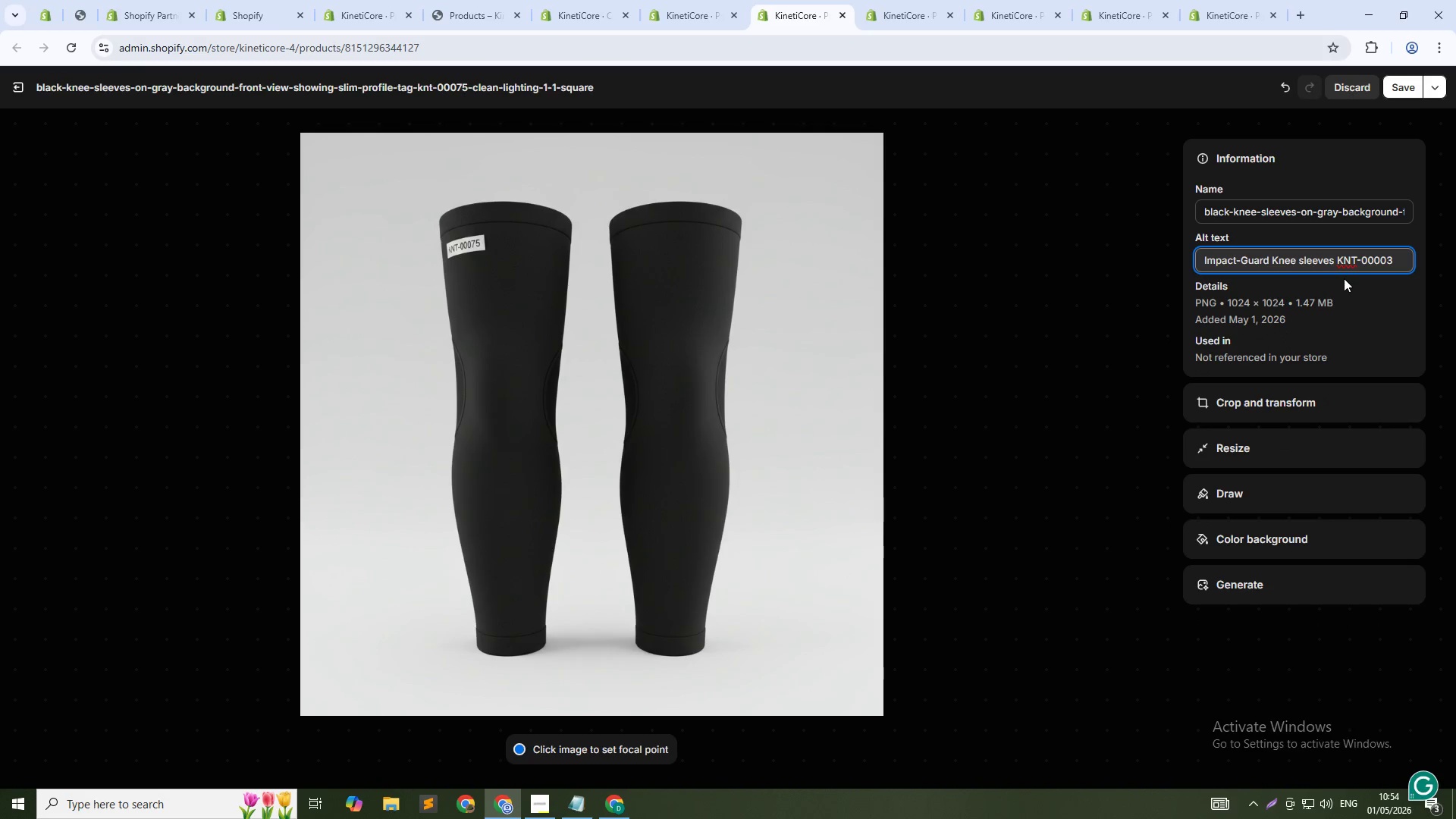 
key(Backspace)
 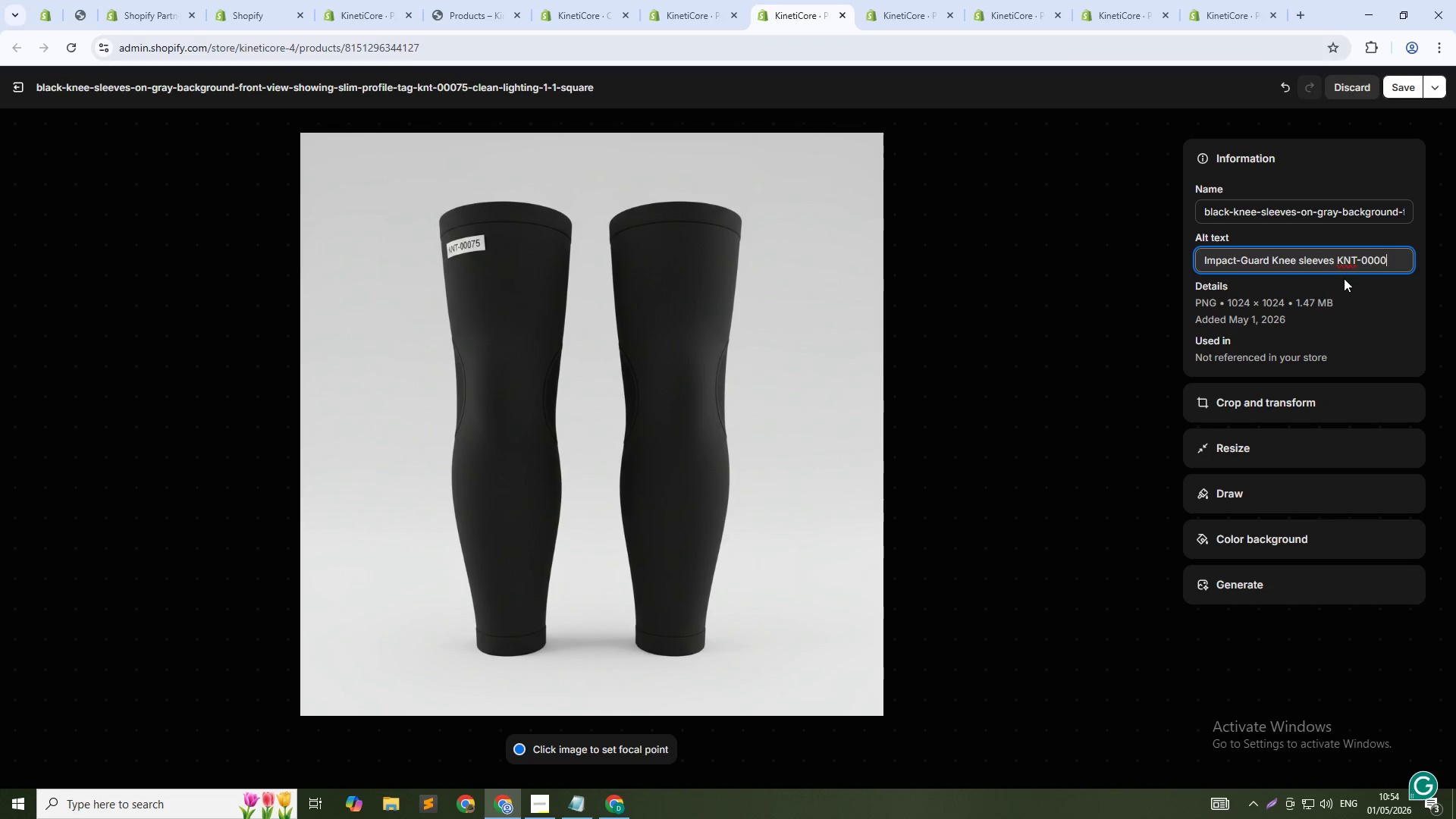 
key(Backspace)
 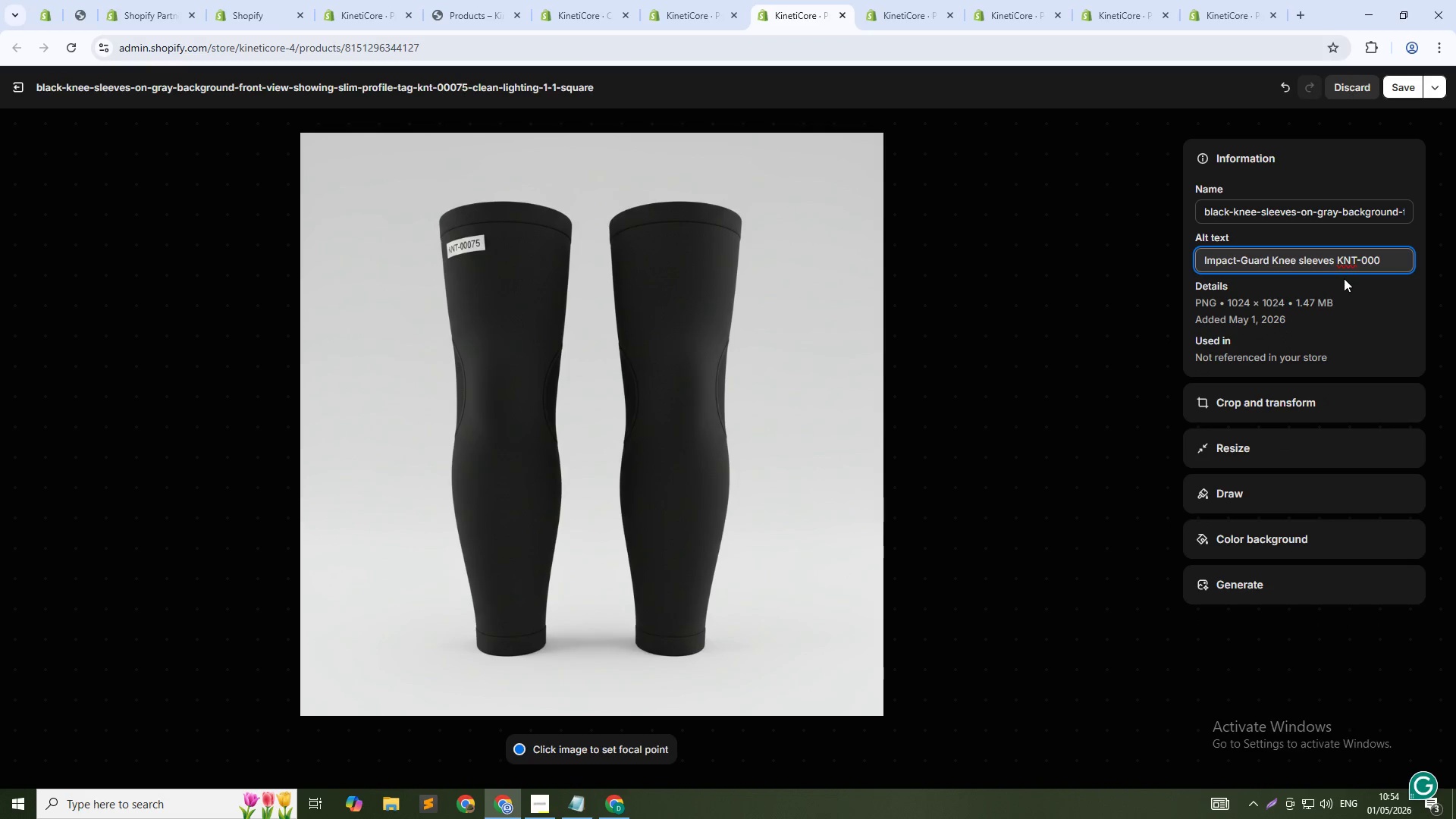 
key(Numpad7)
 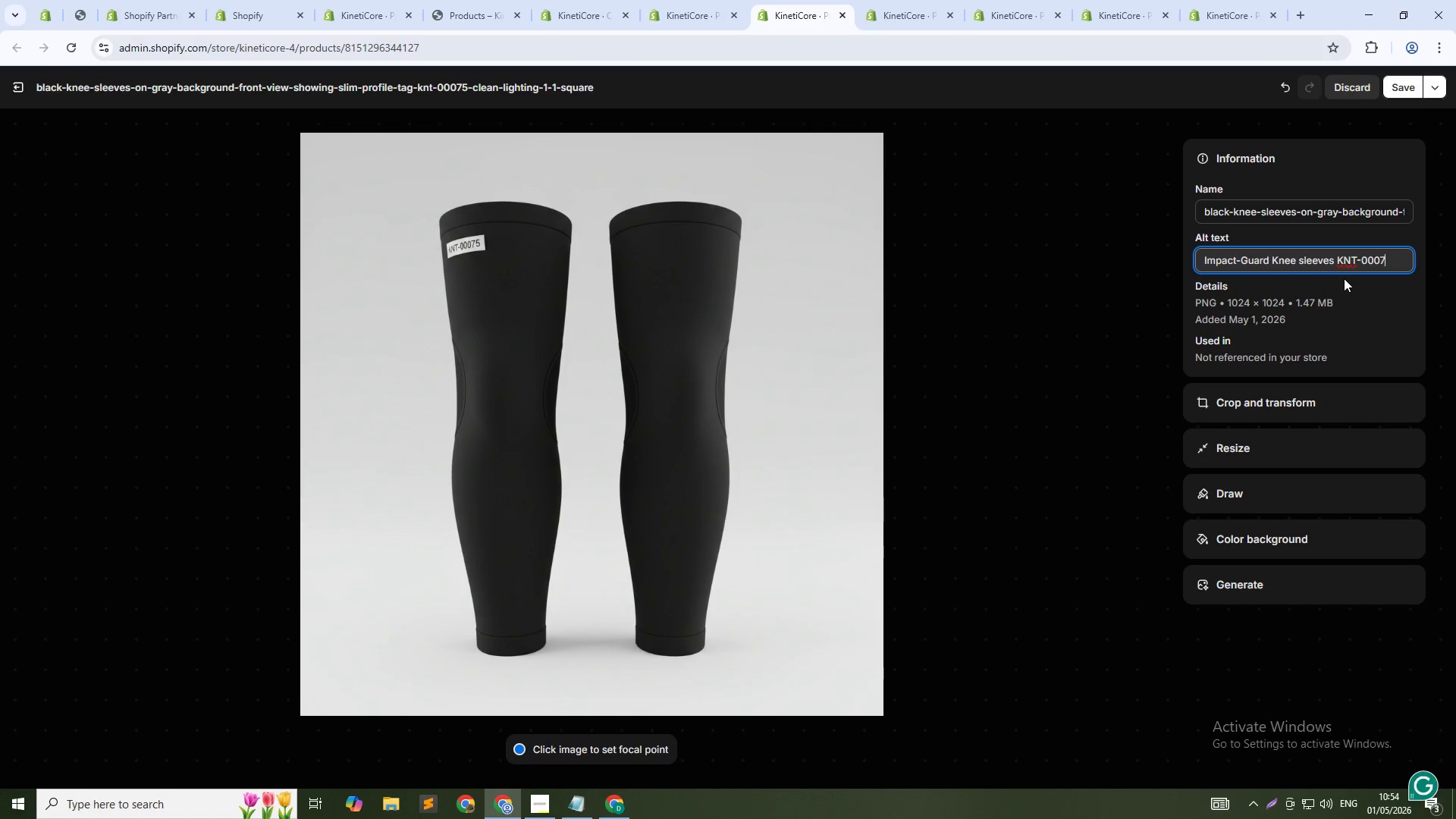 
key(Numpad5)
 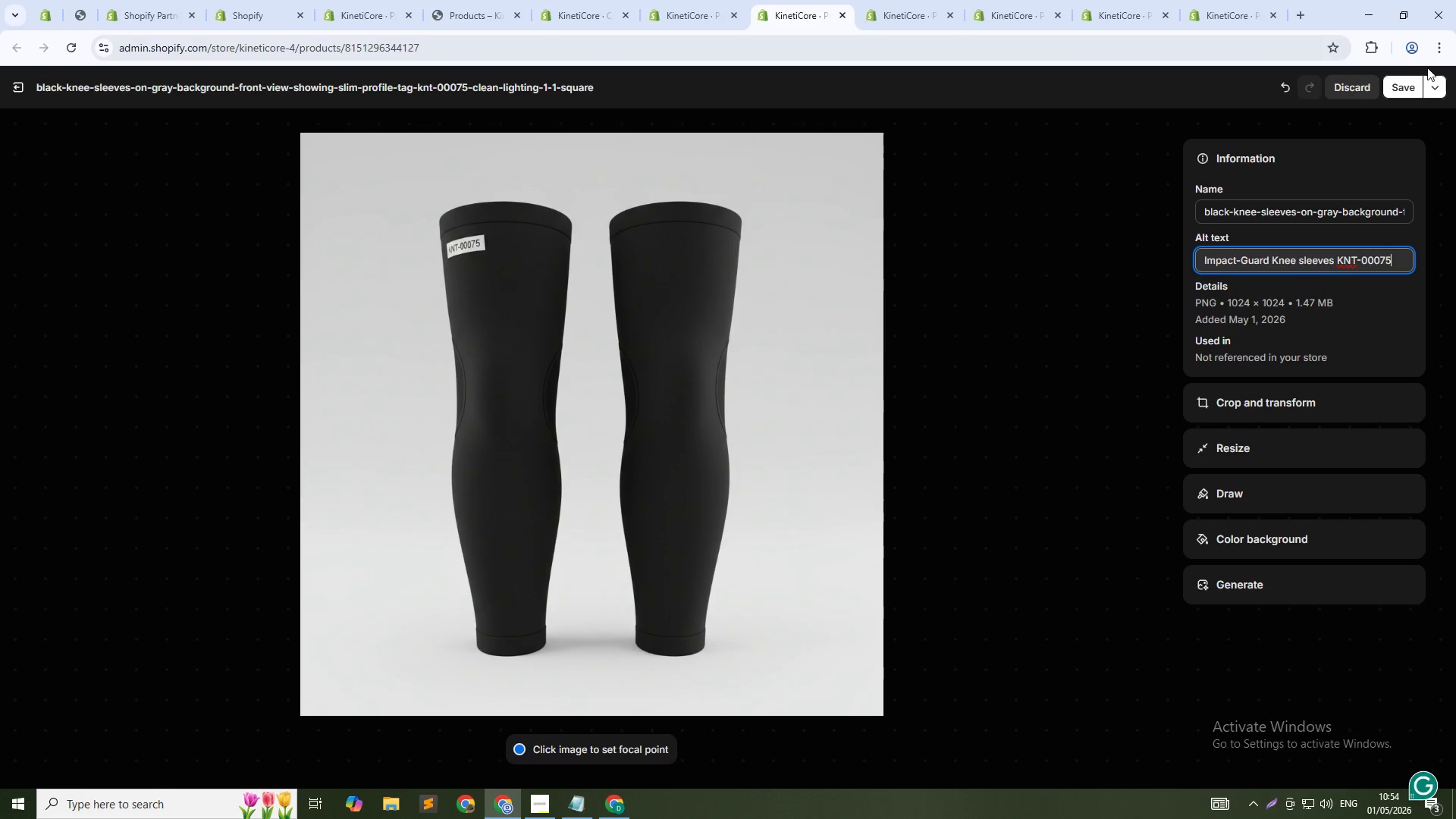 
left_click([1404, 83])
 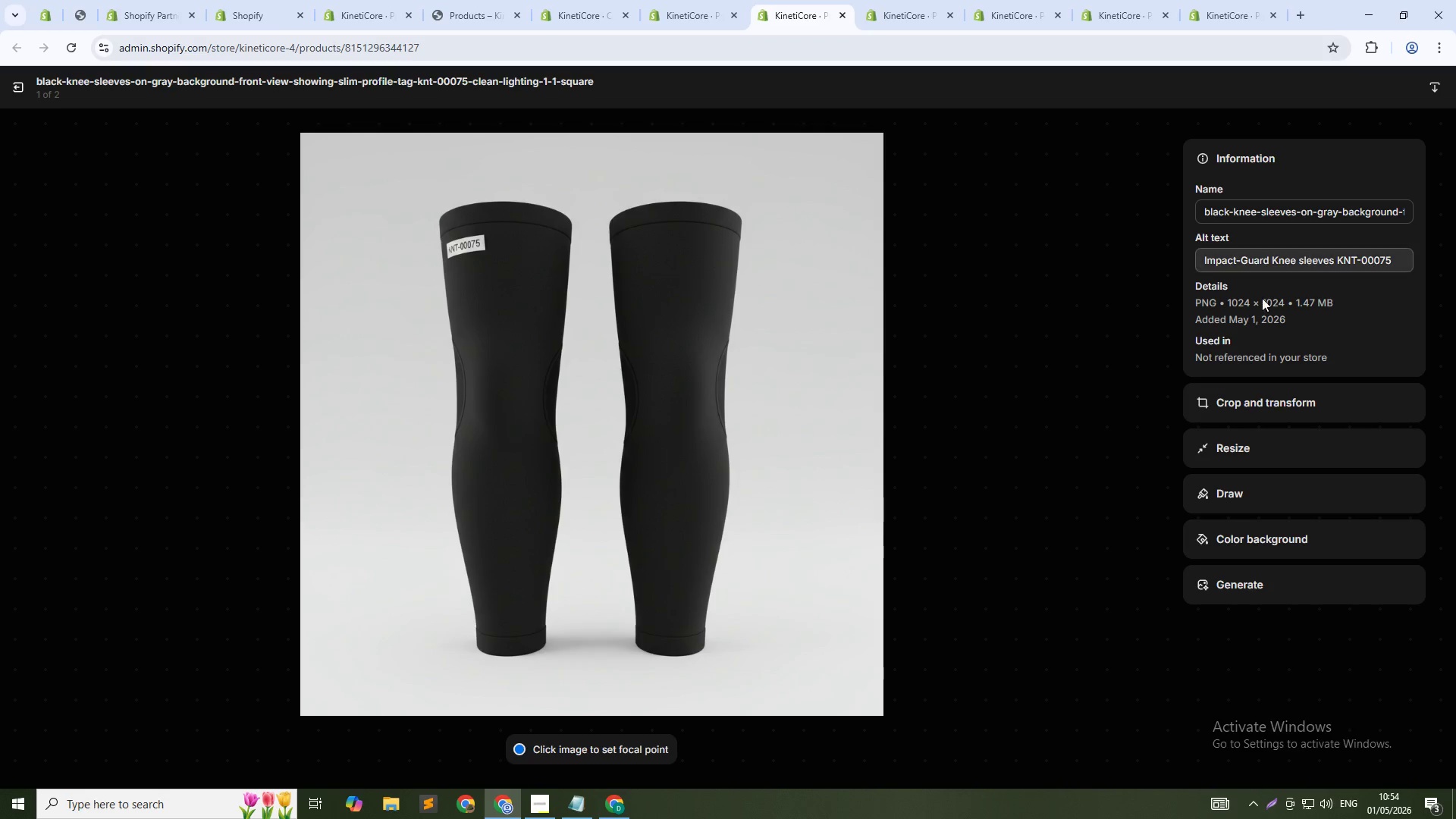 
left_click([1148, 447])
 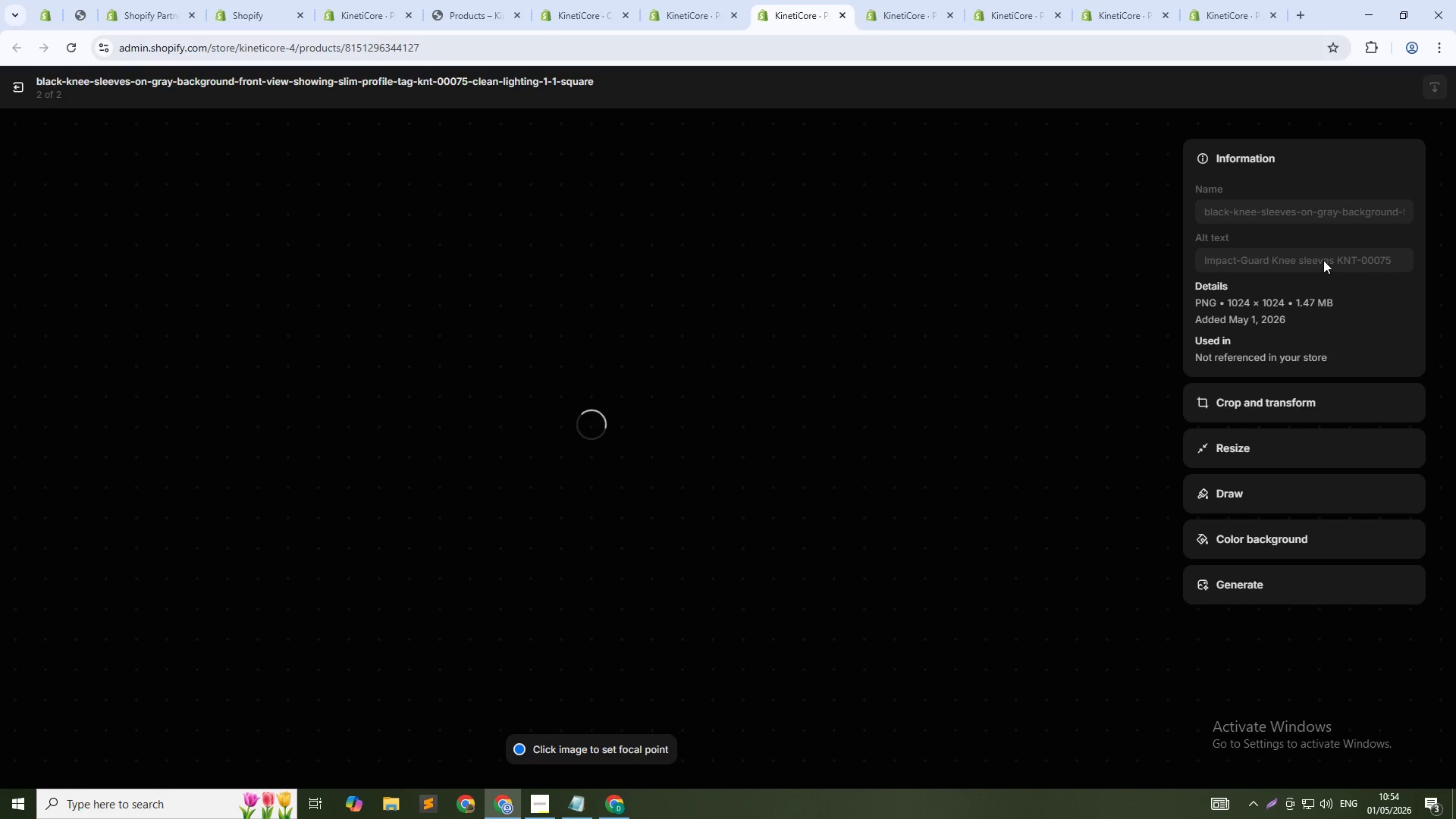 
left_click([1326, 260])
 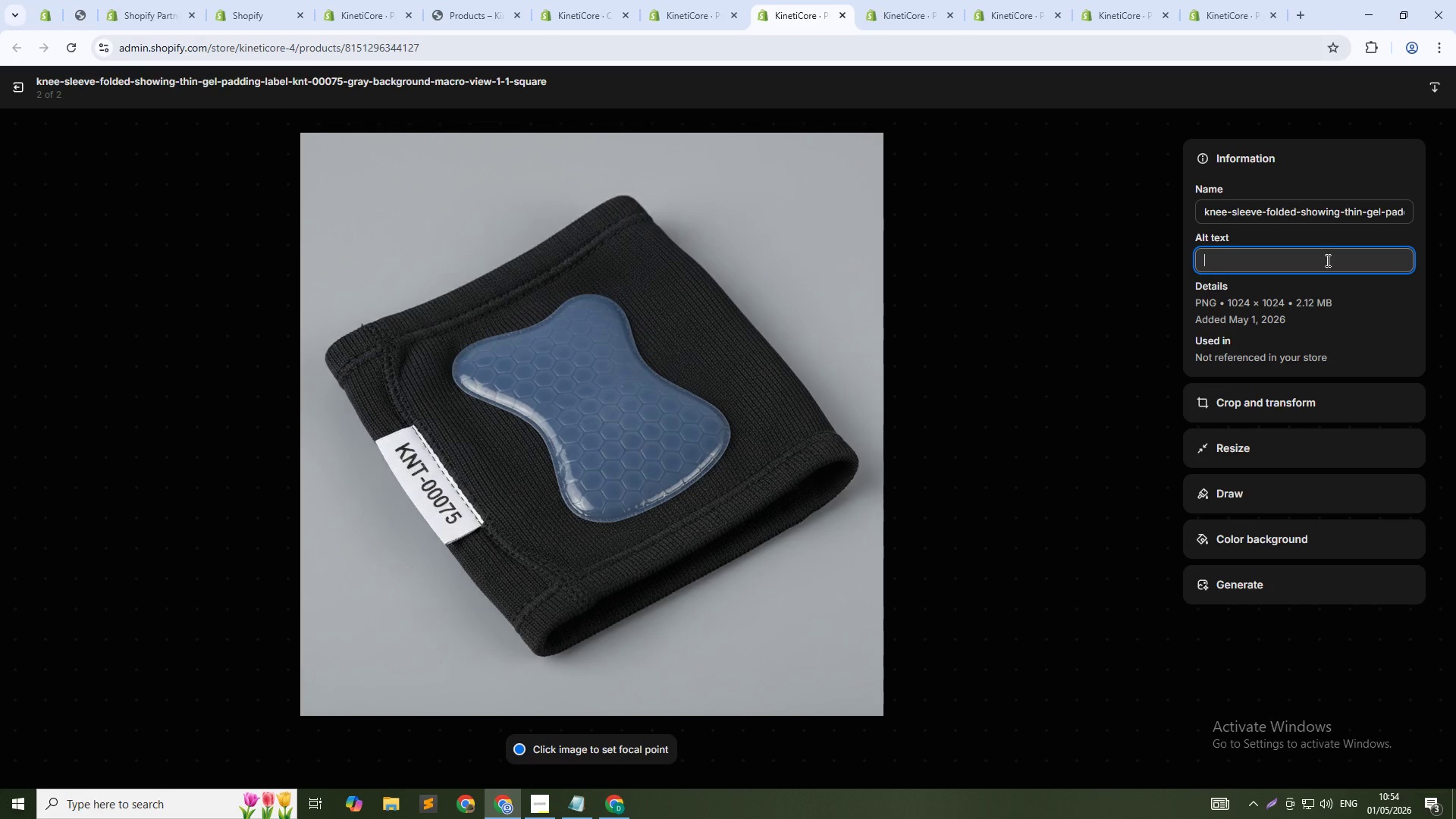 
key(Control+V)
 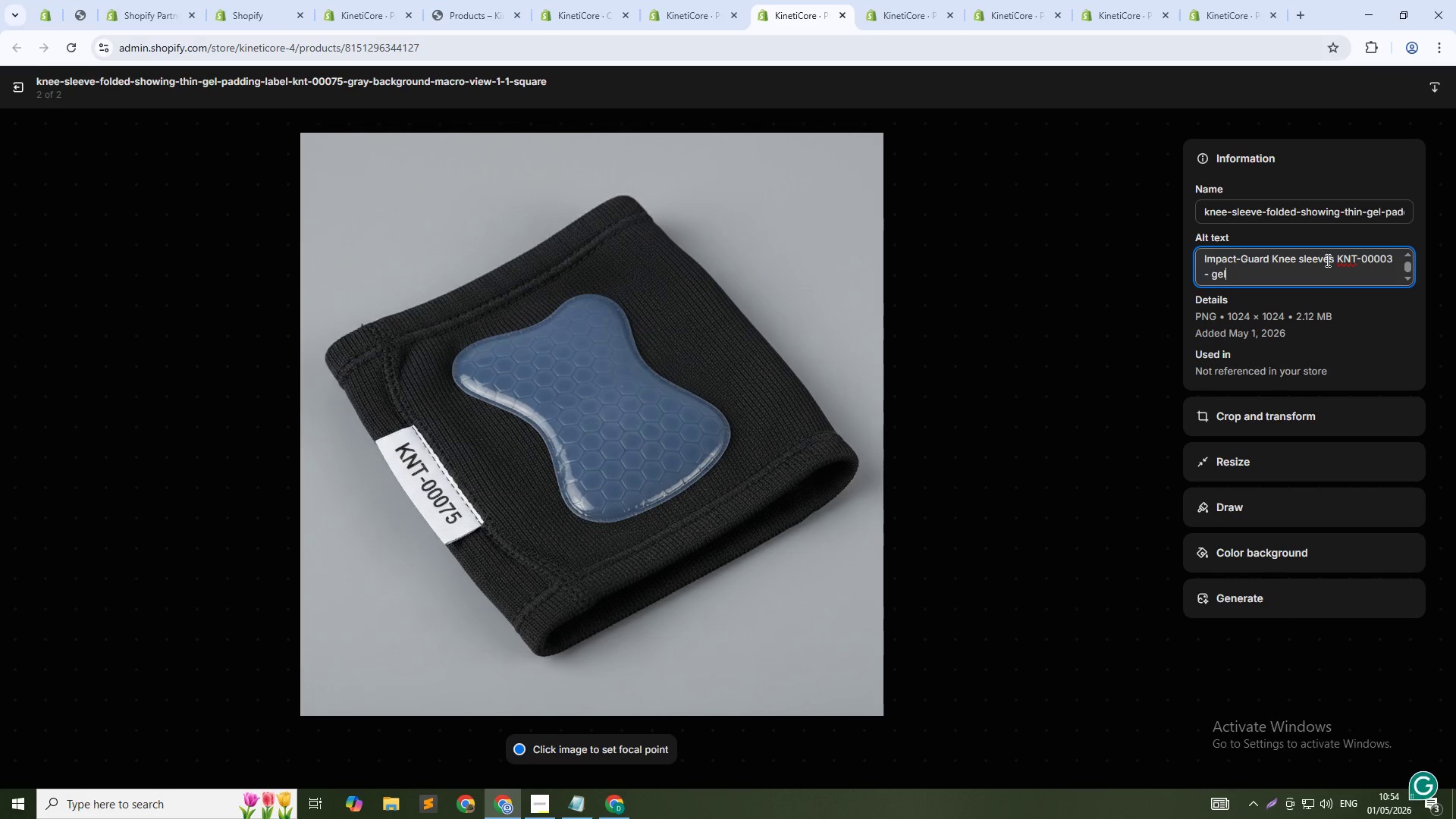 
hold_key(key=Backspace, duration=0.59)
 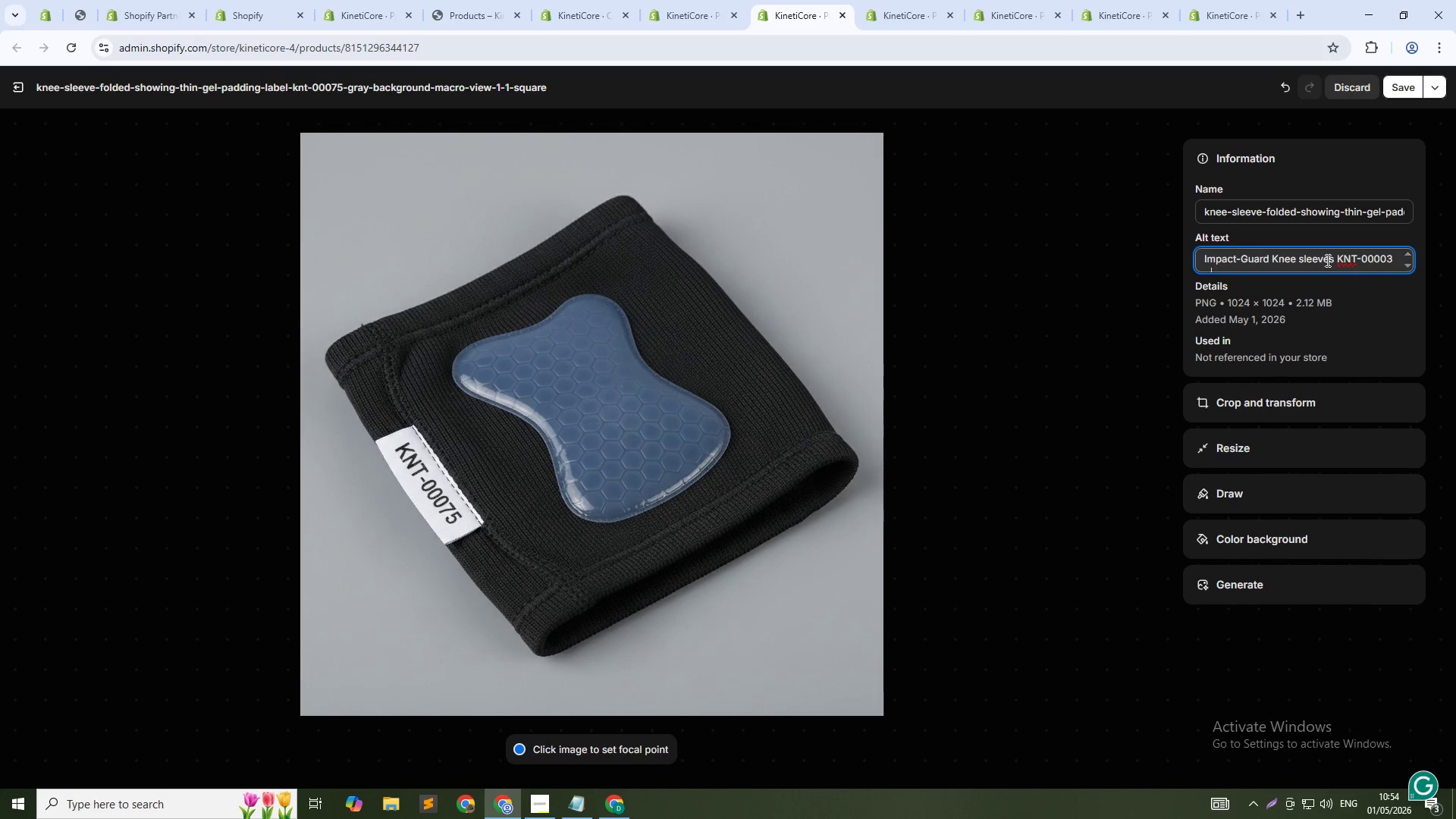 
key(Backspace)
 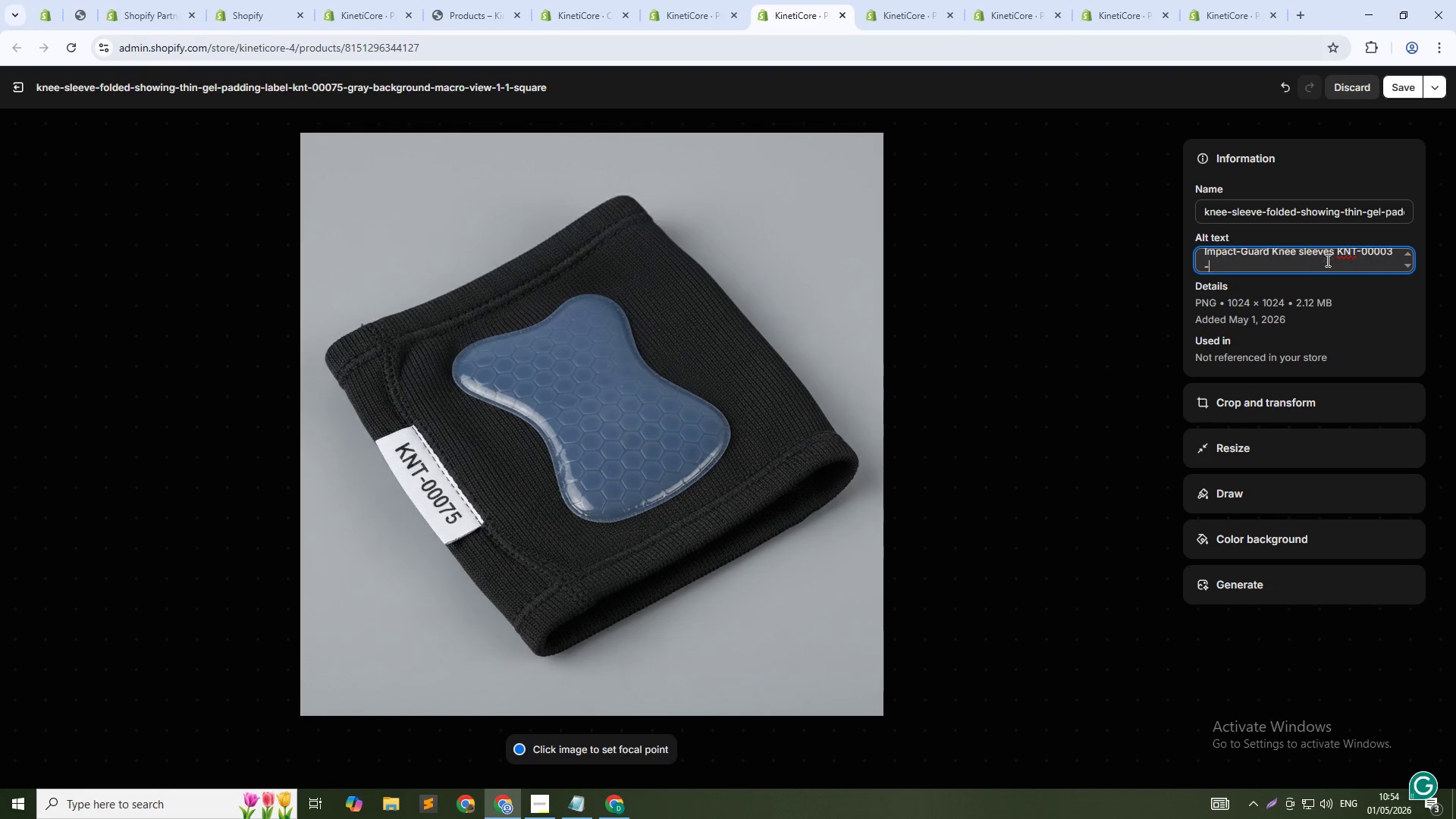 
key(Backspace)
 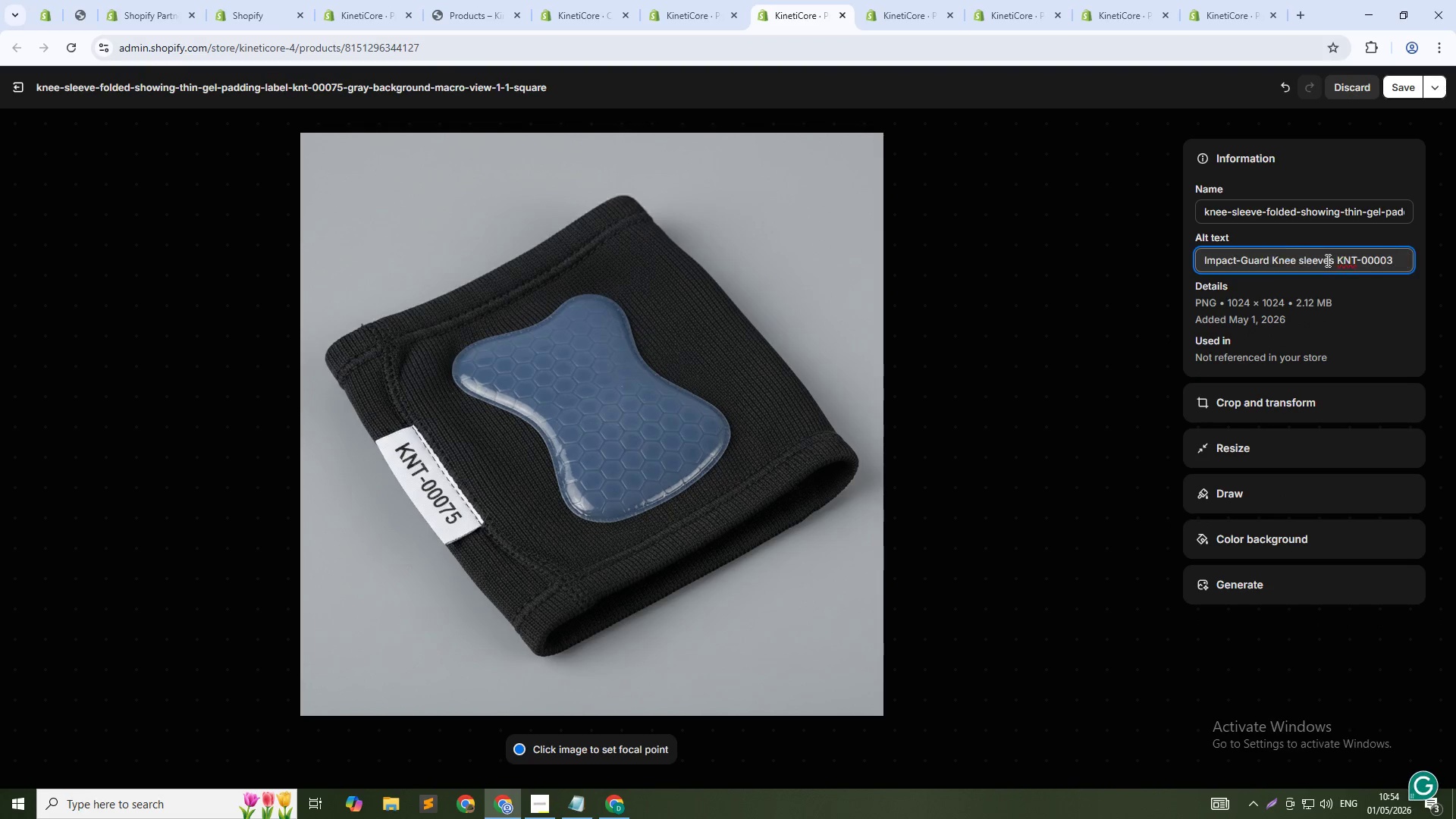 
key(Backspace)
 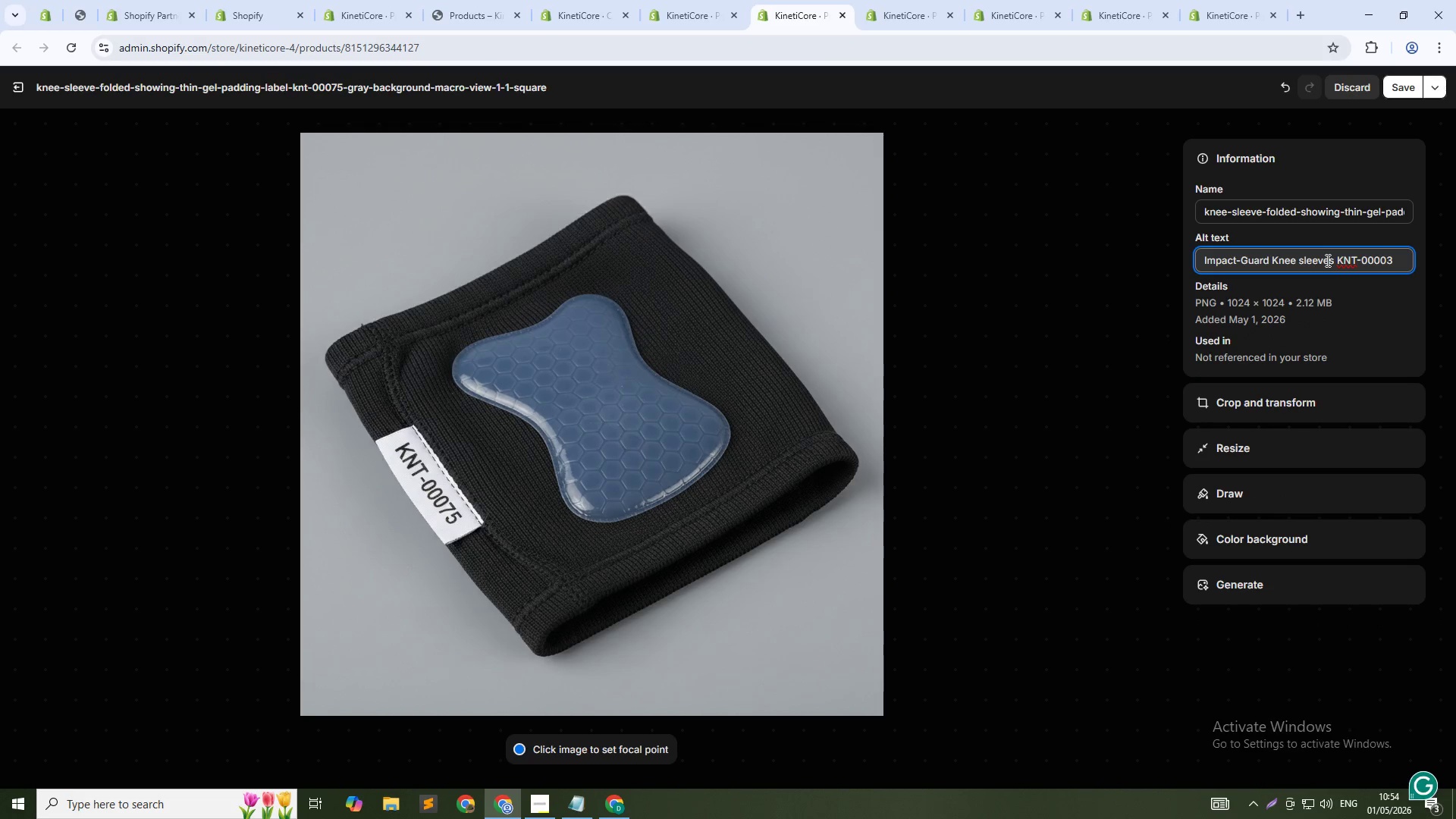 
key(Backspace)
 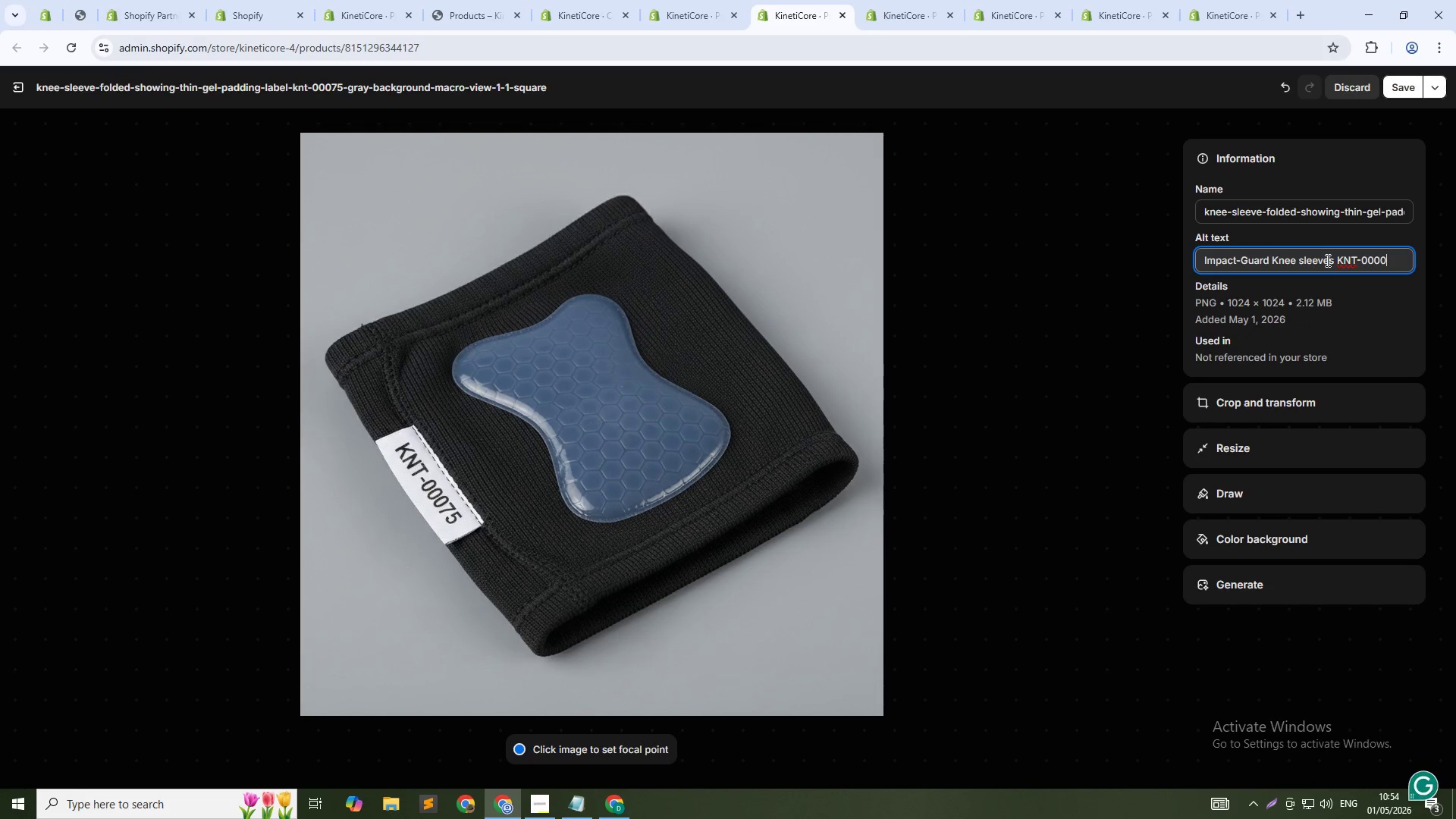 
key(Backspace)
 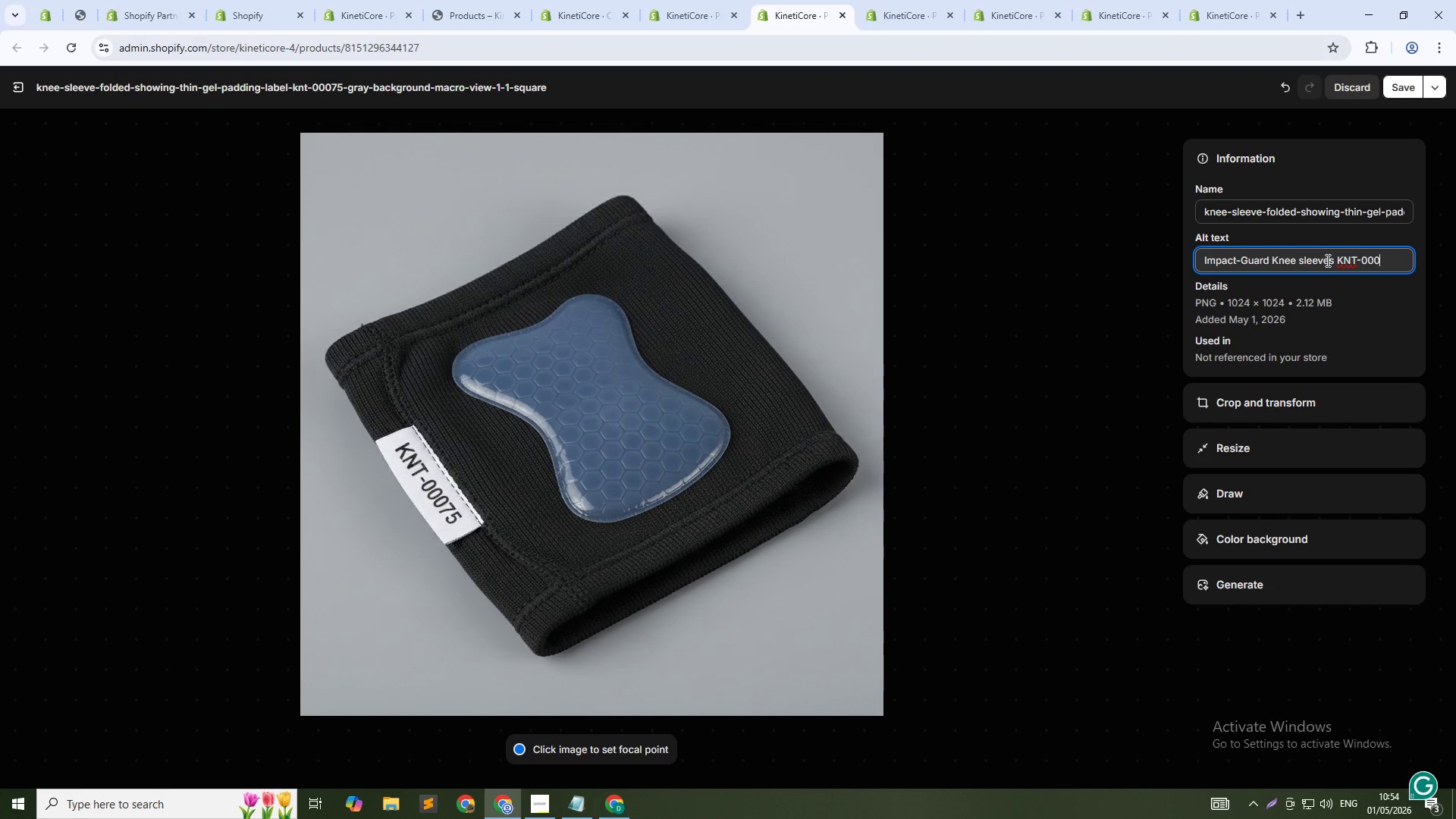 
key(Numpad7)
 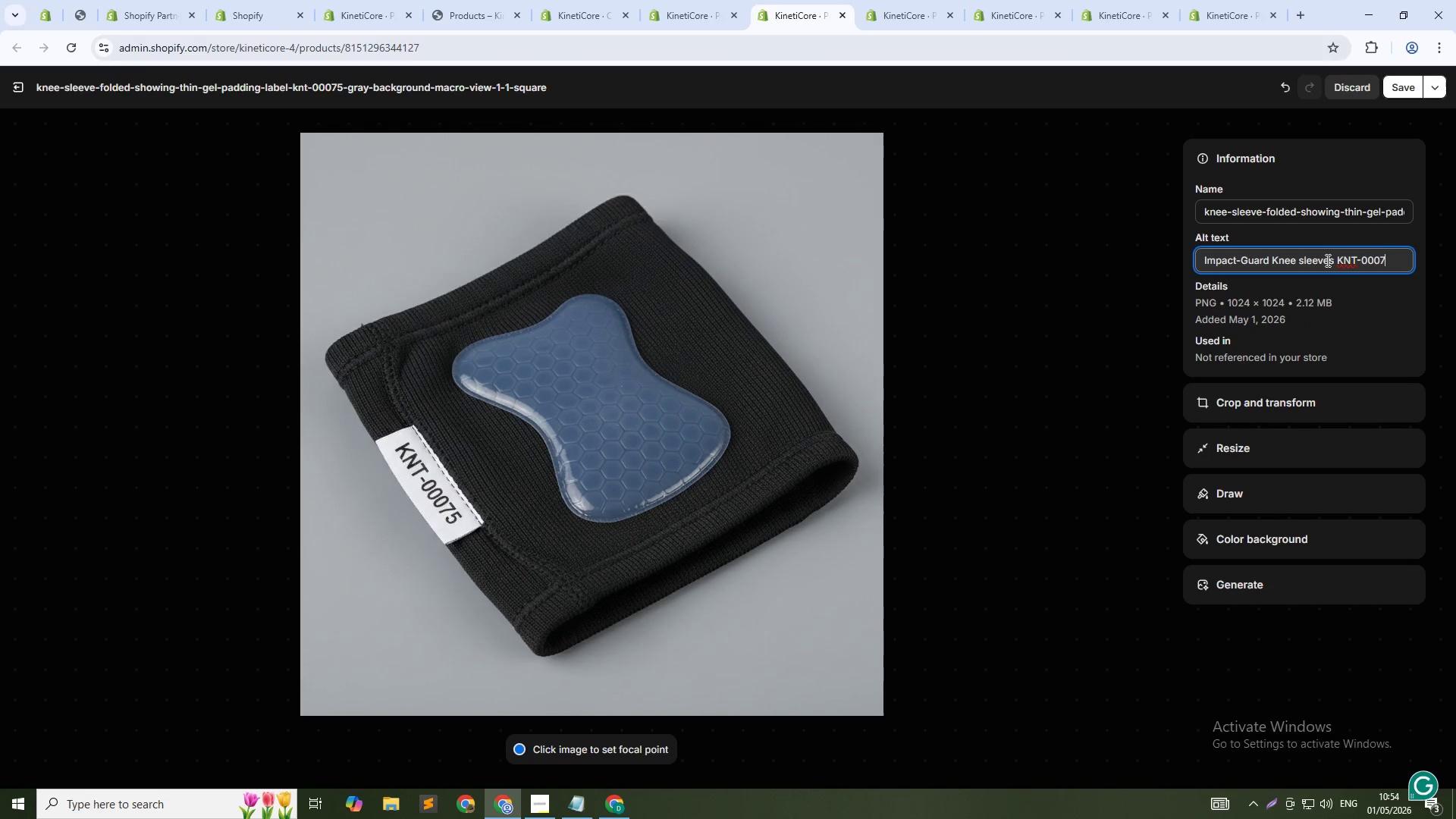 
key(Numpad5)
 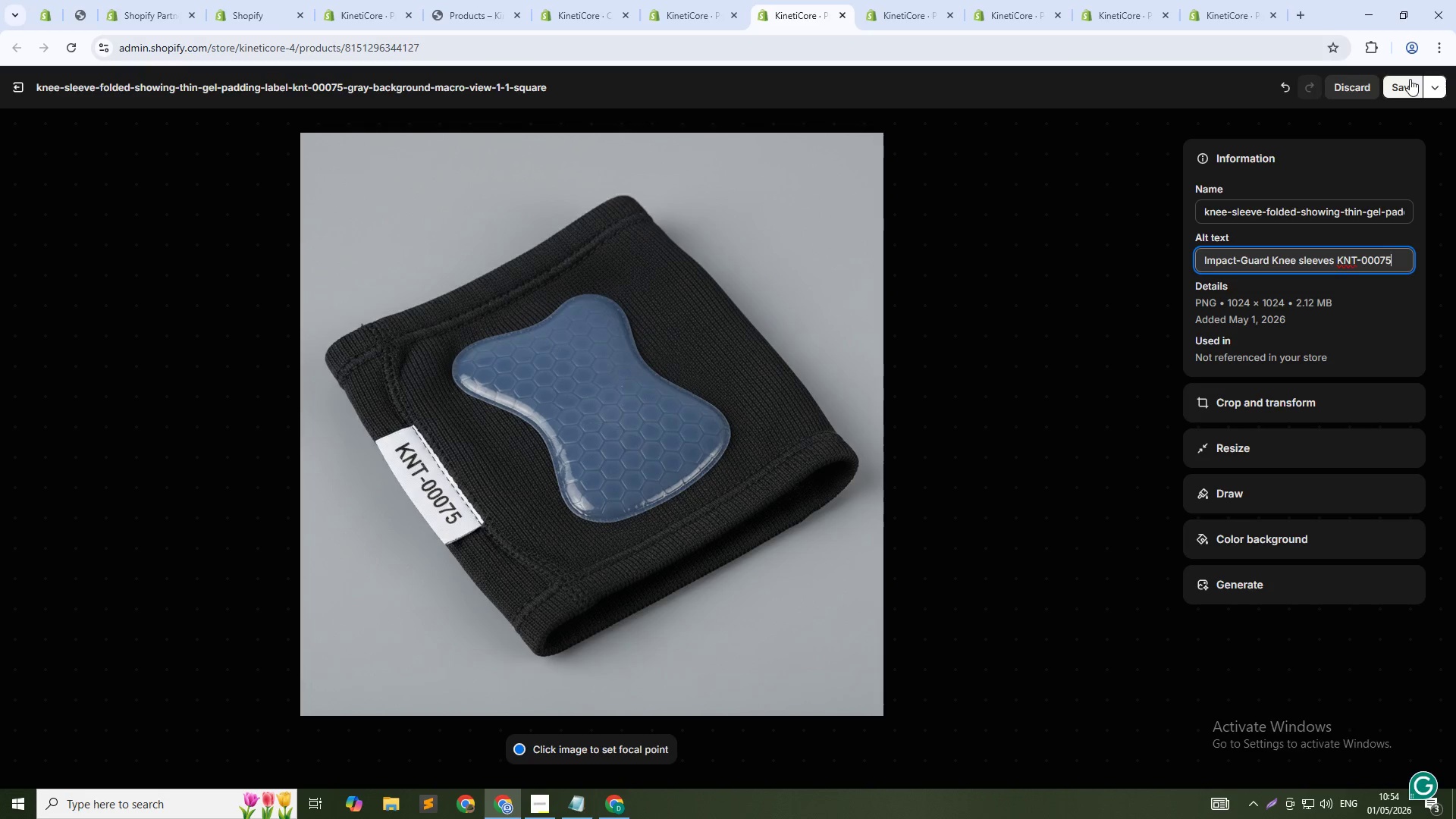 
left_click([1410, 86])
 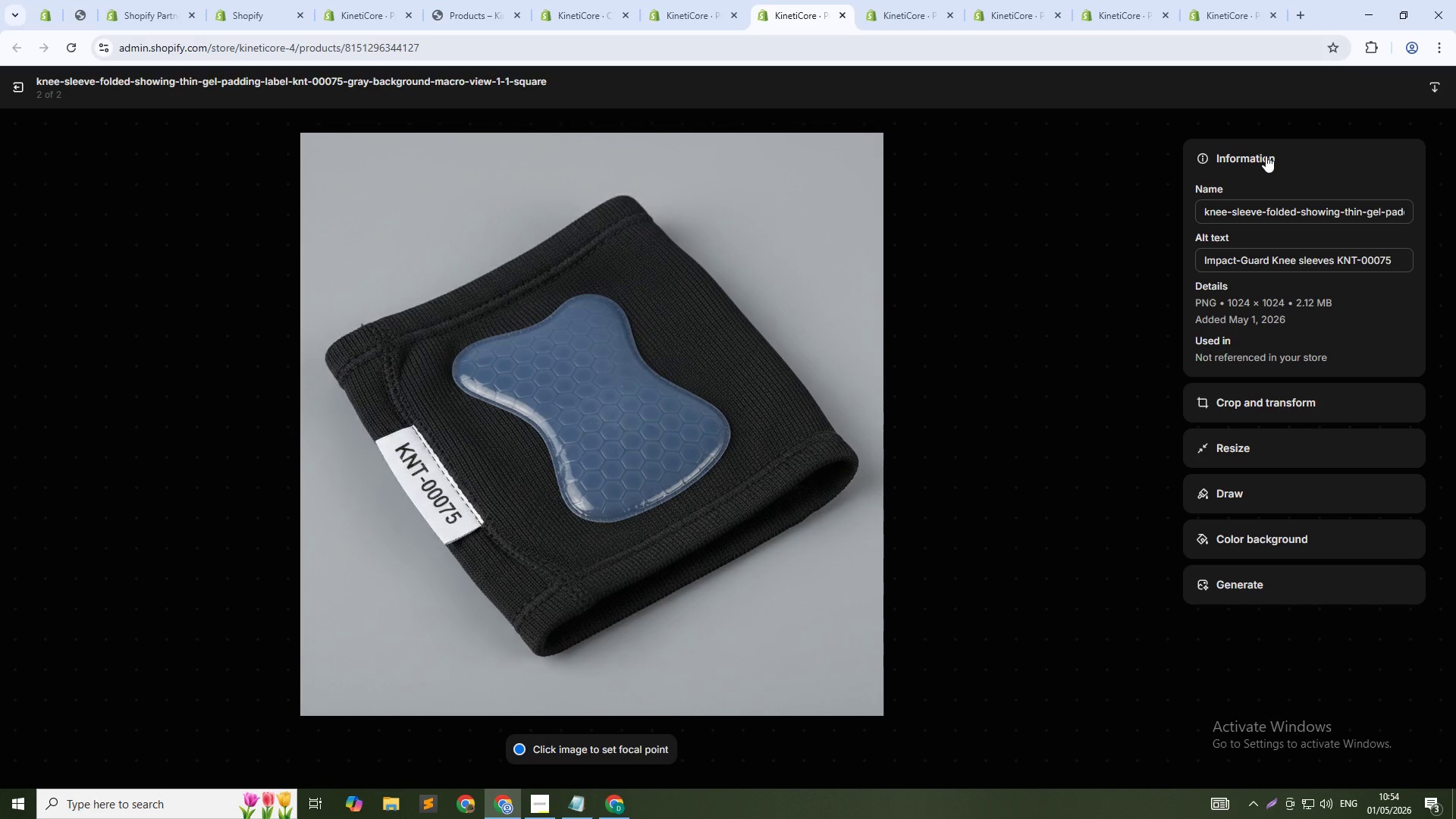 
wait(12.64)
 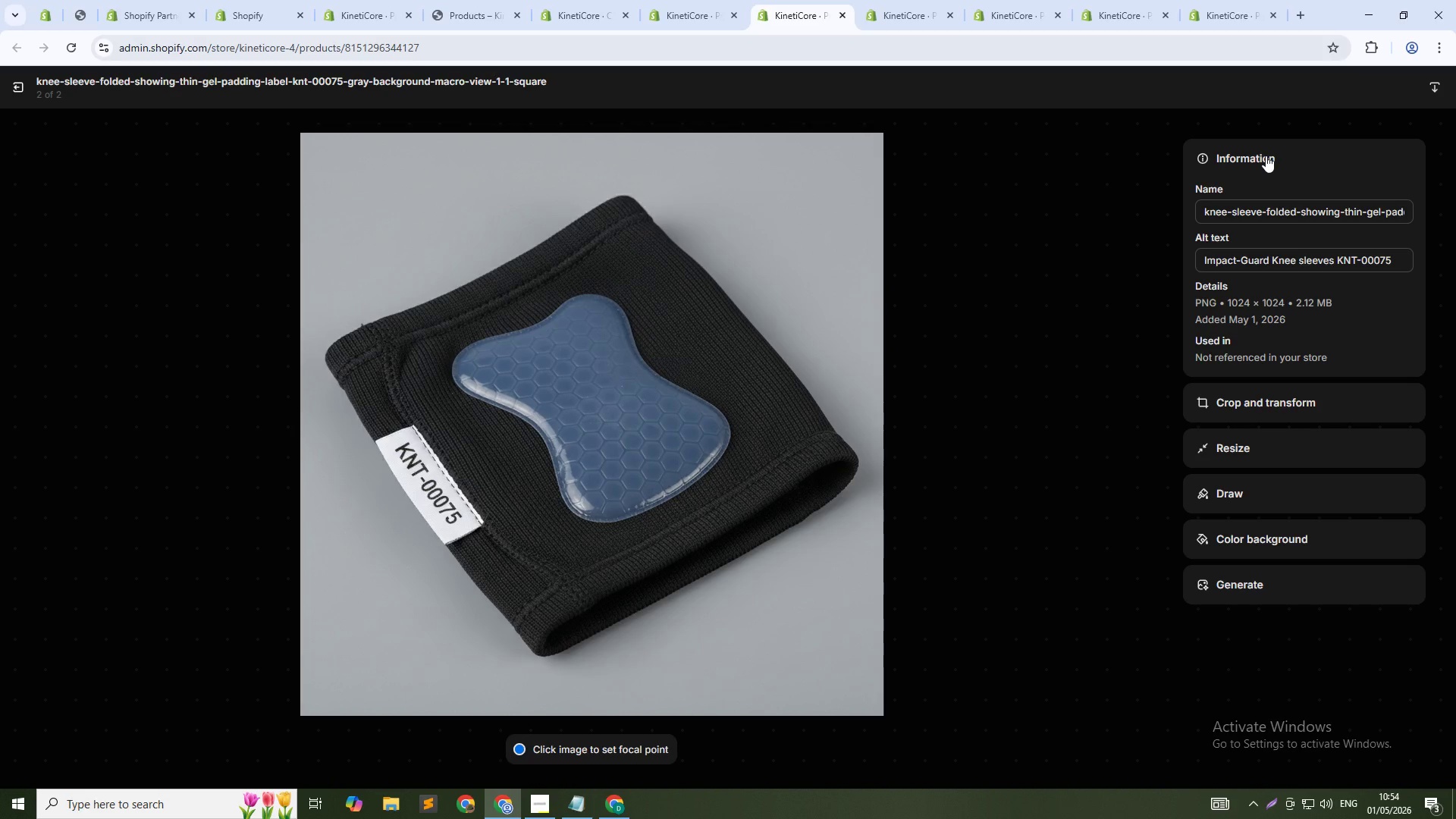 
left_click([22, 87])
 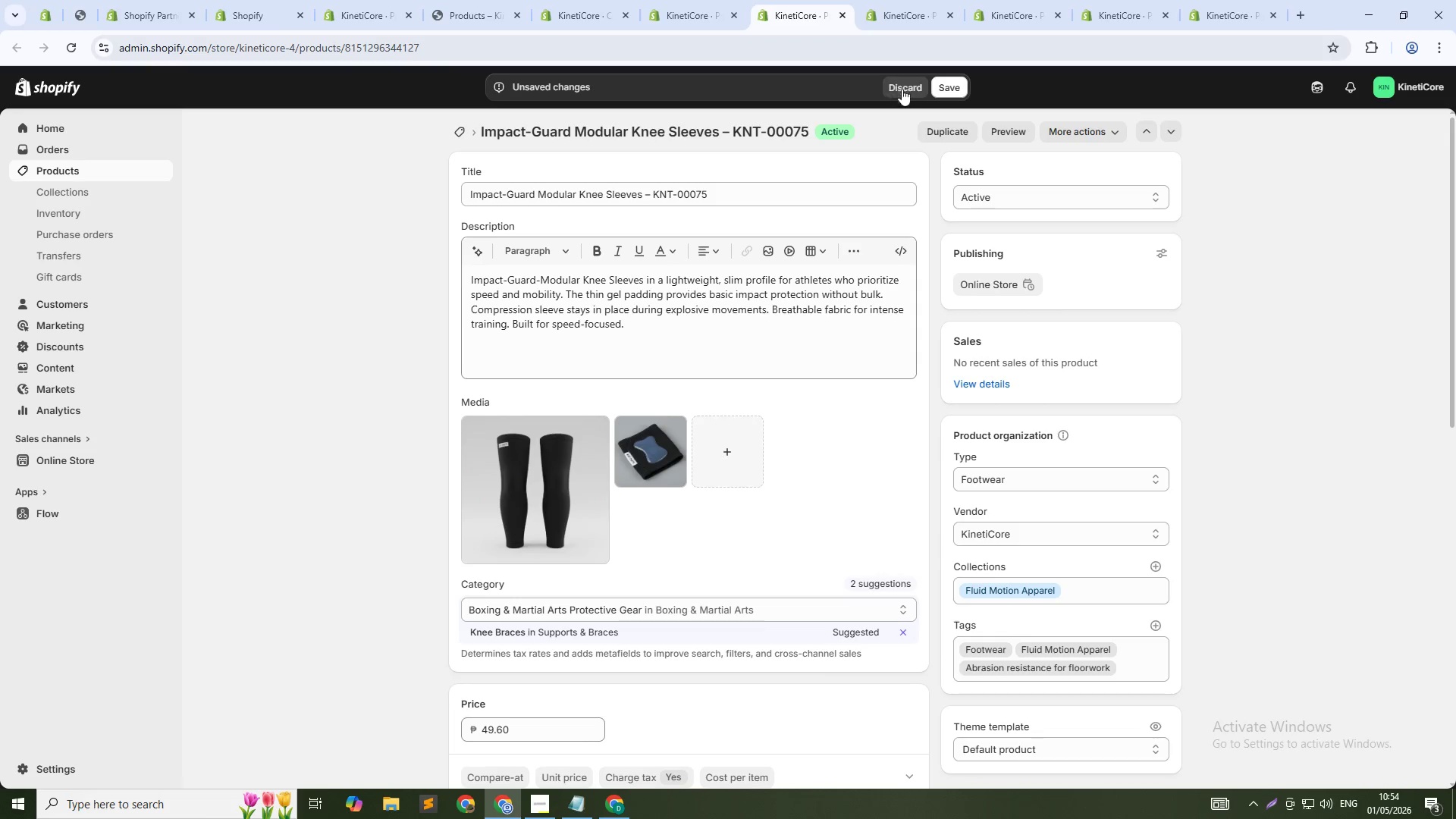 
left_click([948, 79])
 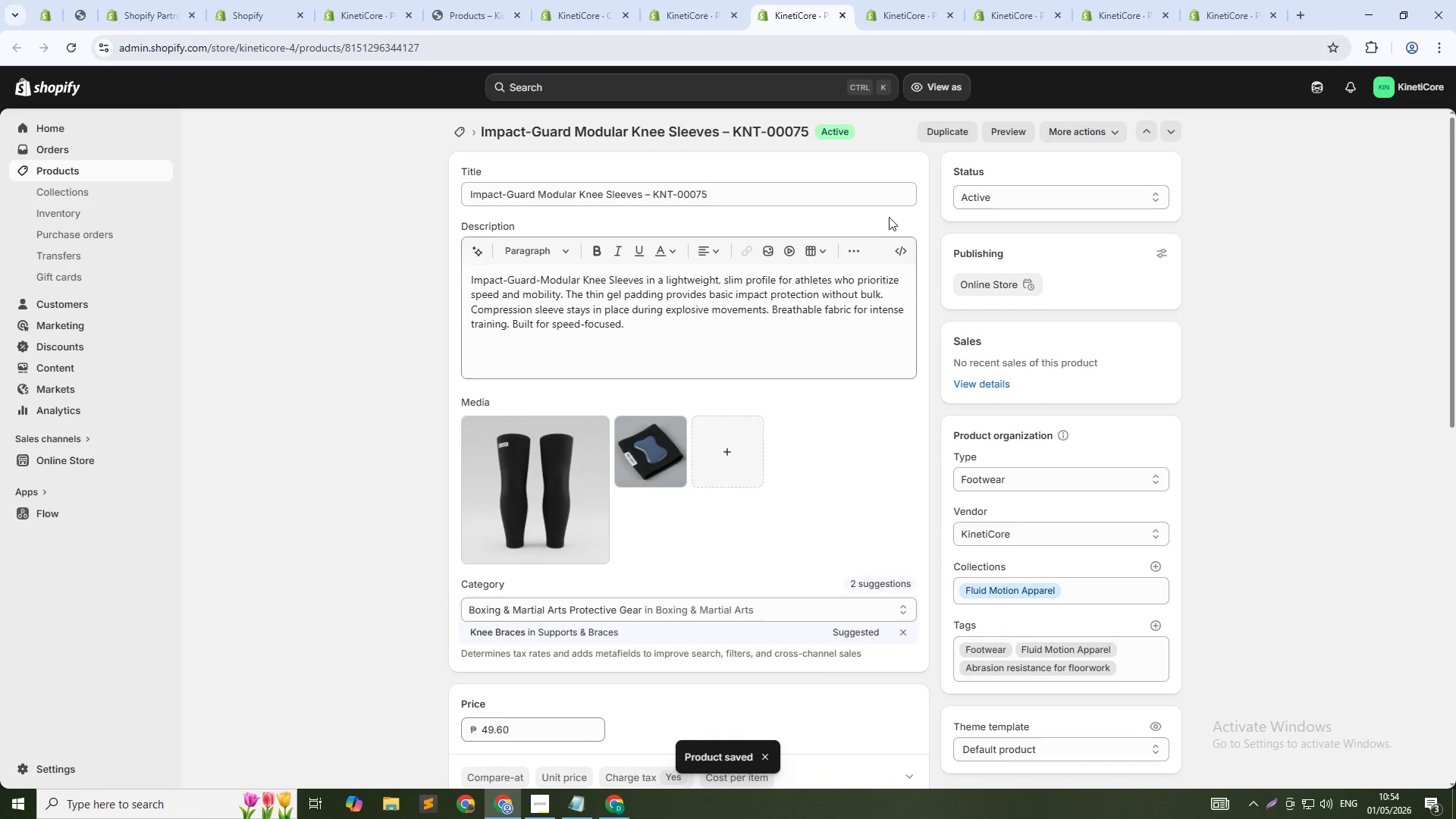 
wait(7.22)
 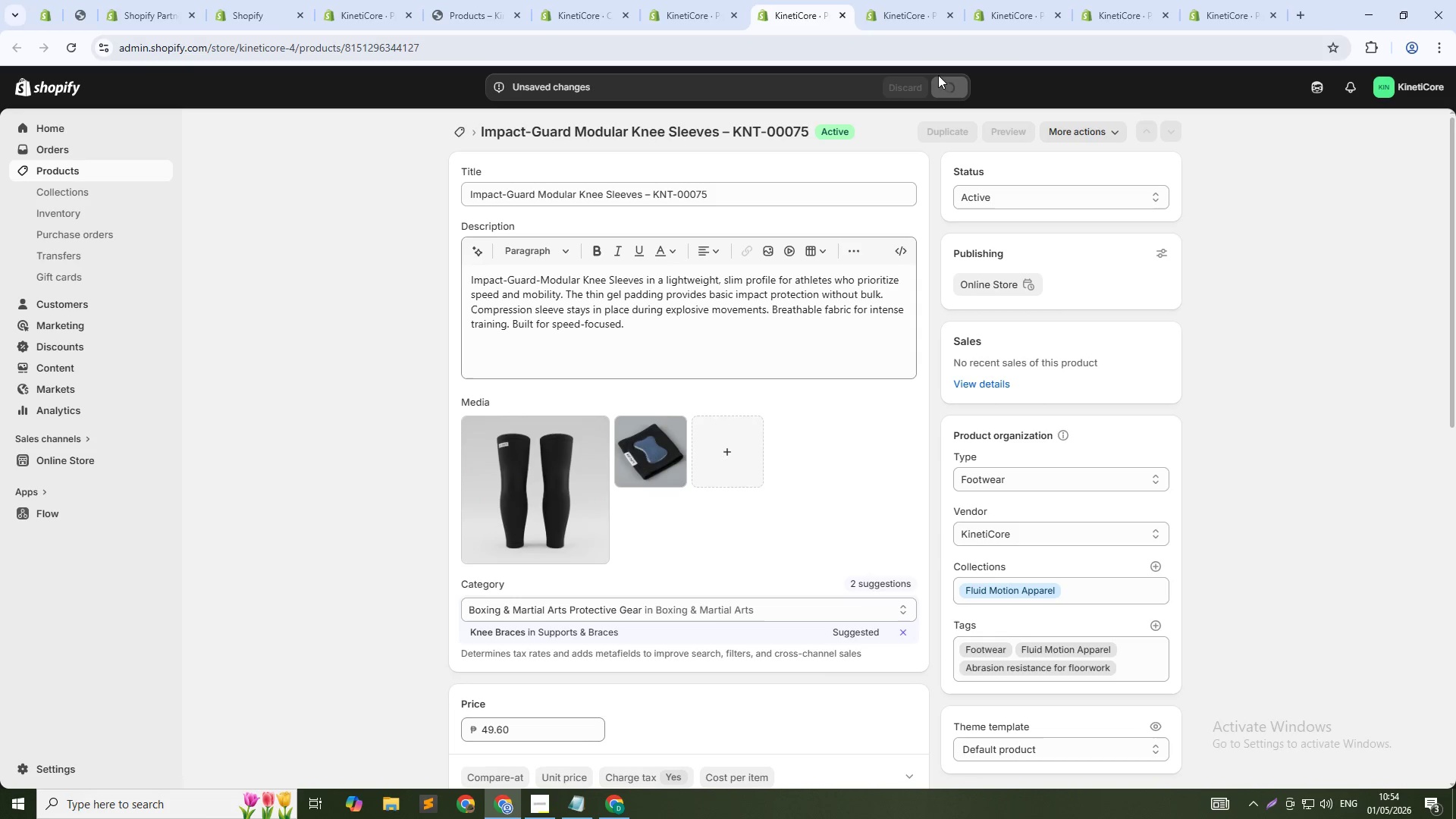 
left_click([902, 0])
 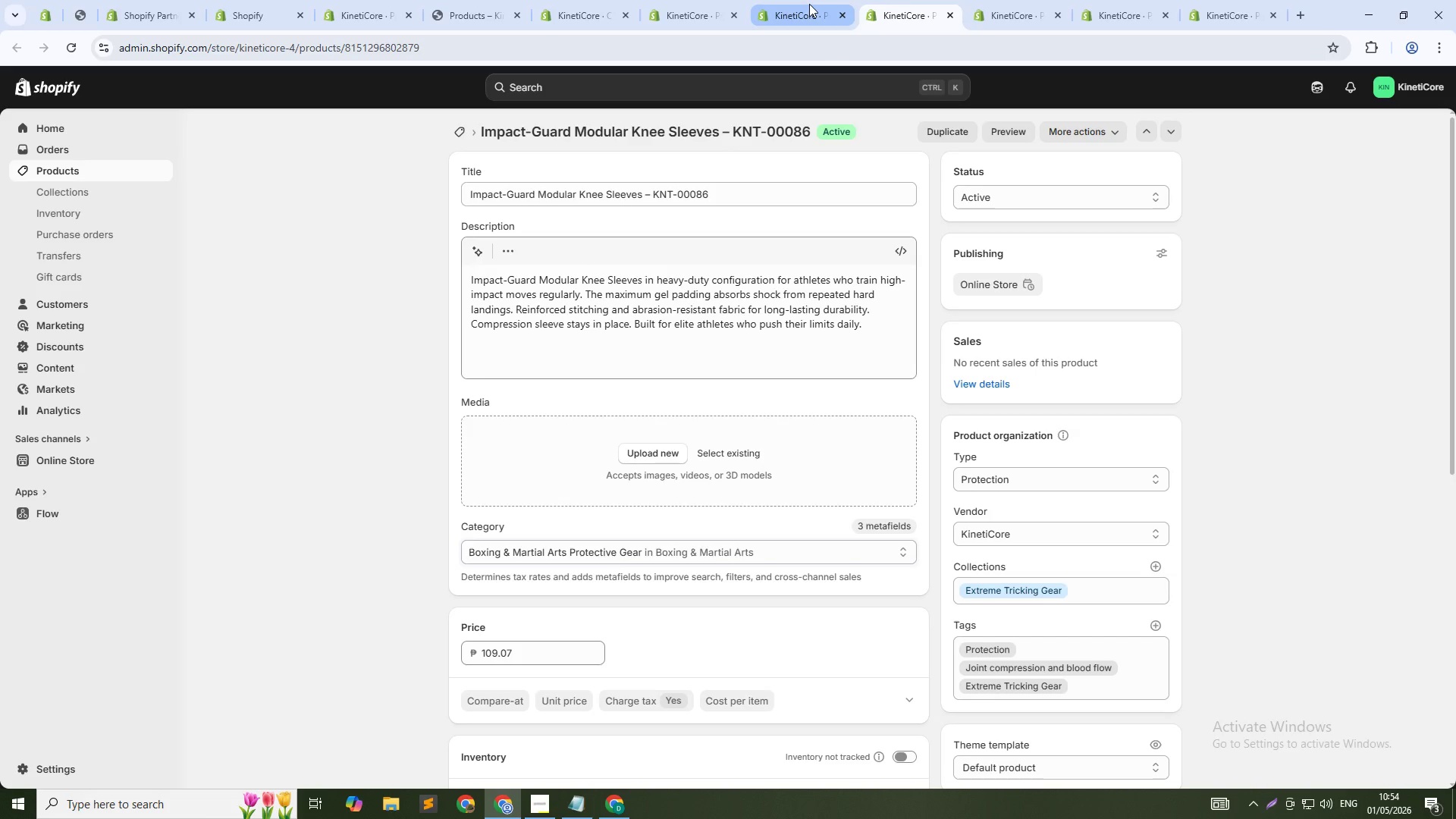 
middle_click([809, 4])
 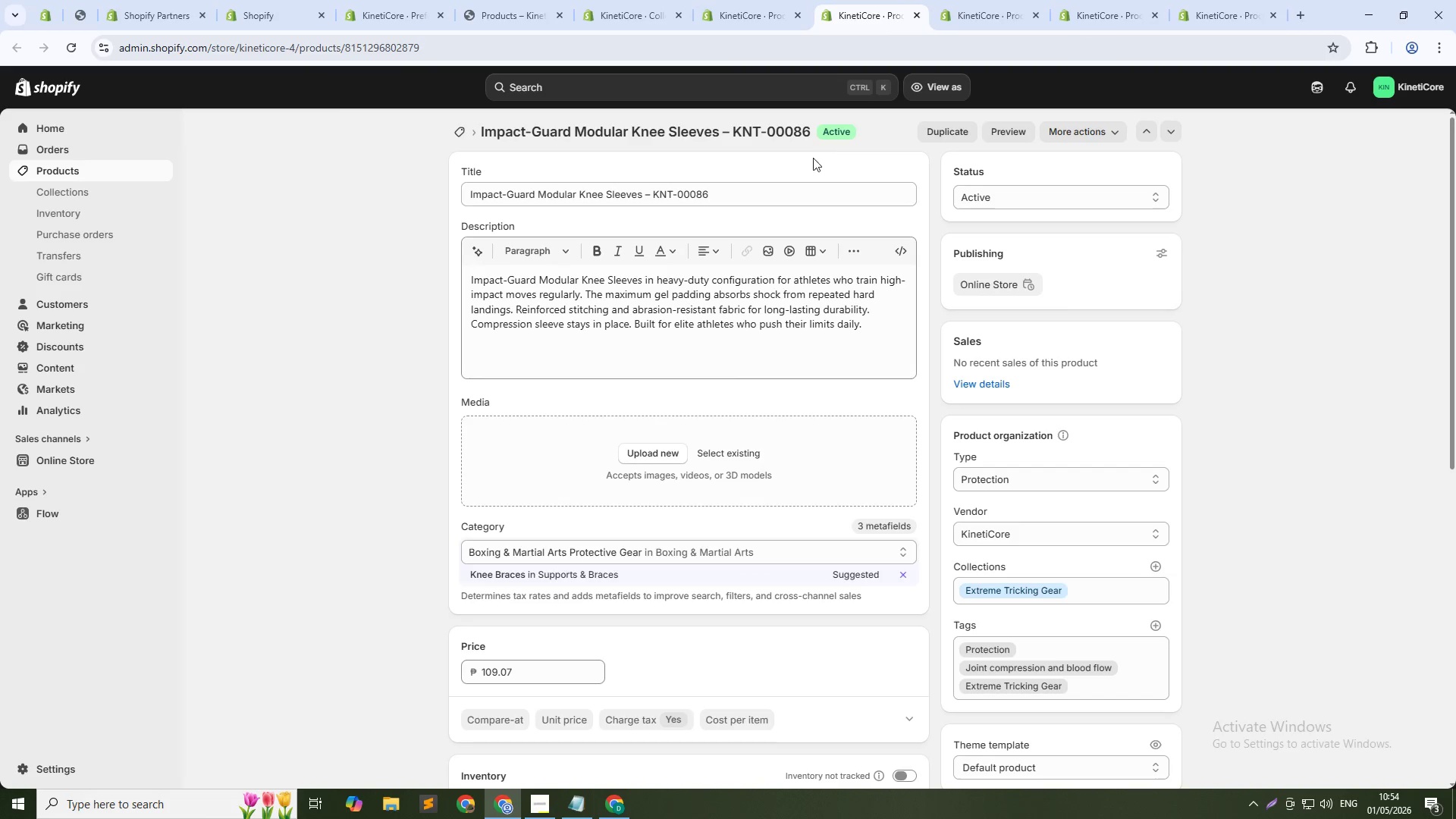 
left_click([730, 451])
 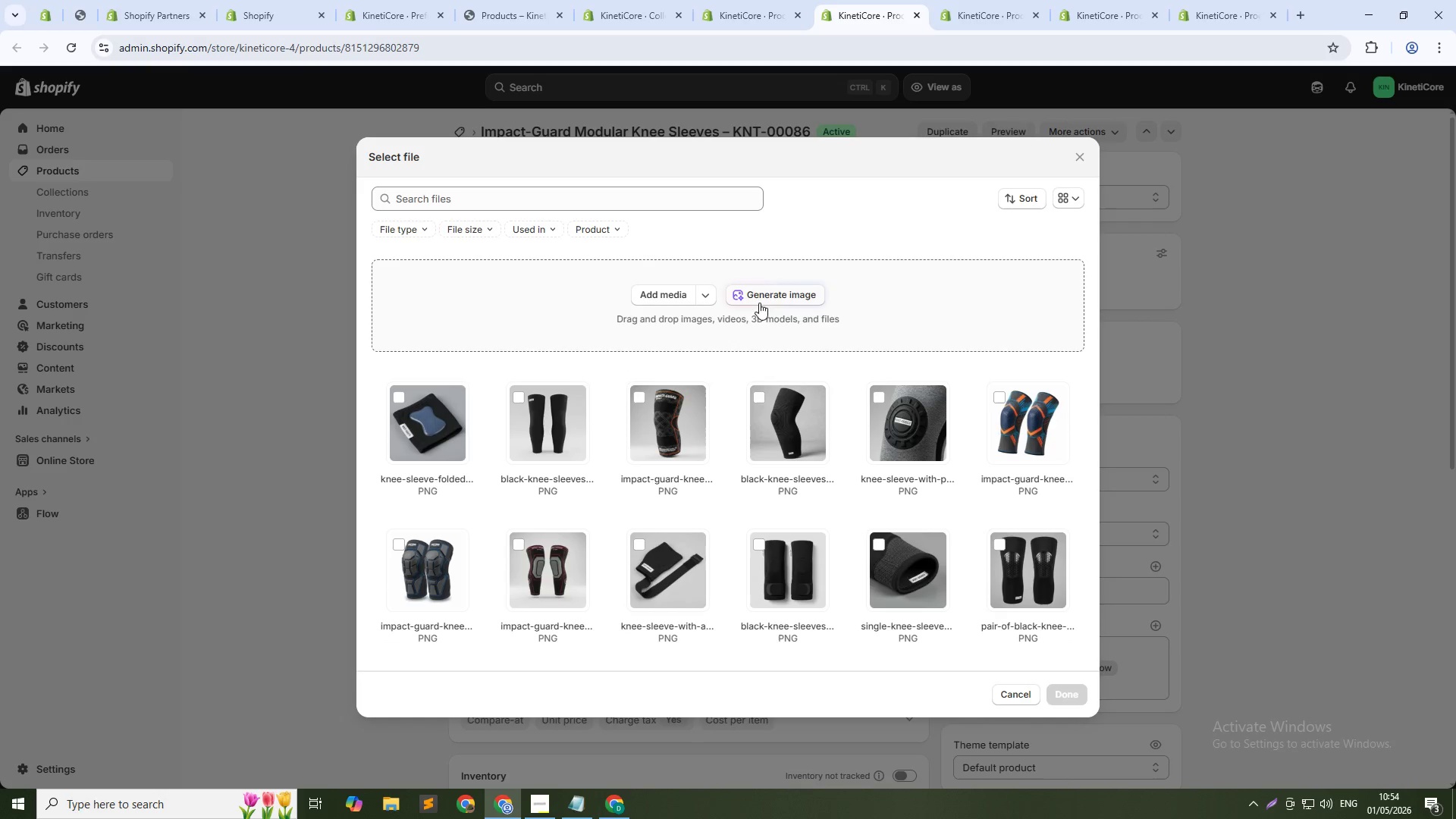 
type(Black knee sleeves on gray background, heavy-duty constru)
 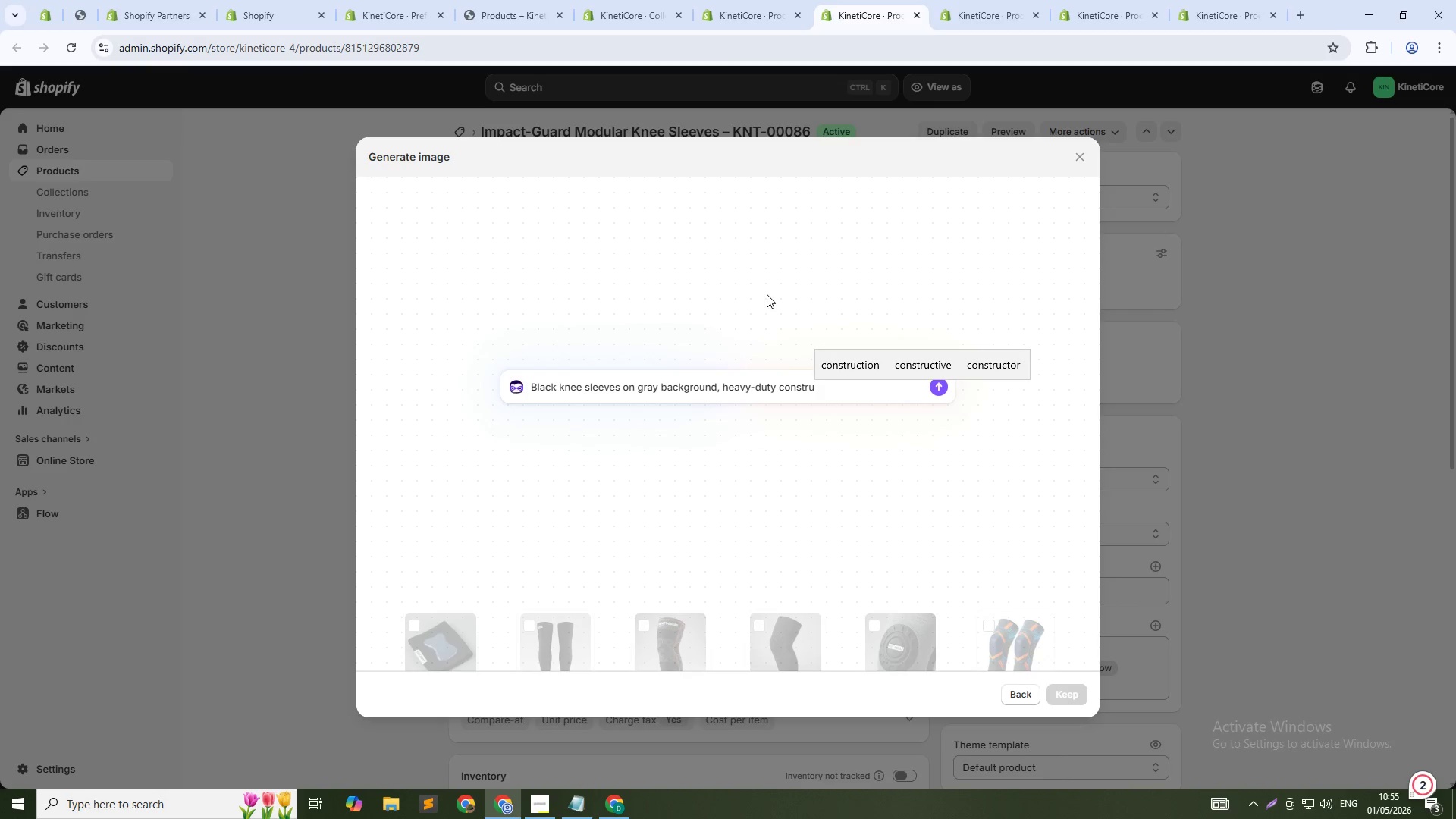 
wait(28.25)
 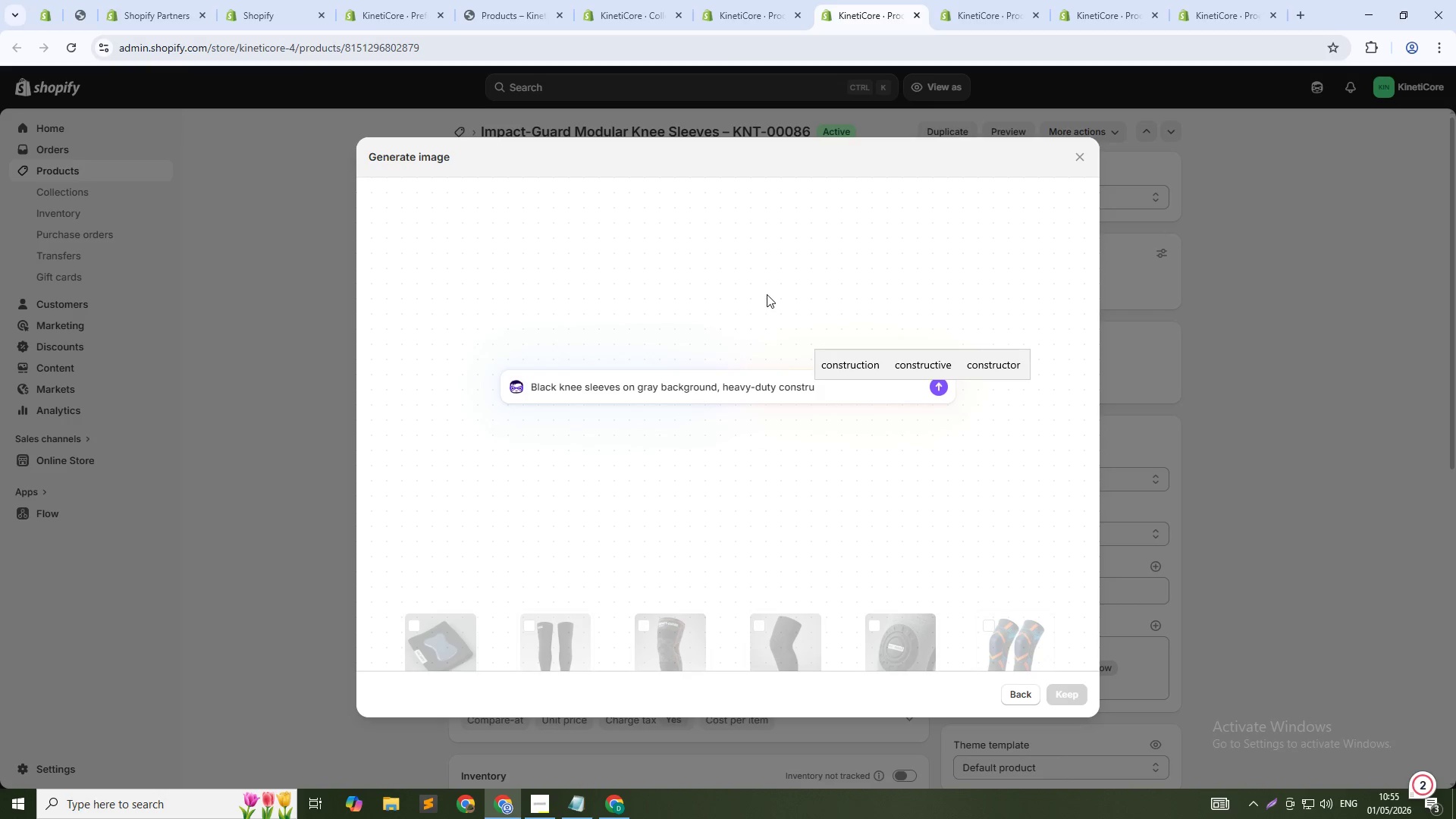 
type(ction)
 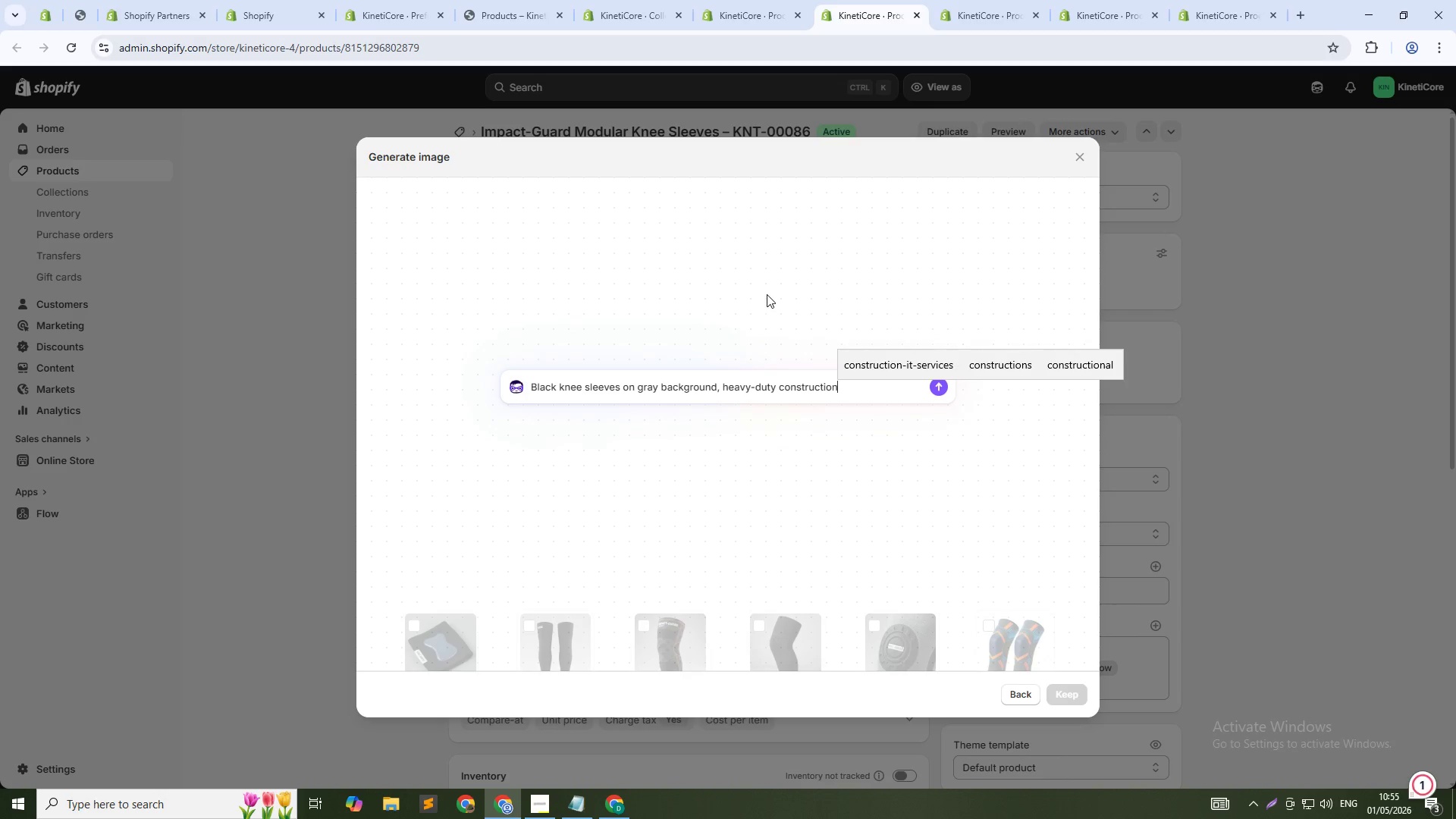 
wait(9.77)
 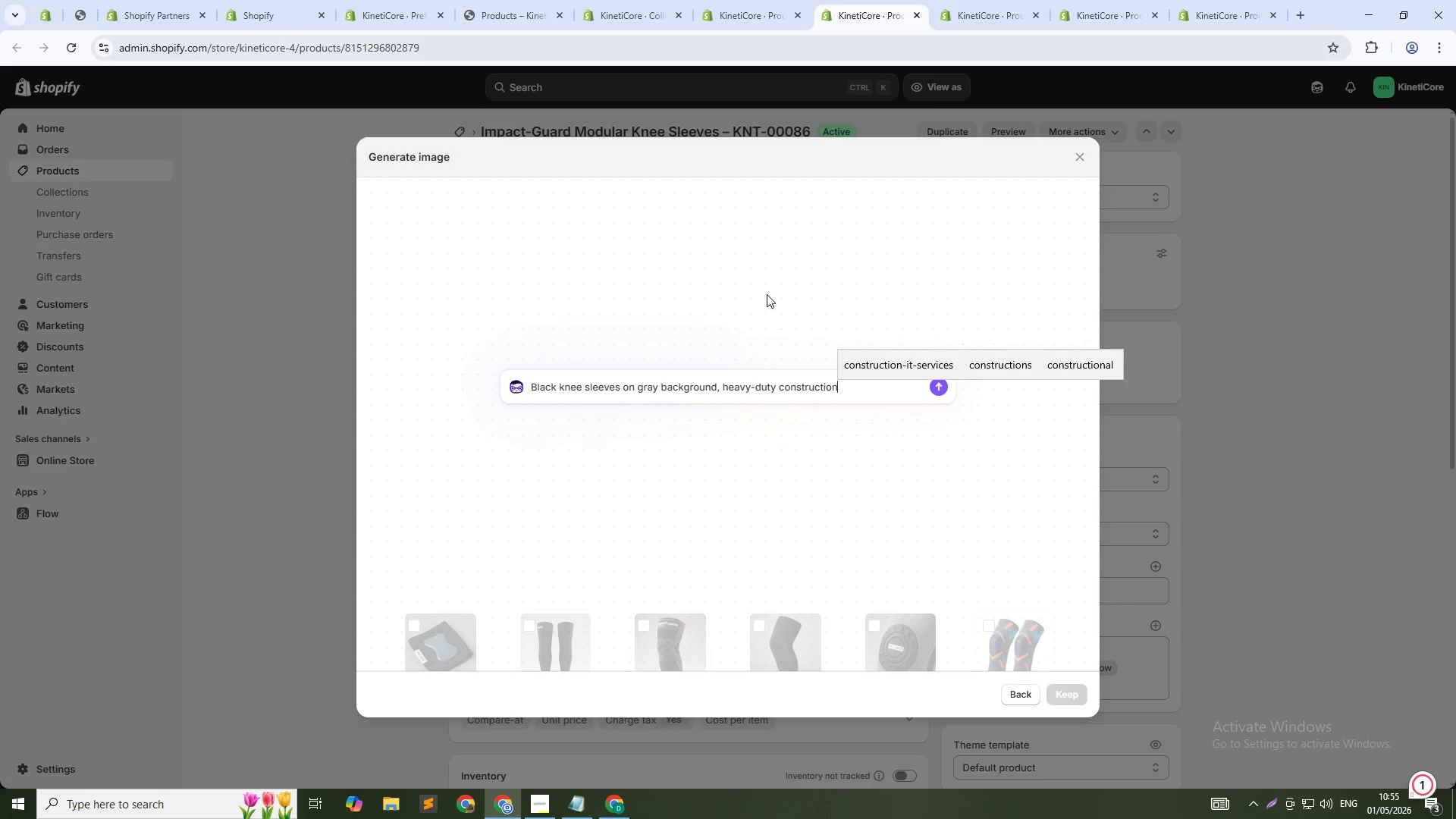 
type( visible, tag KNT-00086, clean studio lighting, 1:1 square)
 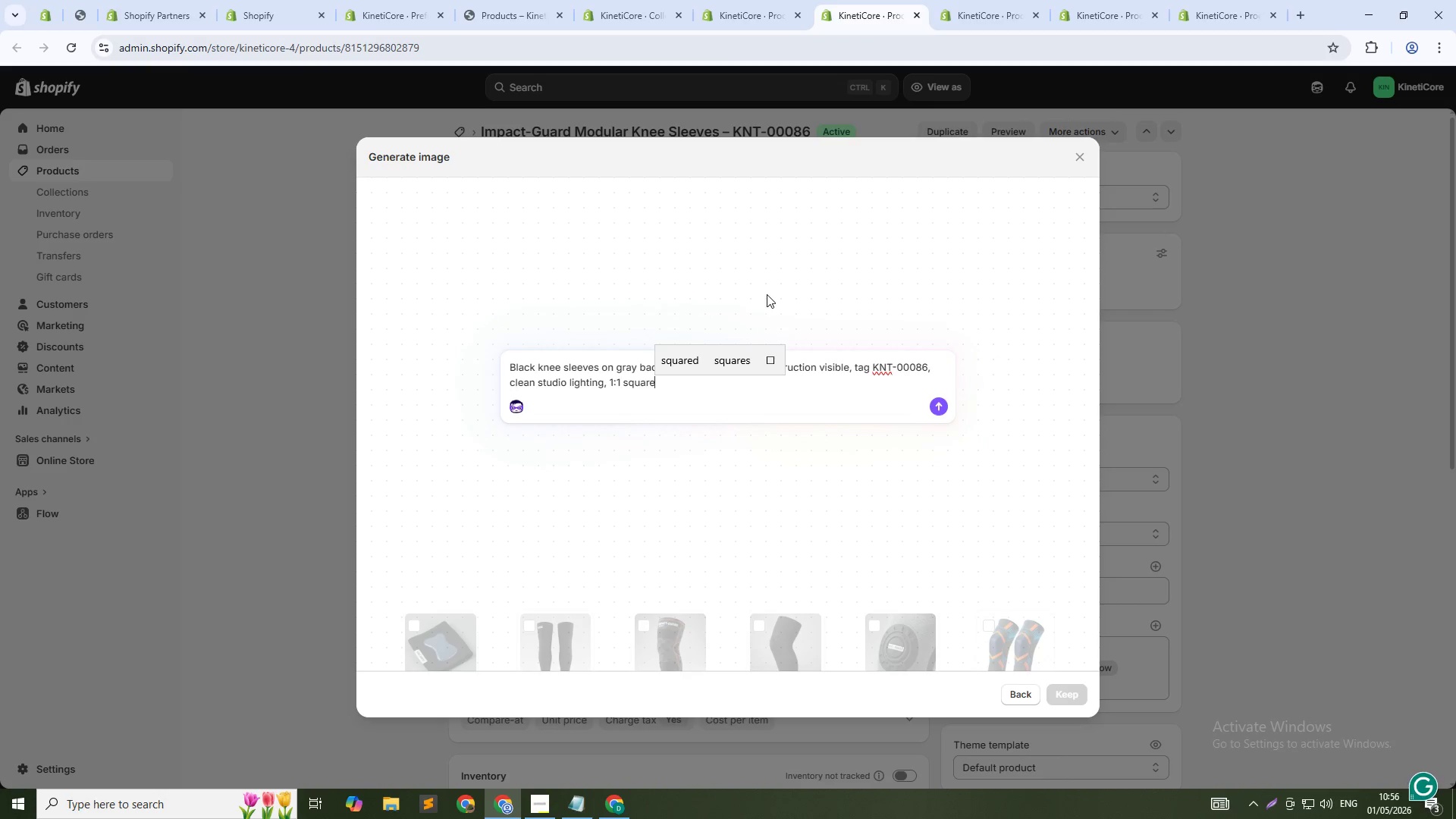 
key(Enter)
 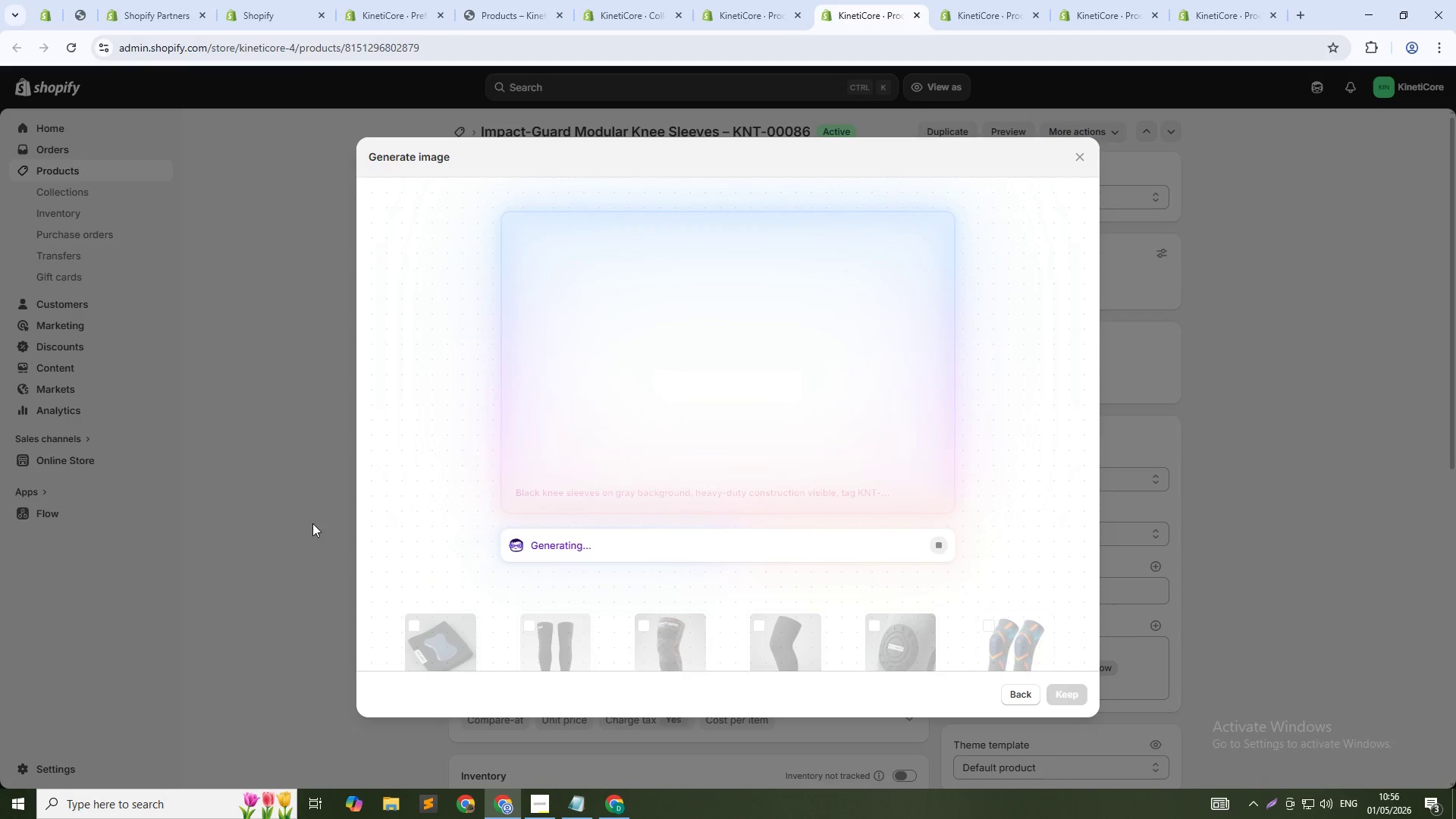 
wait(22.56)
 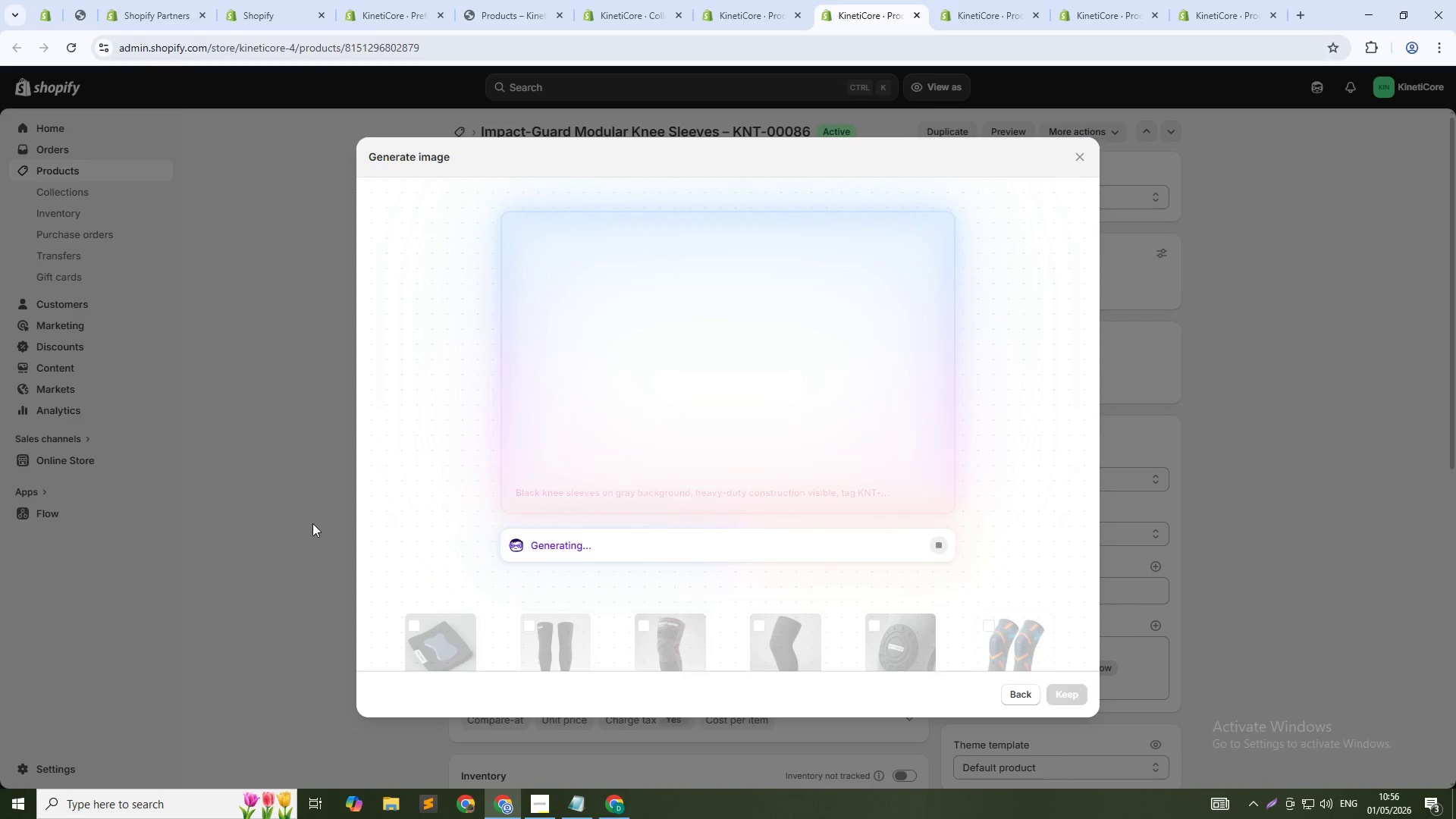 
left_click([1067, 694])
 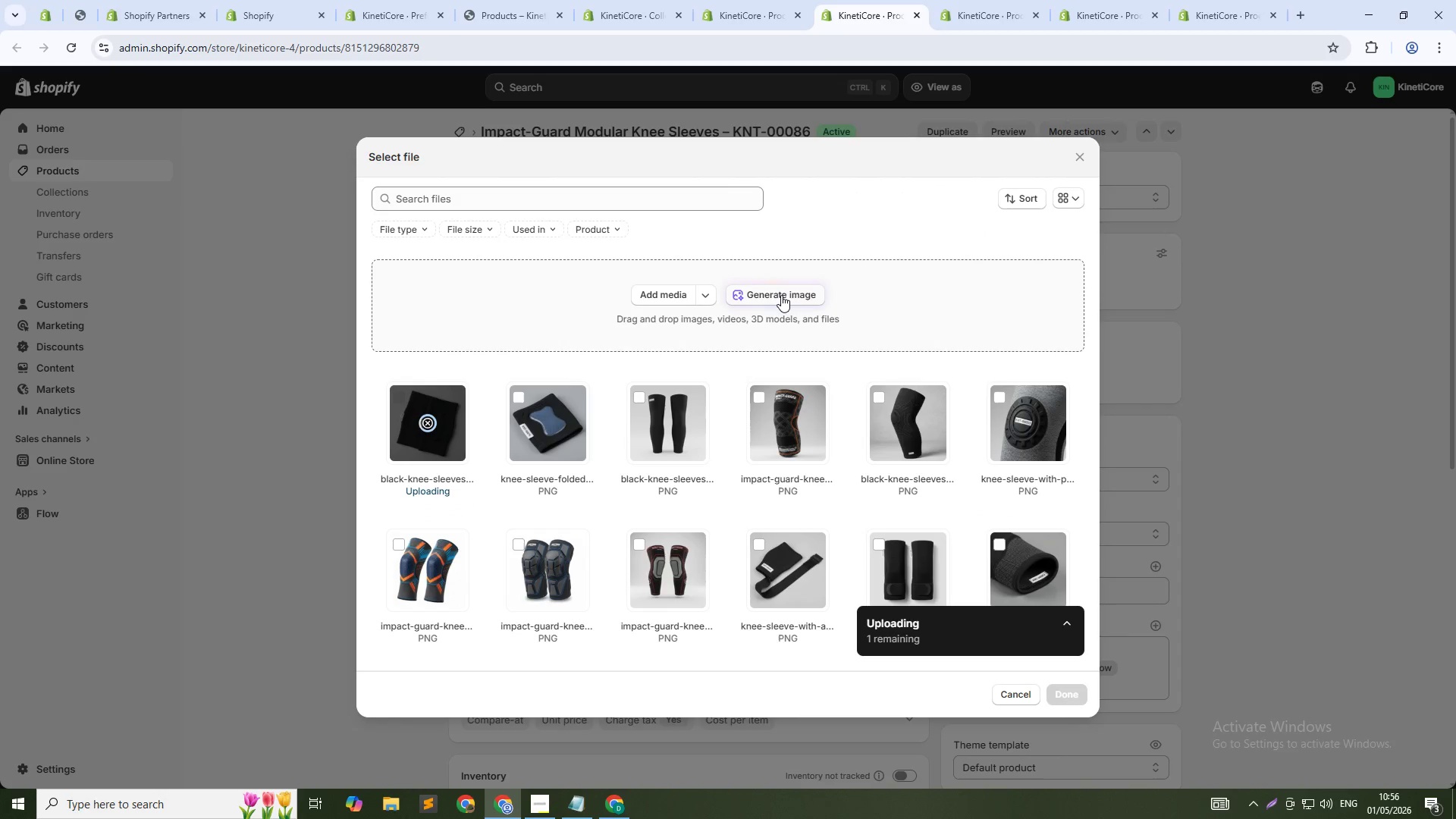 
left_click([781, 295])
 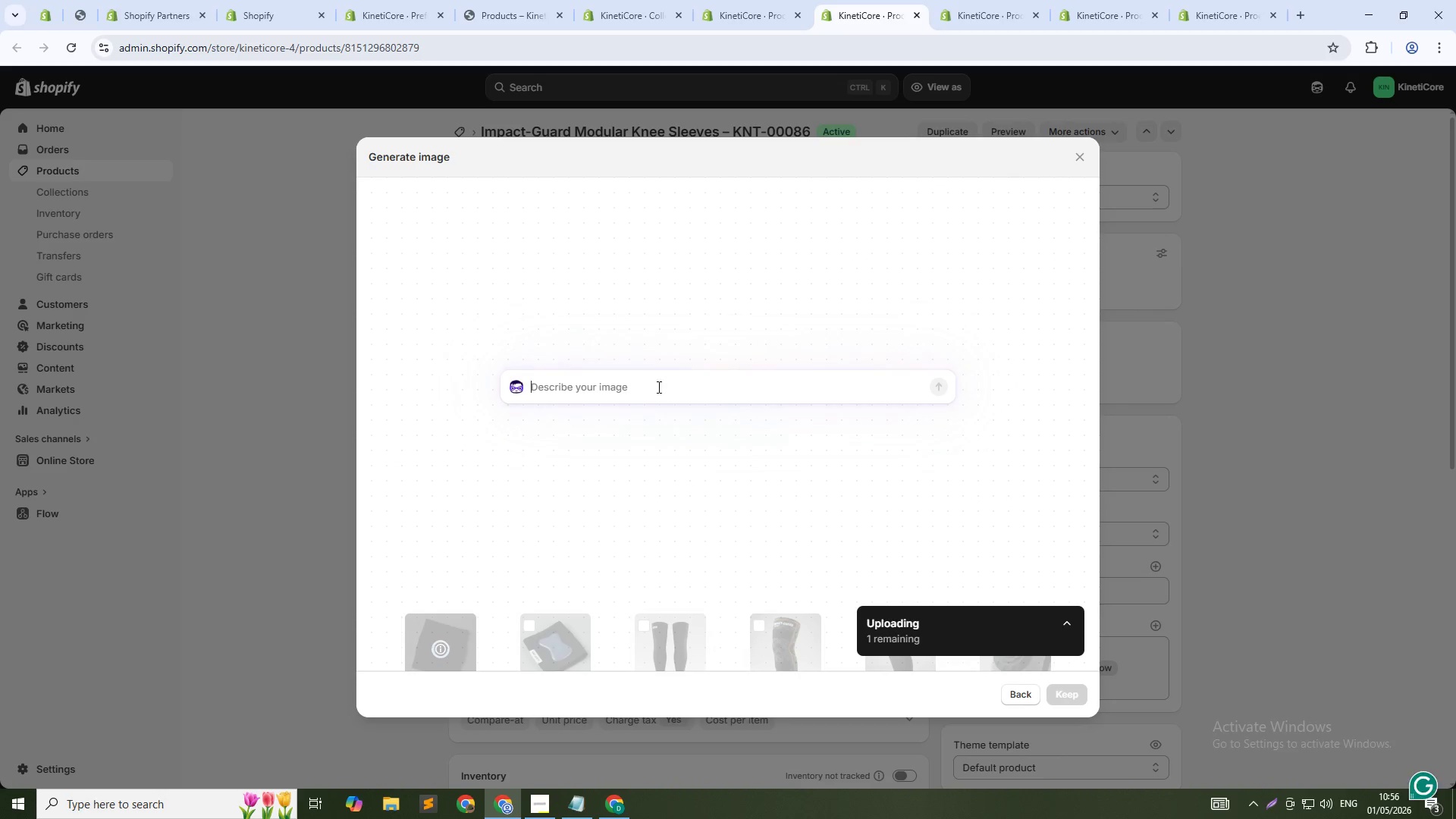 
type(Knee sleeve showing reinforced stitching and thick gel padding, label KNT-00086, macro view, 1:1 square)
 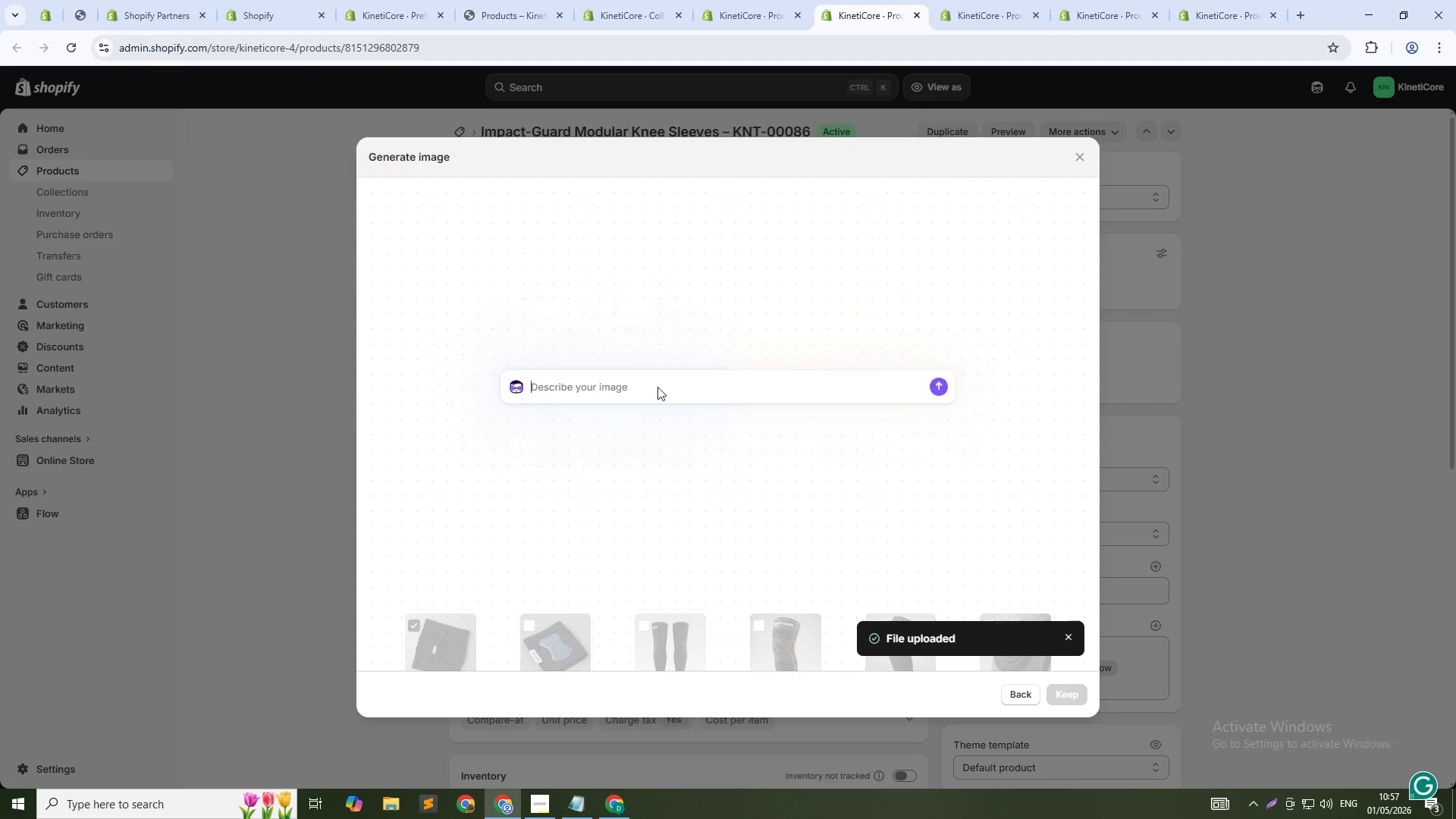 
 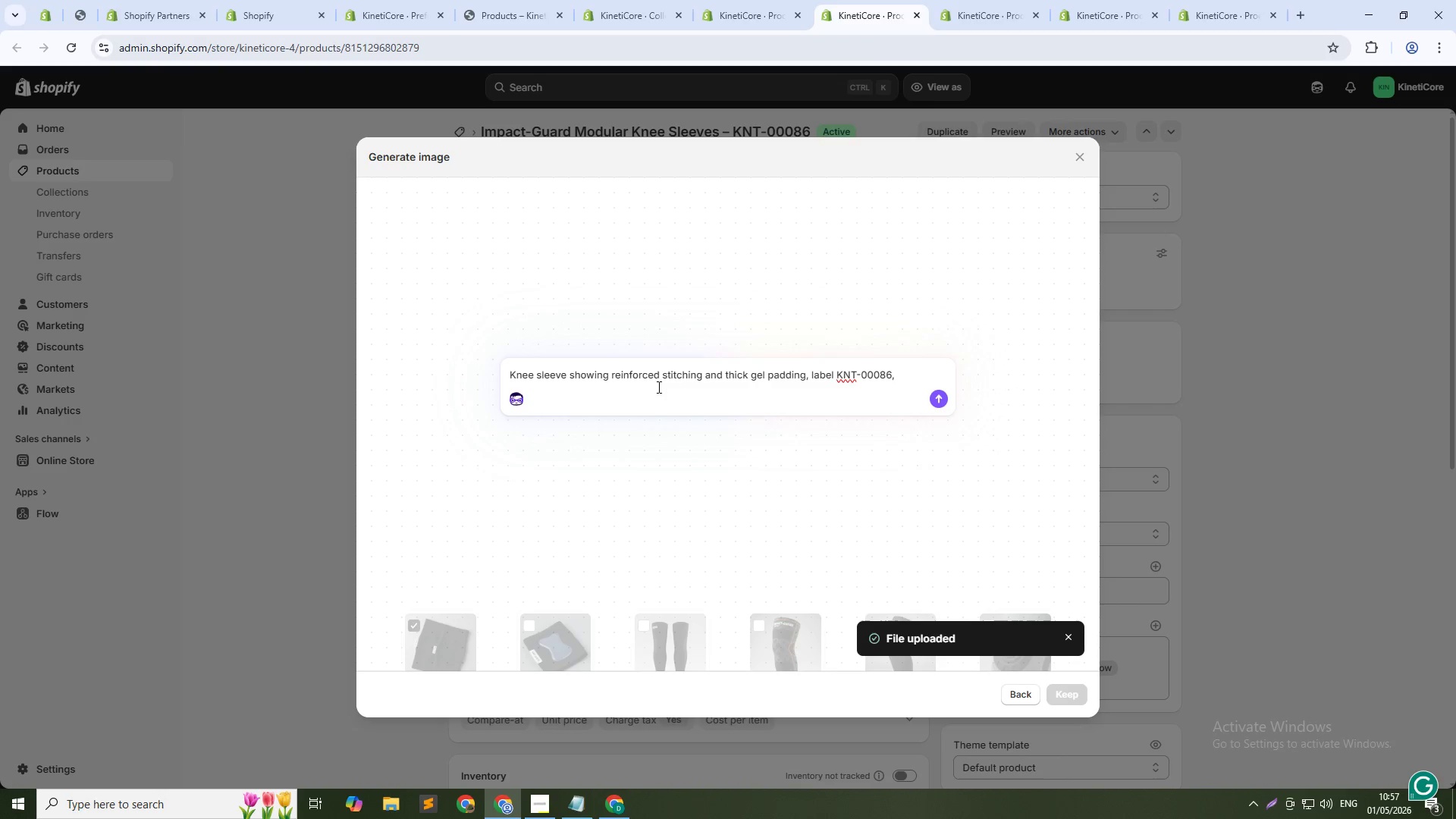 
key(Enter)
 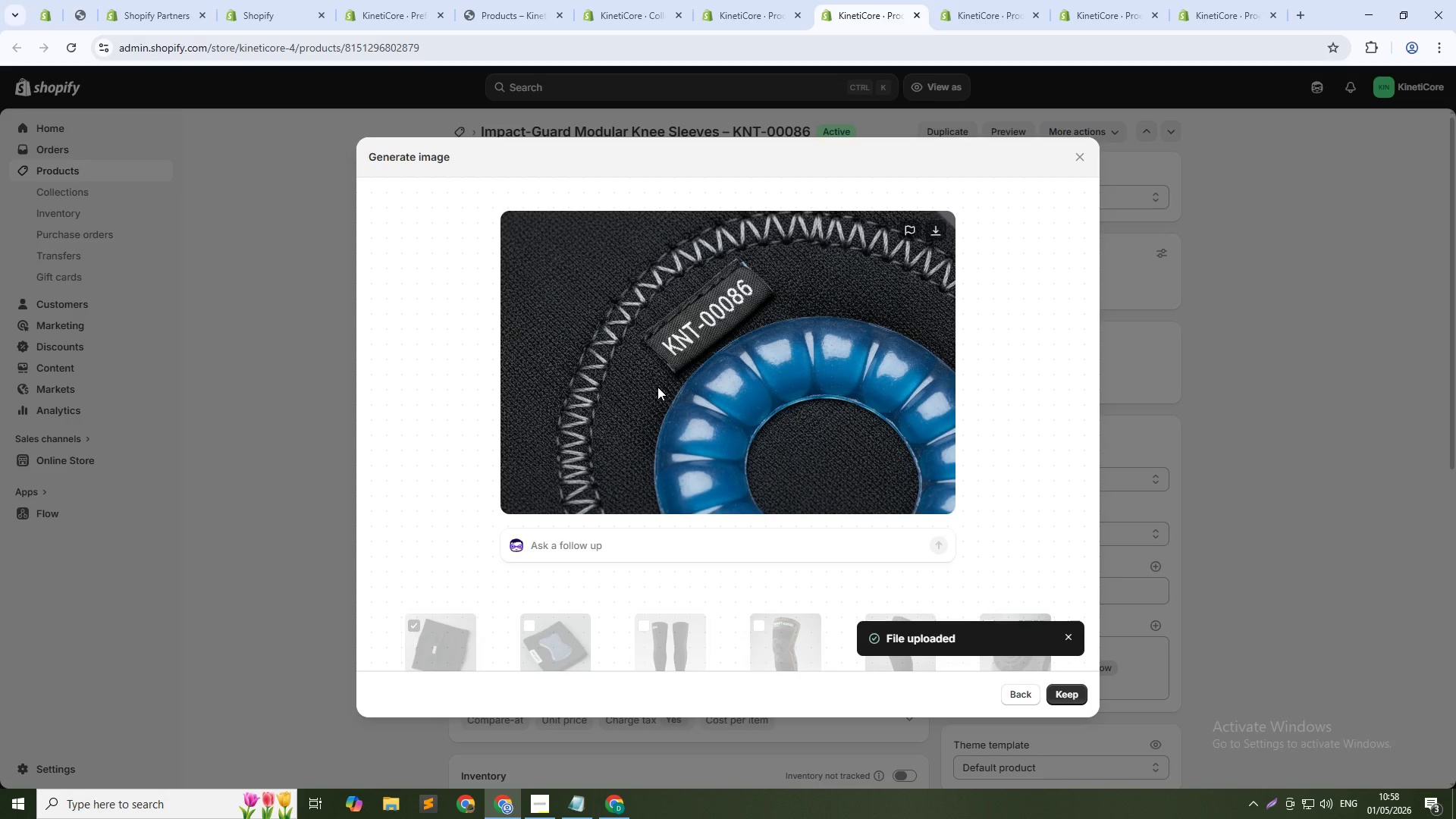 
wait(63.55)
 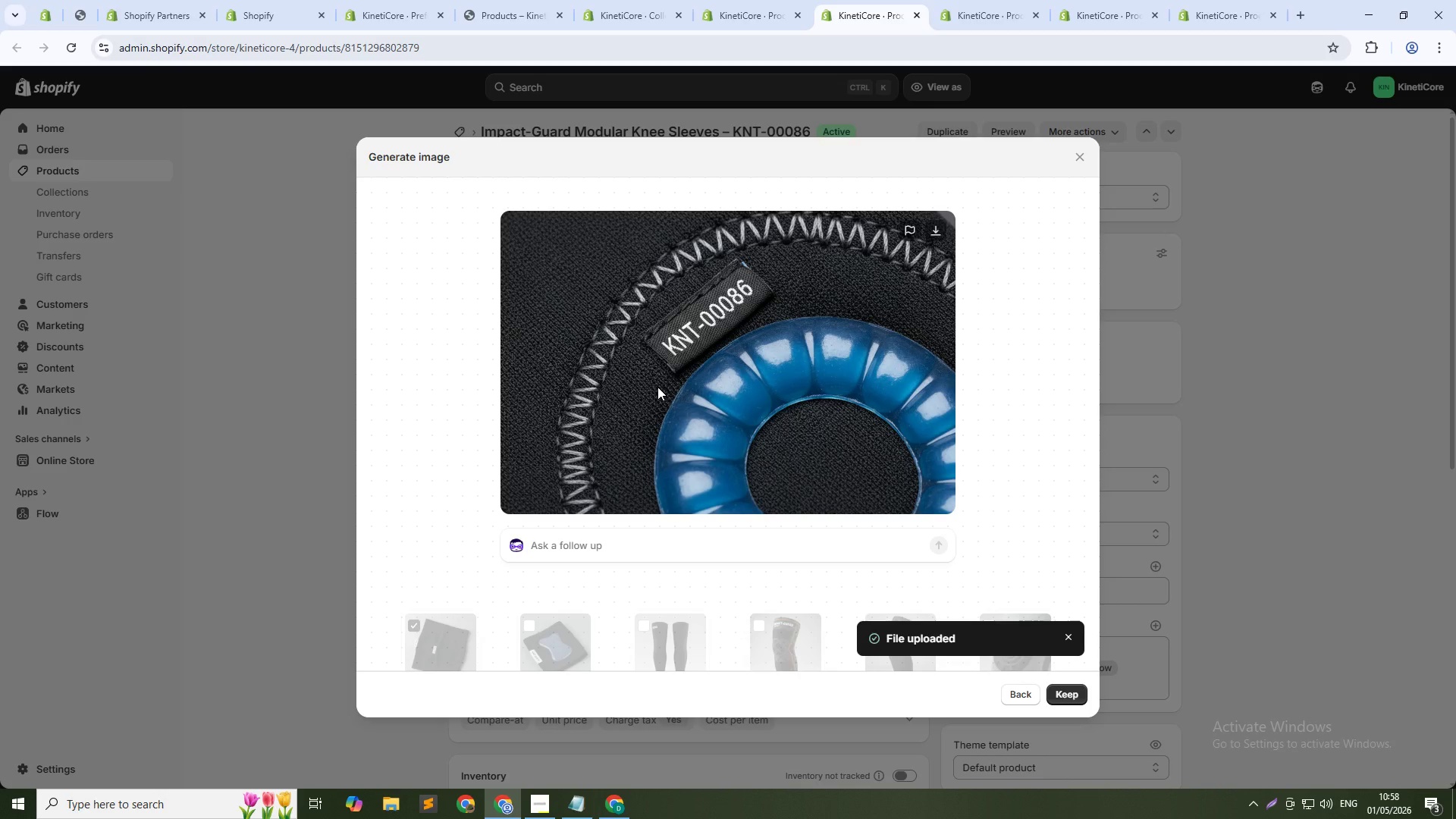 
left_click([1069, 695])
 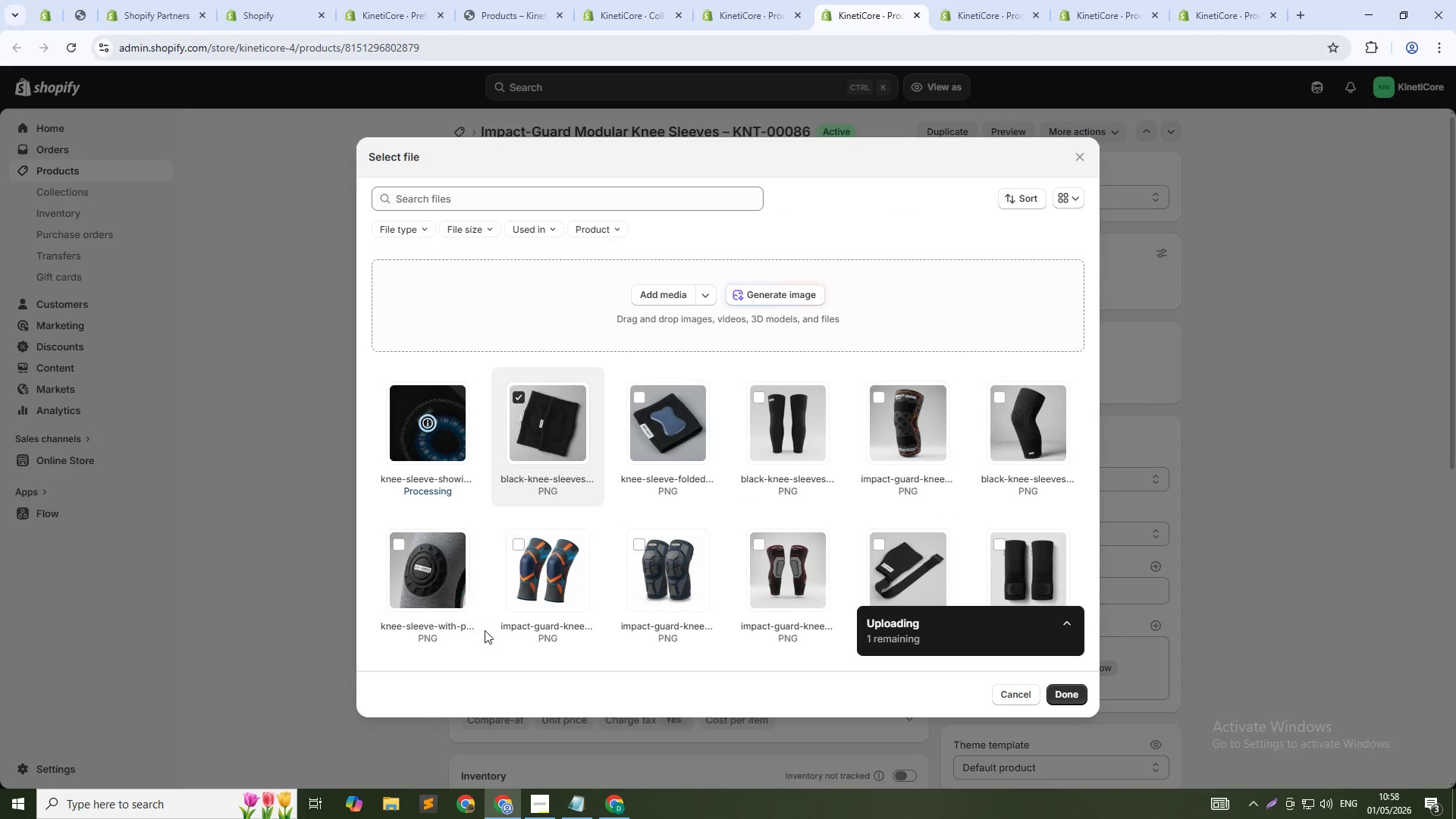 
wait(8.98)
 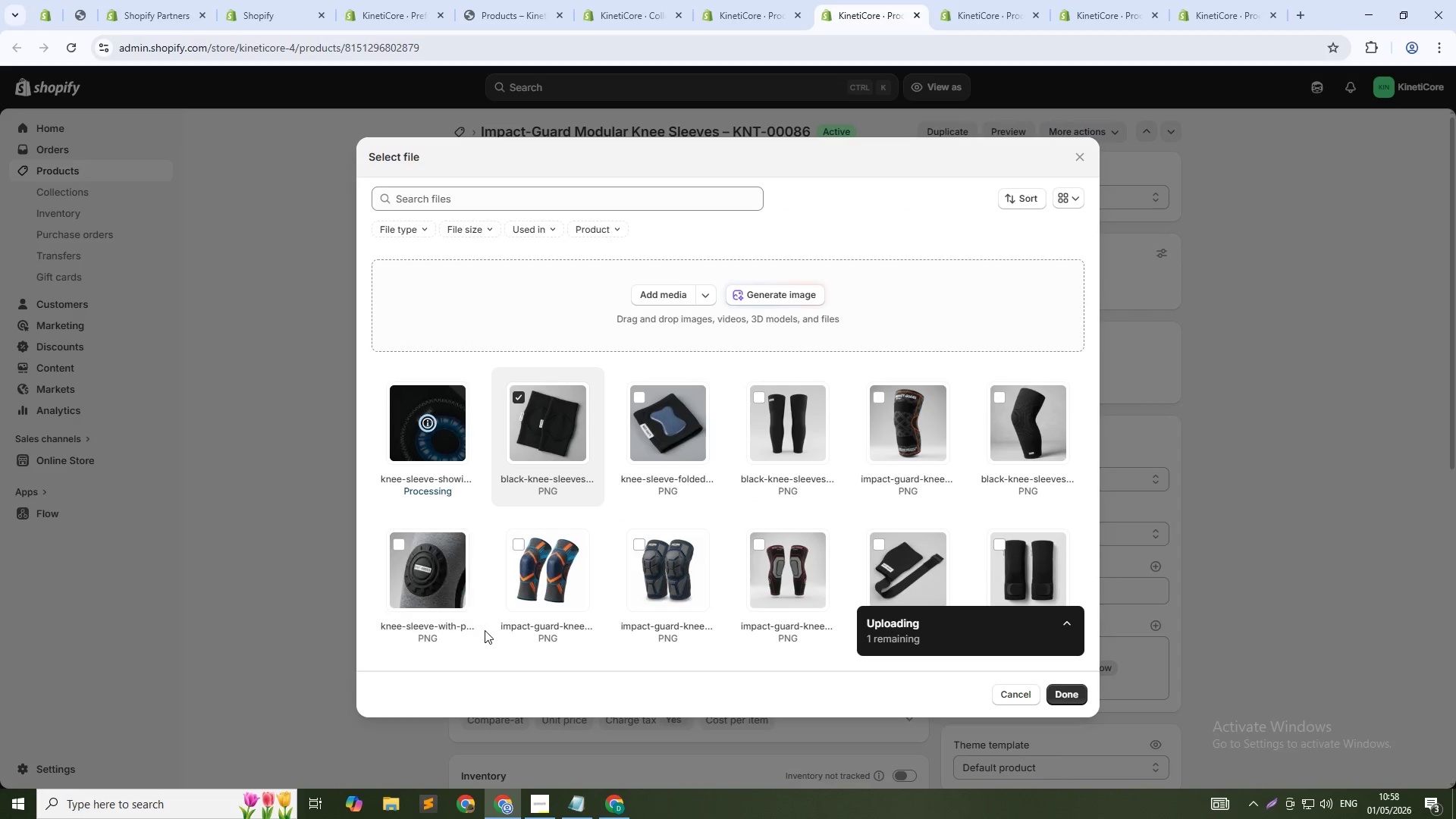 
left_click([1069, 696])
 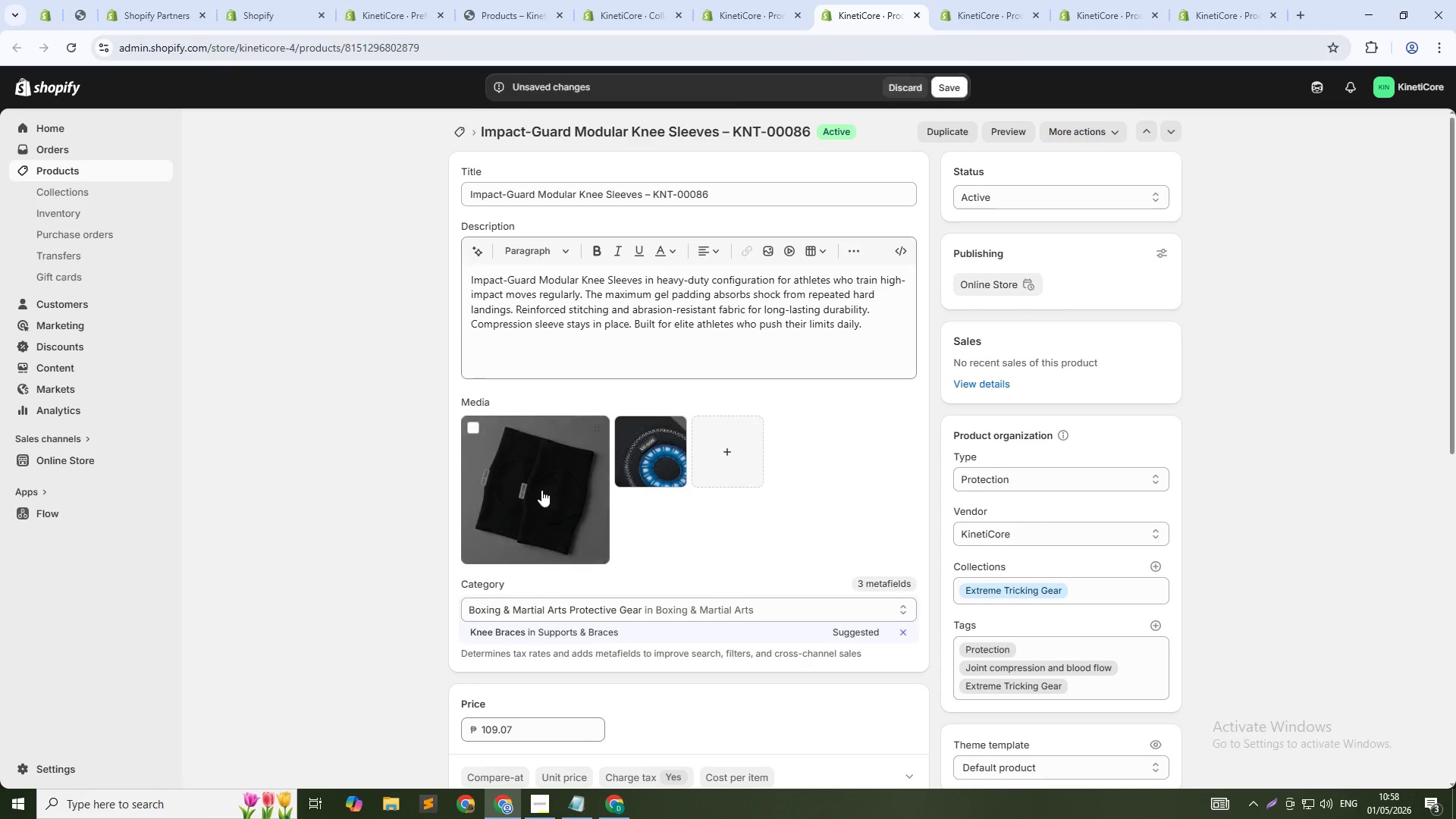 
left_click([541, 490])
 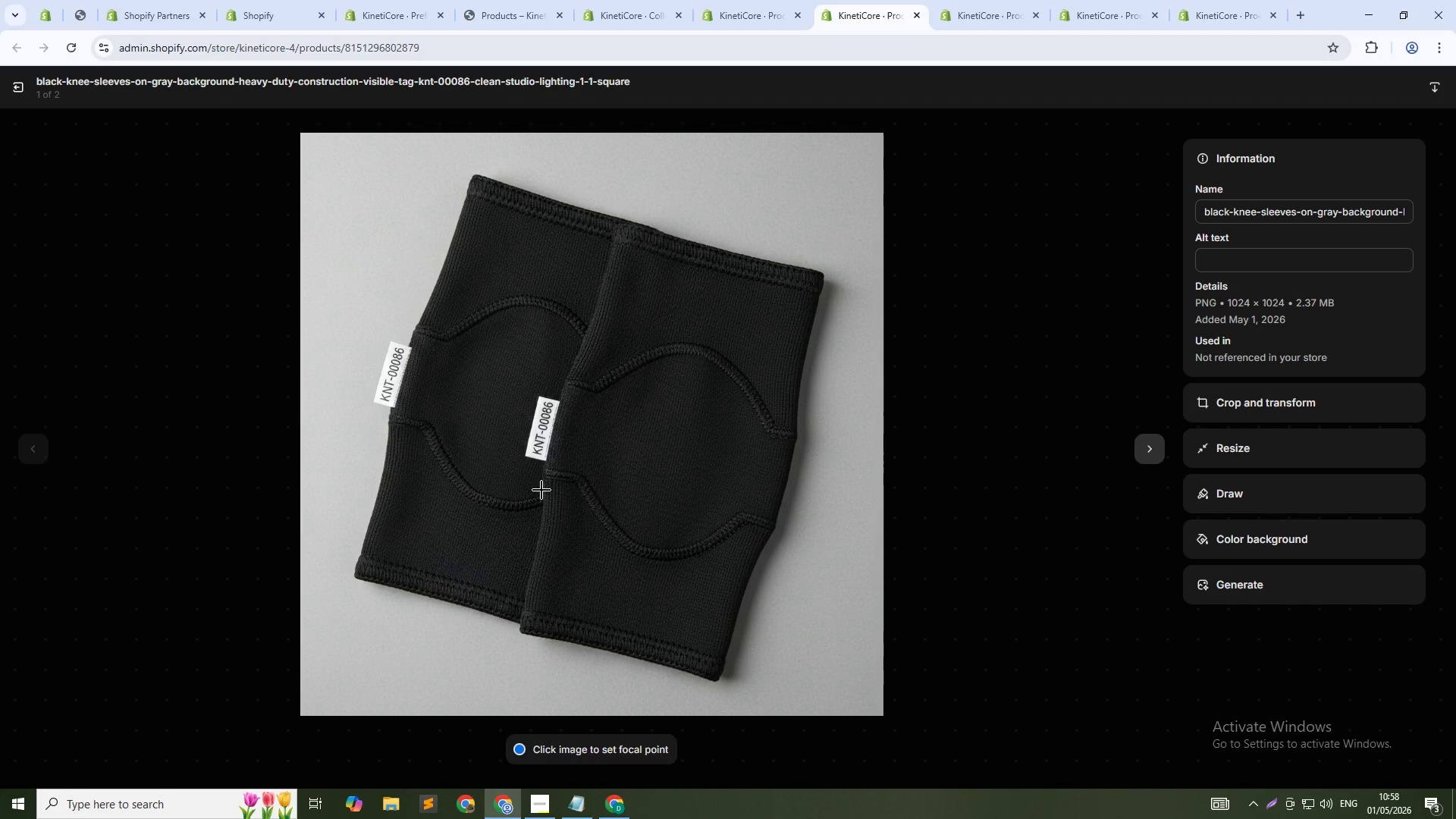 
wait(15.98)
 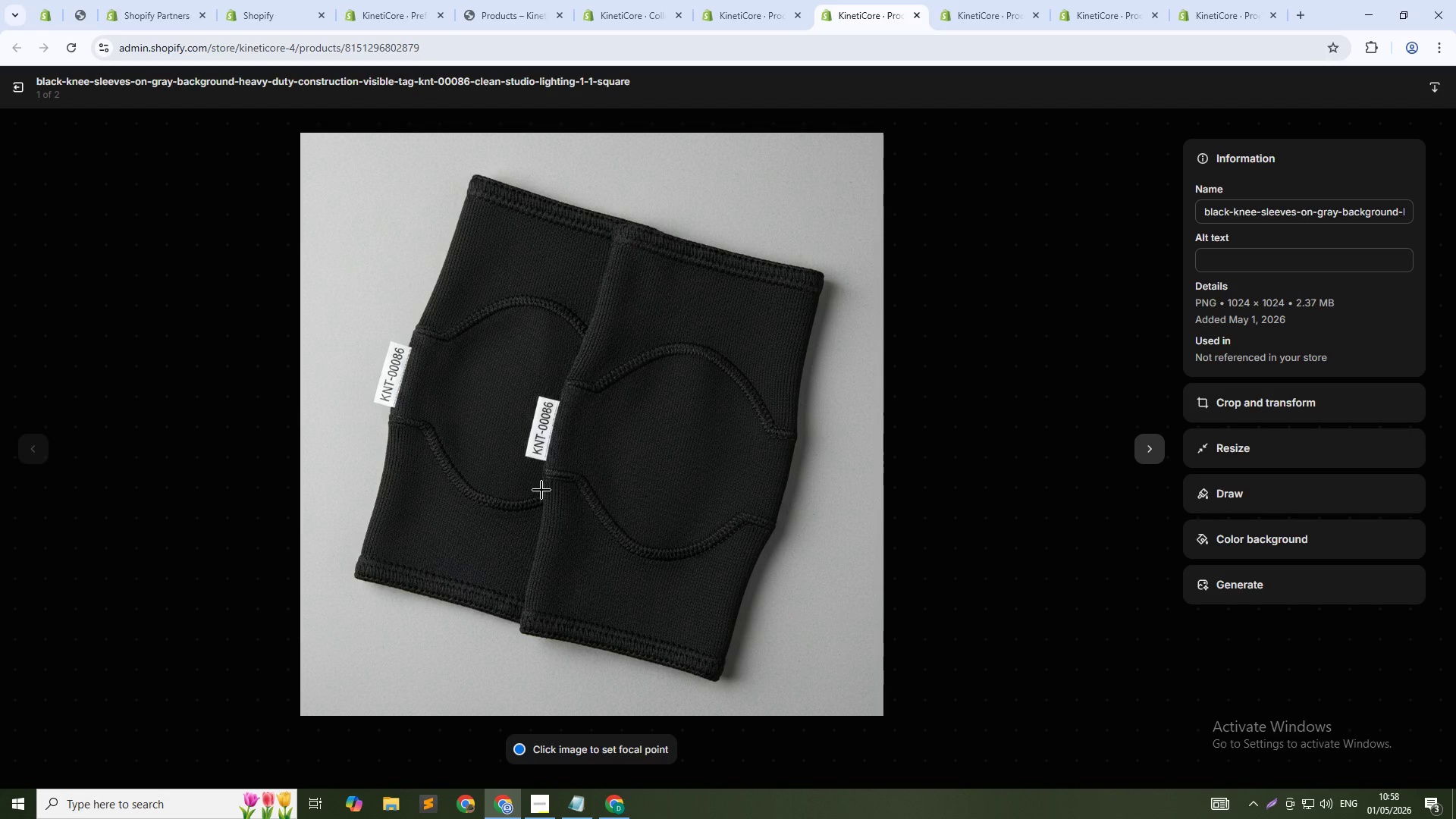 
left_click([1207, 261])
 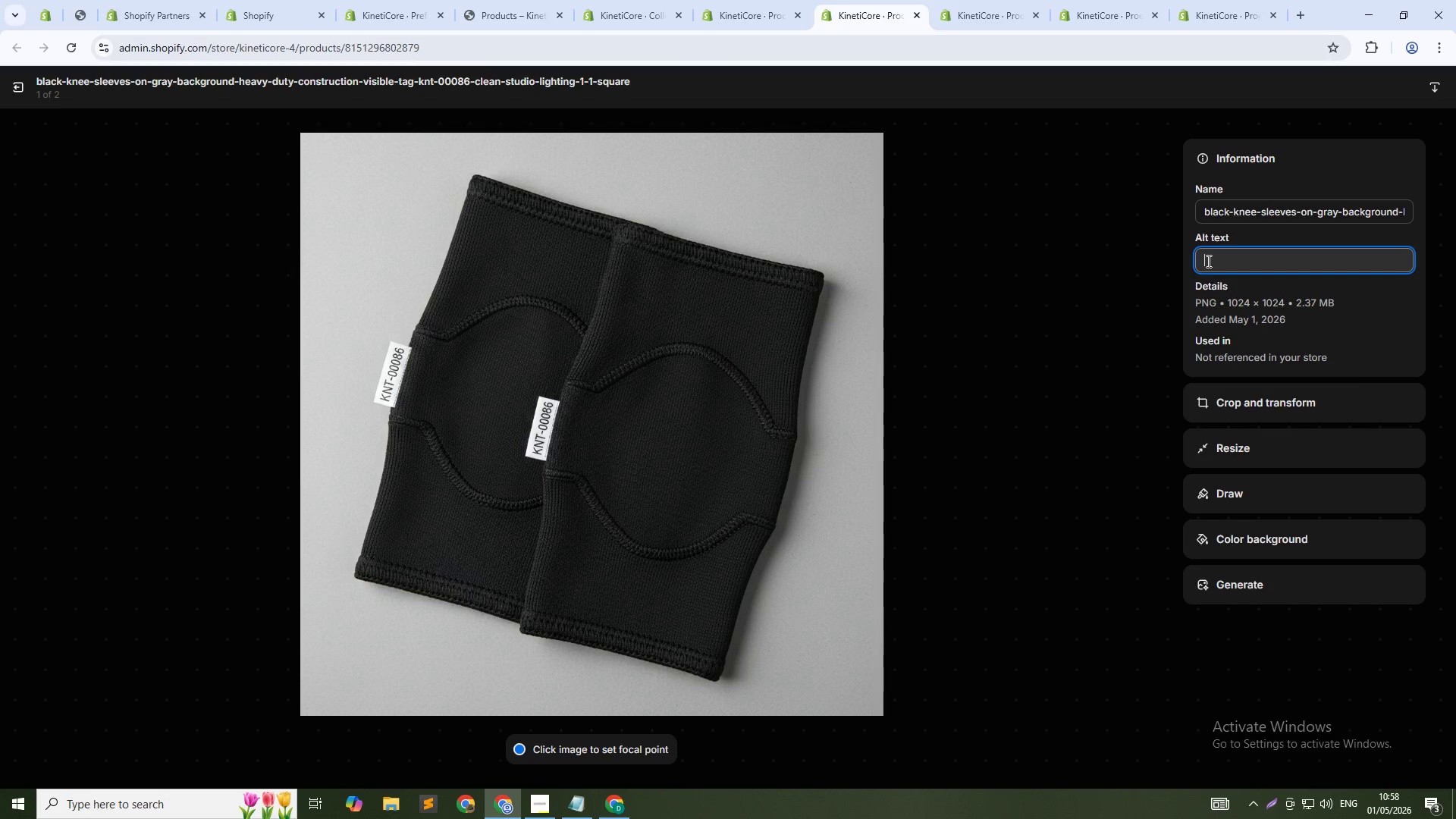 
key(Control+V)
 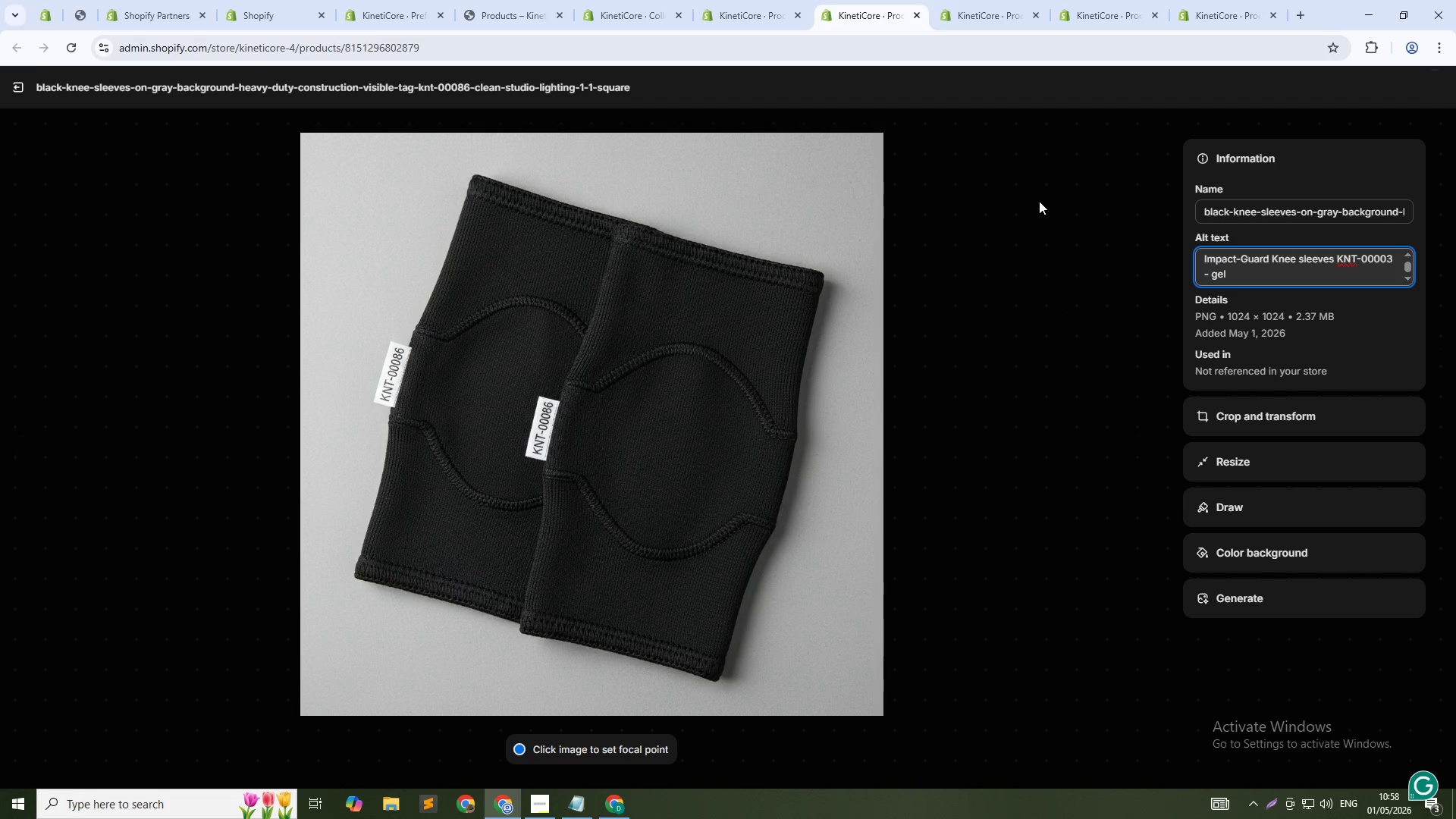 
key(Backspace)
 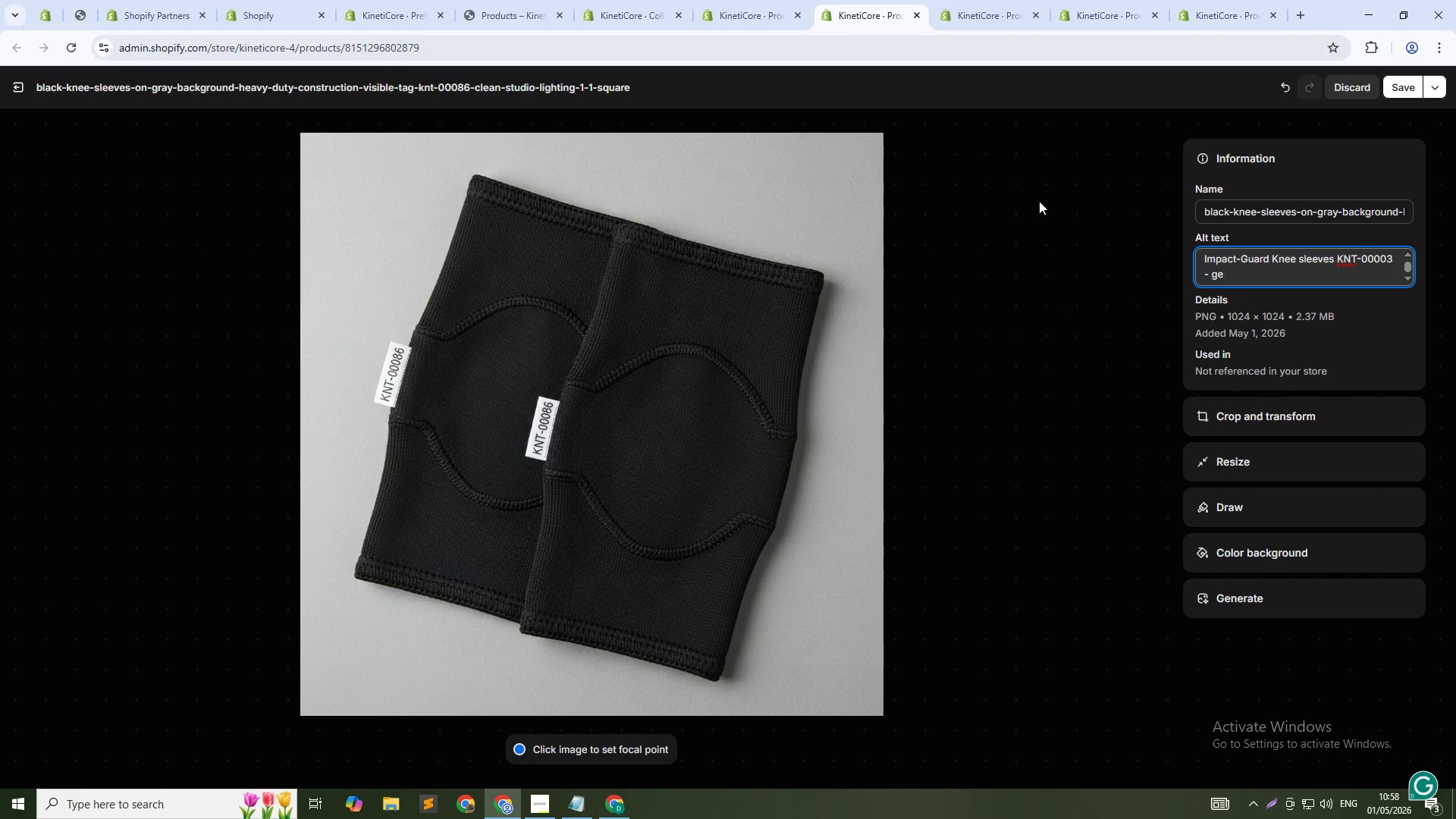 
key(Backspace)
 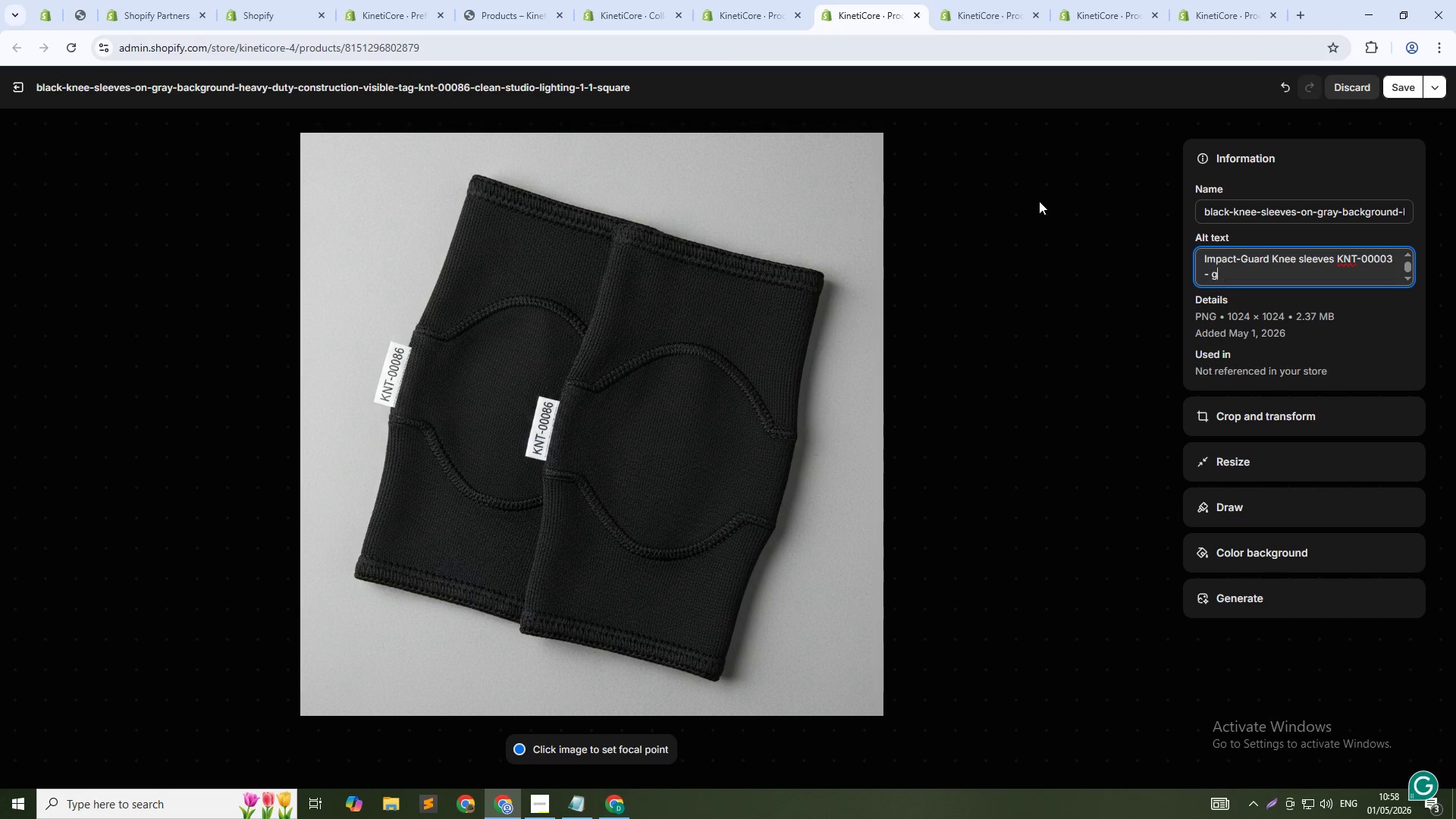 
key(Backspace)
 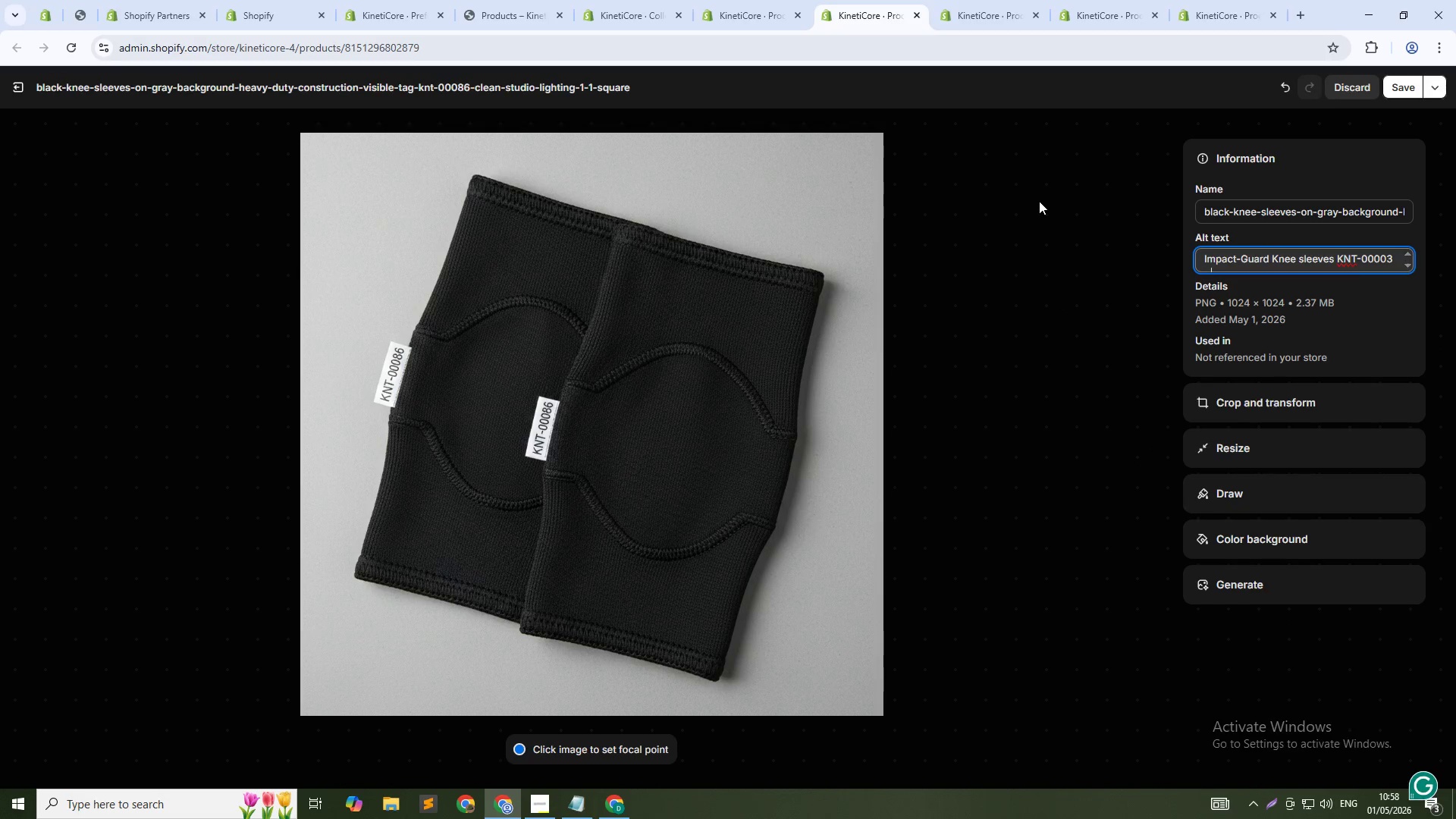 
key(Backspace)
 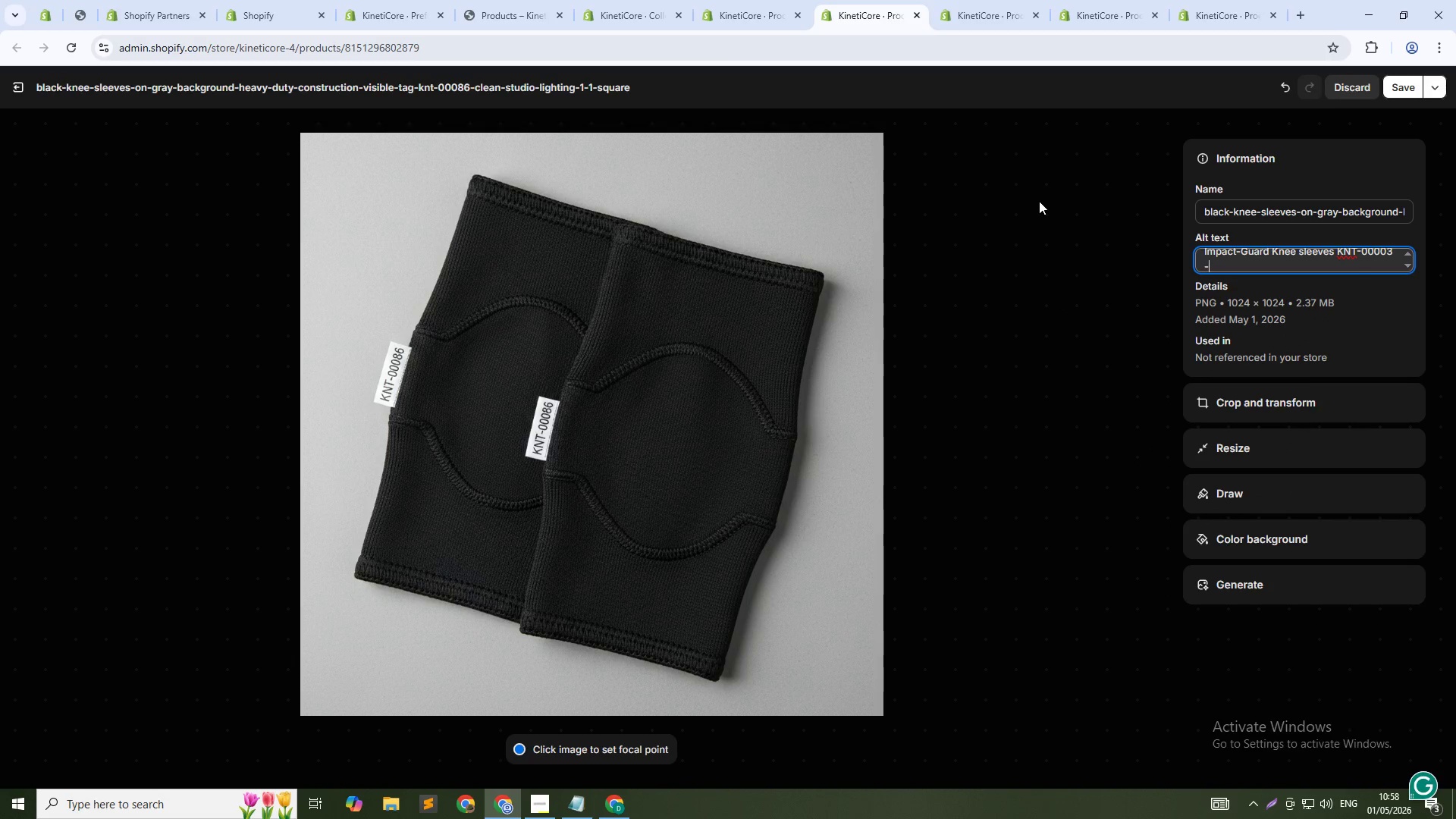 
key(Backspace)
 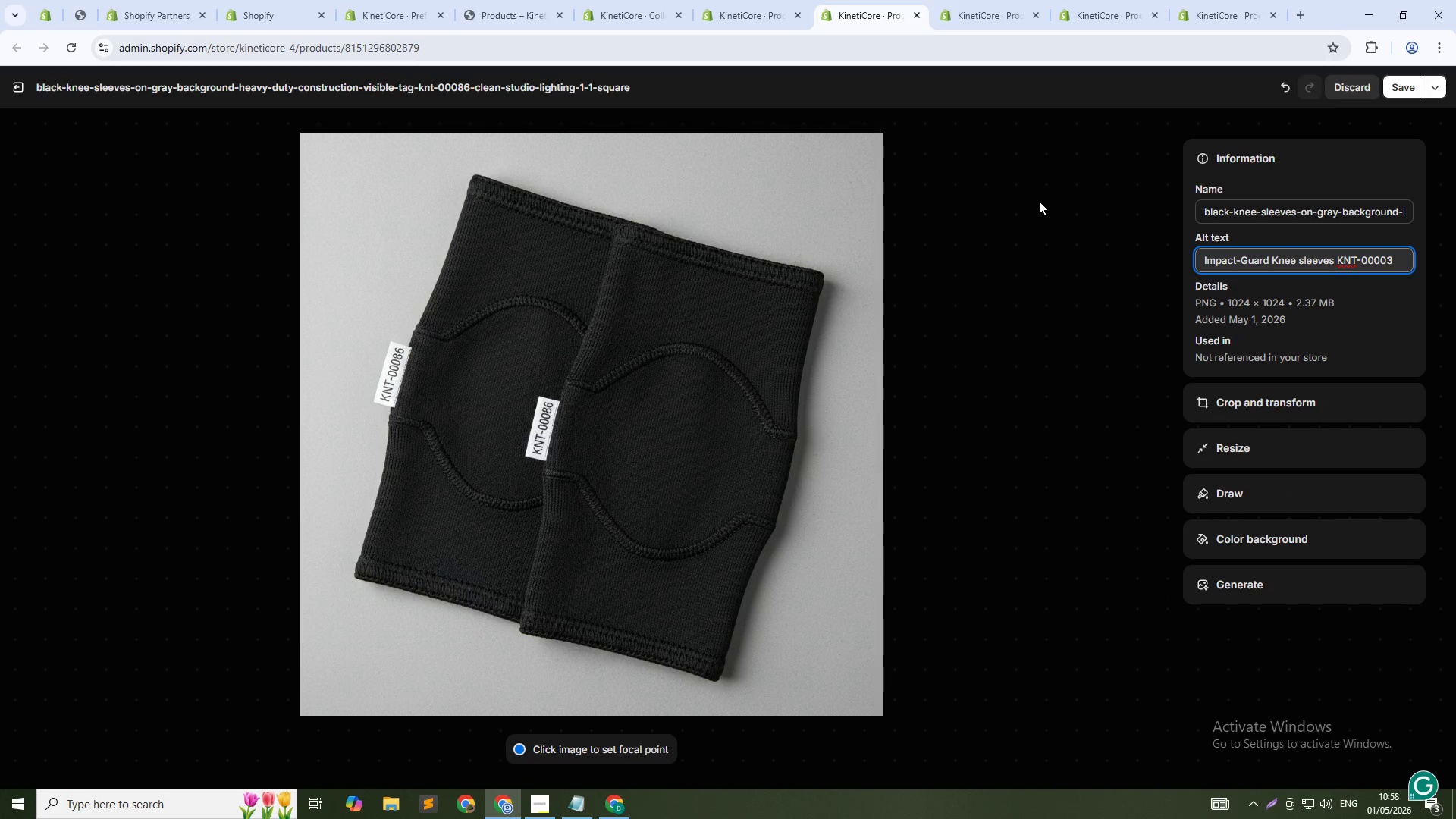 
key(Backspace)
 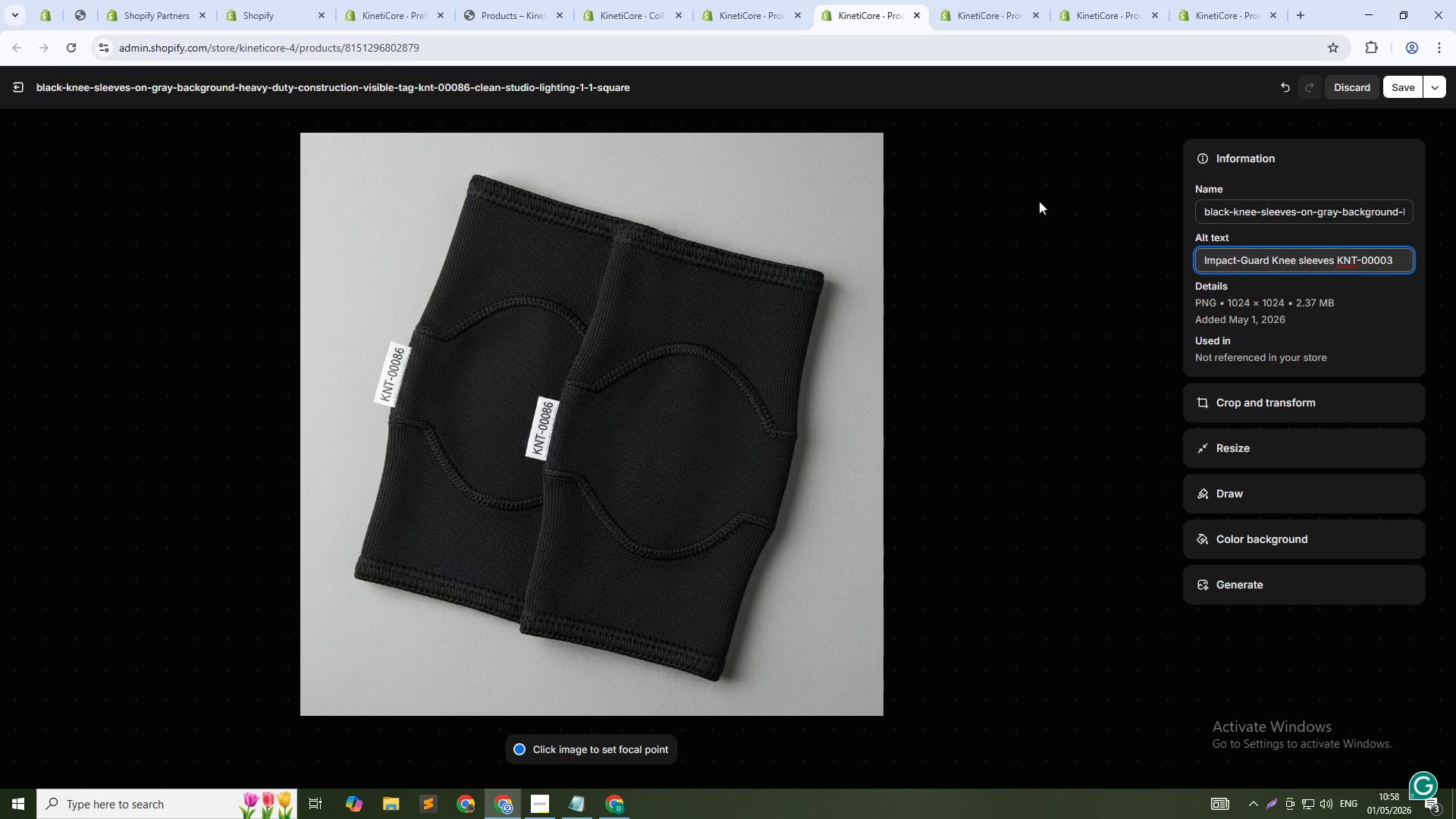 
key(Backspace)
 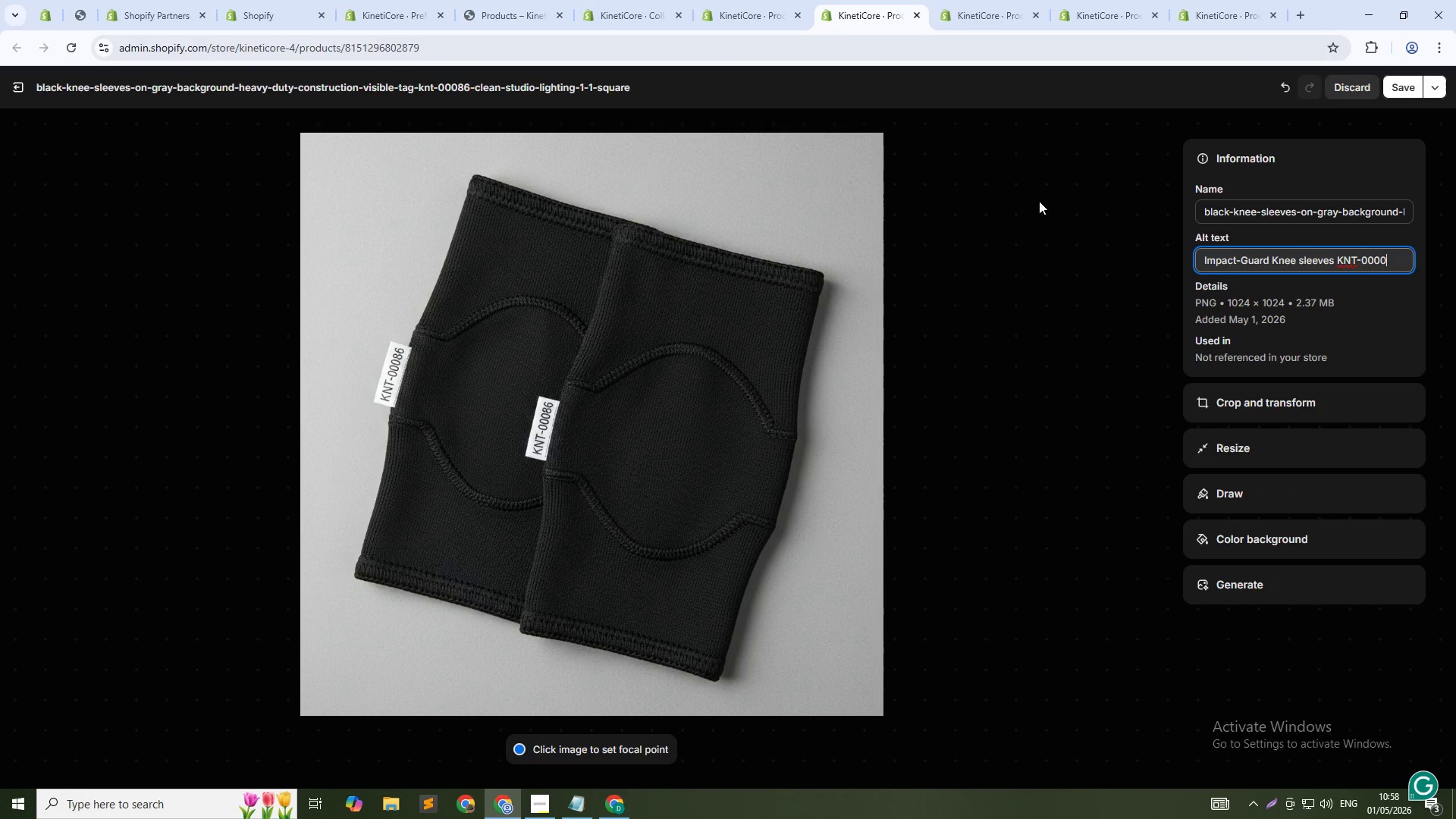 
key(Backspace)
 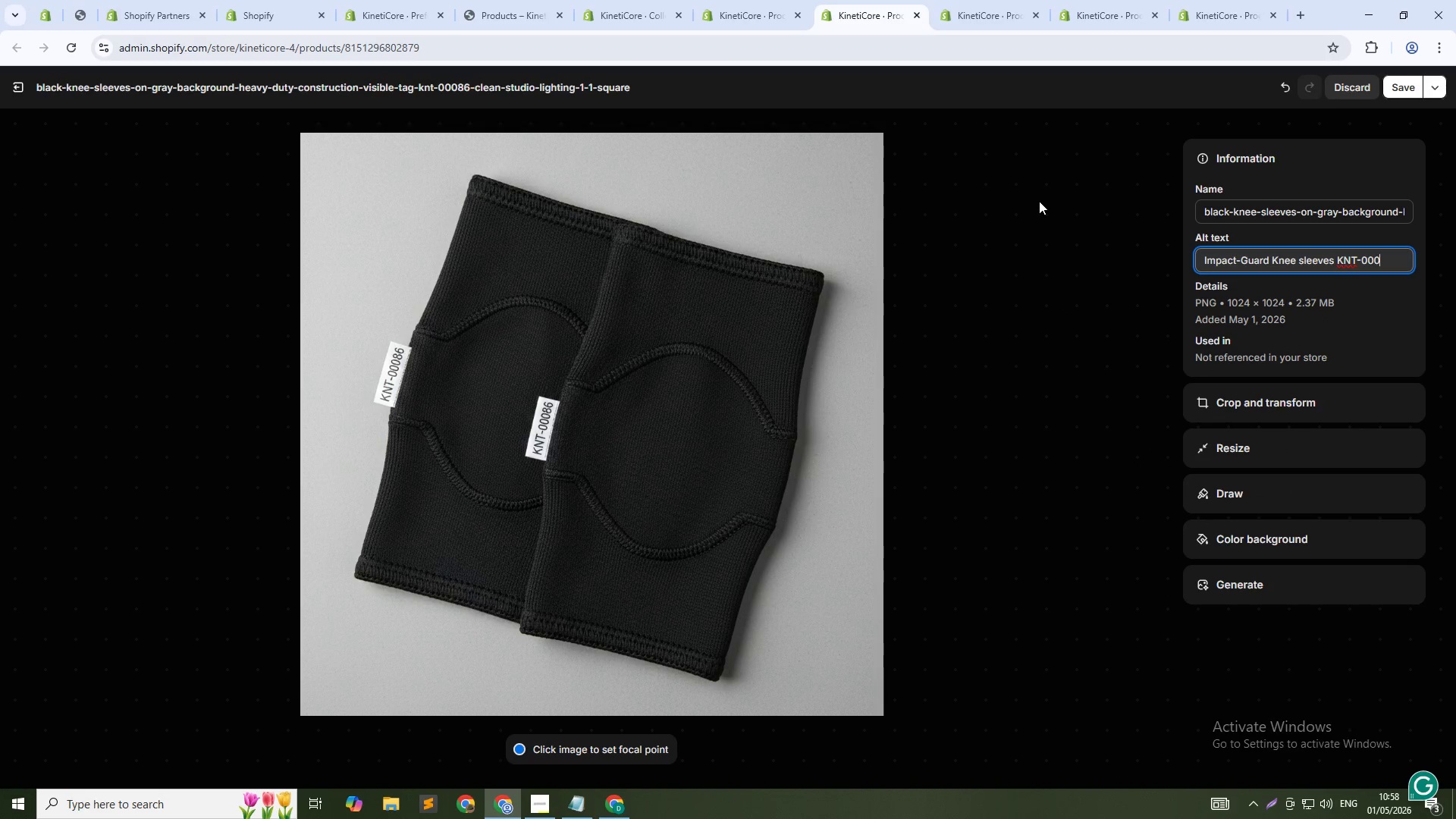 
key(Numpad8)
 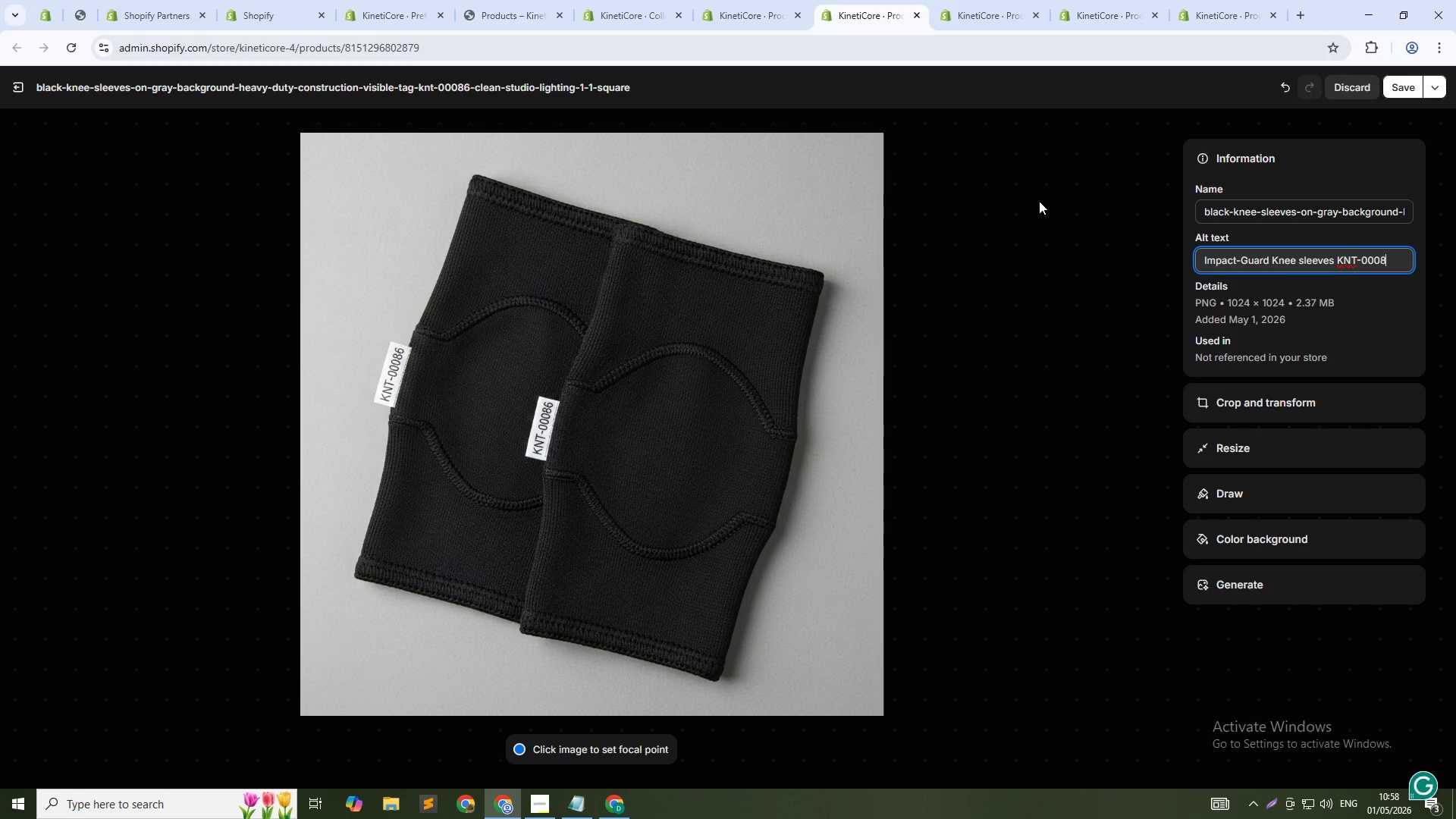 
key(Numpad6)
 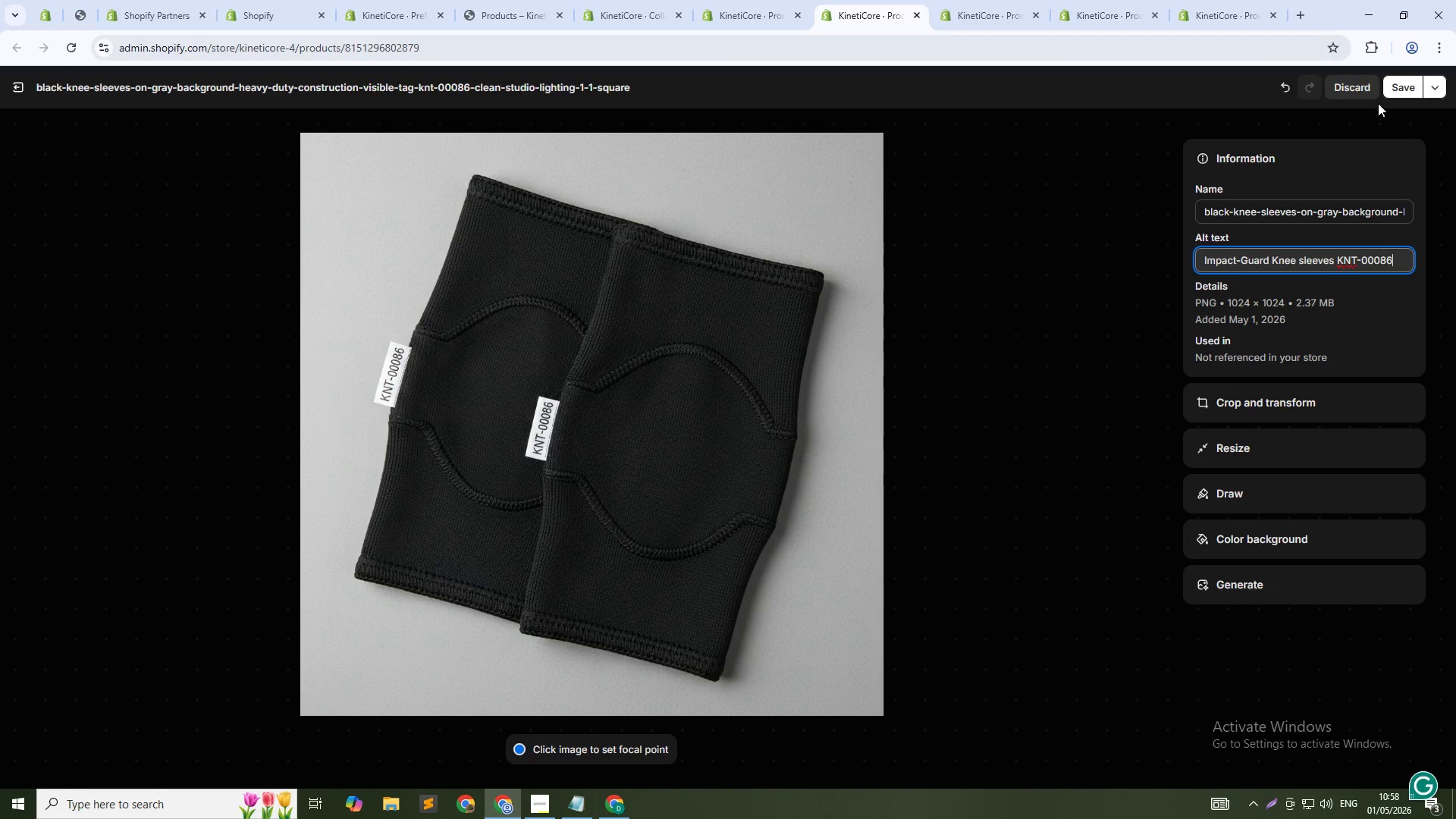 
left_click([1395, 92])
 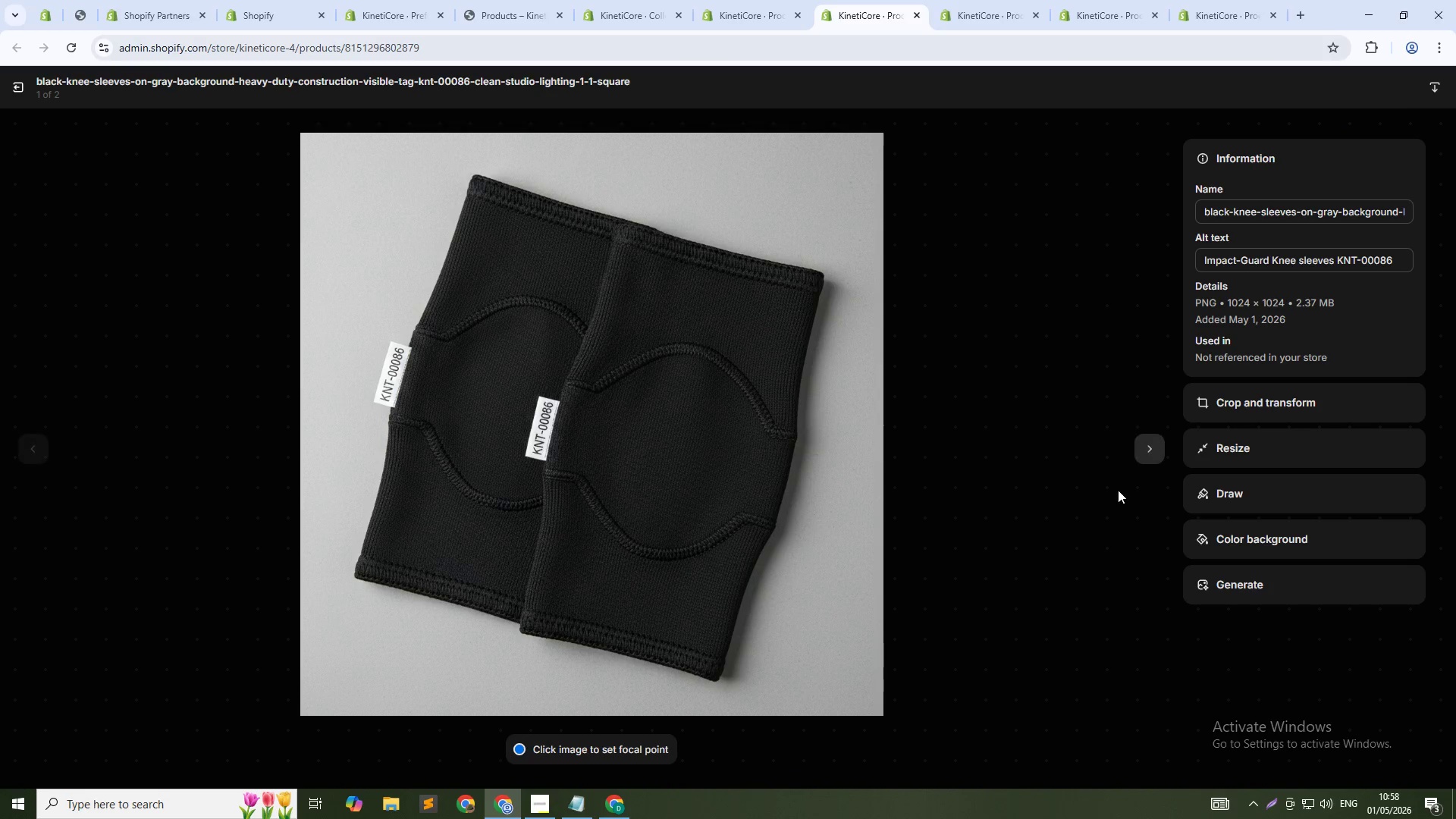 
left_click([1150, 457])
 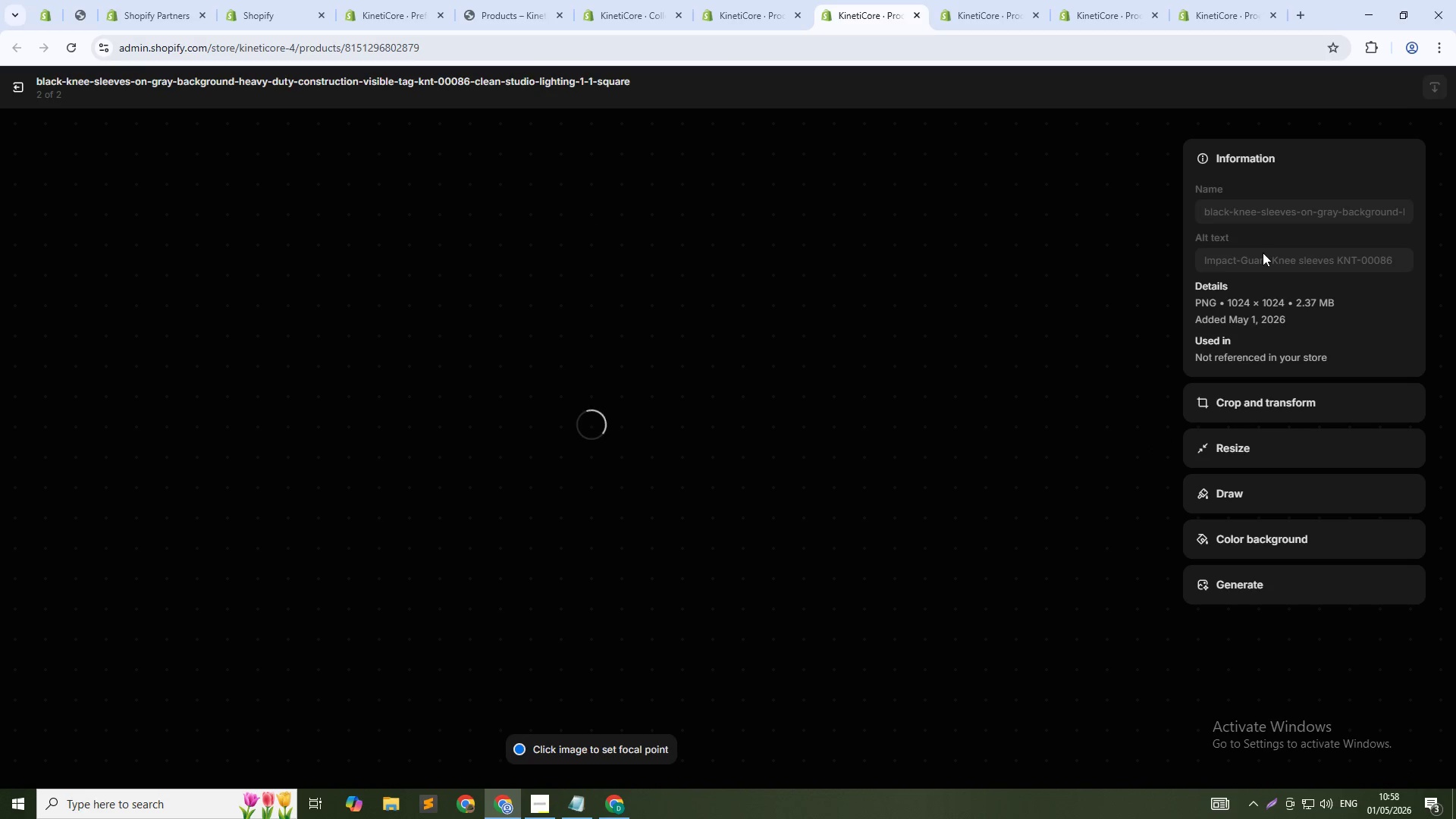 
left_click([1272, 253])
 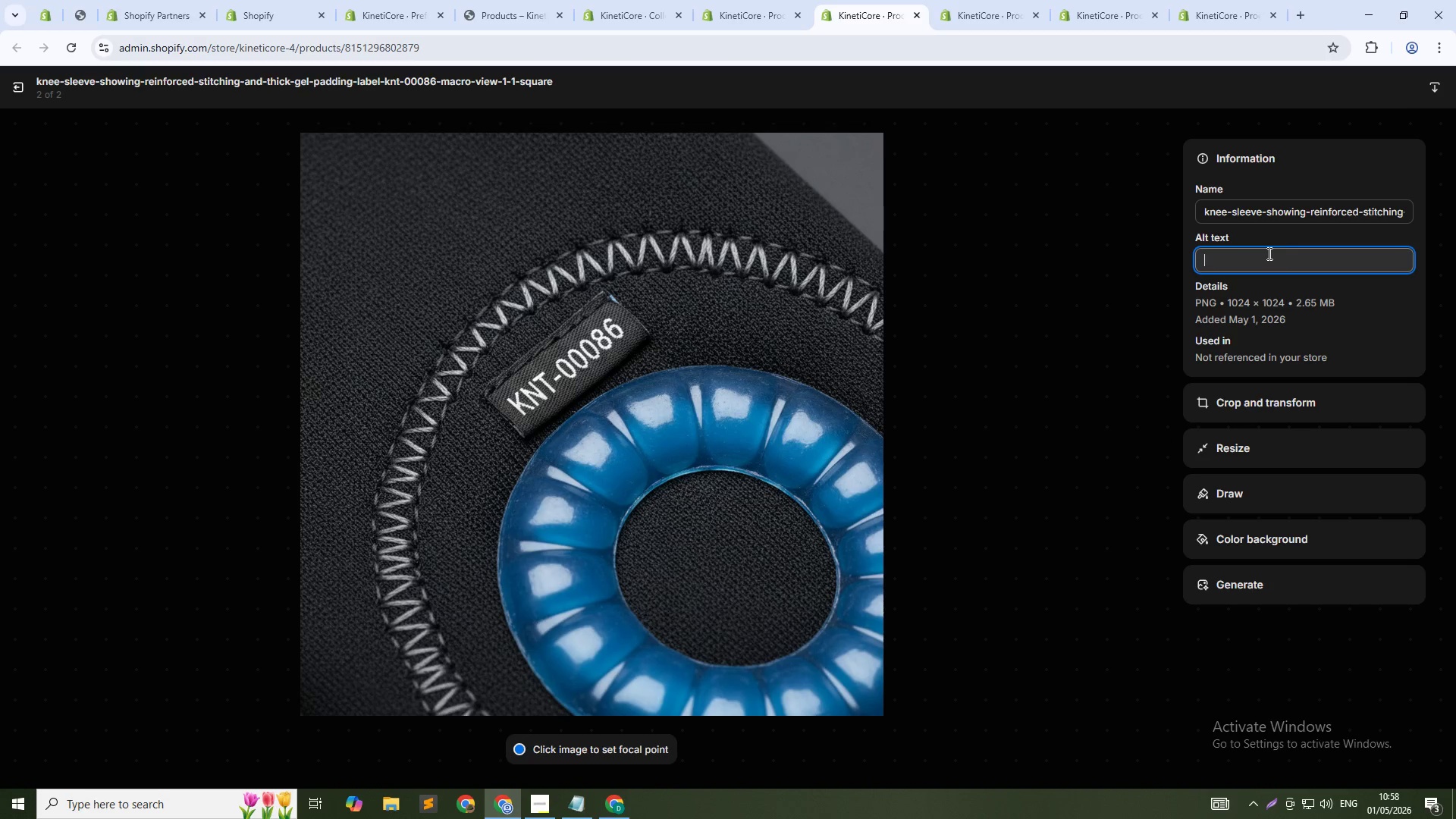 
key(Control+V)
 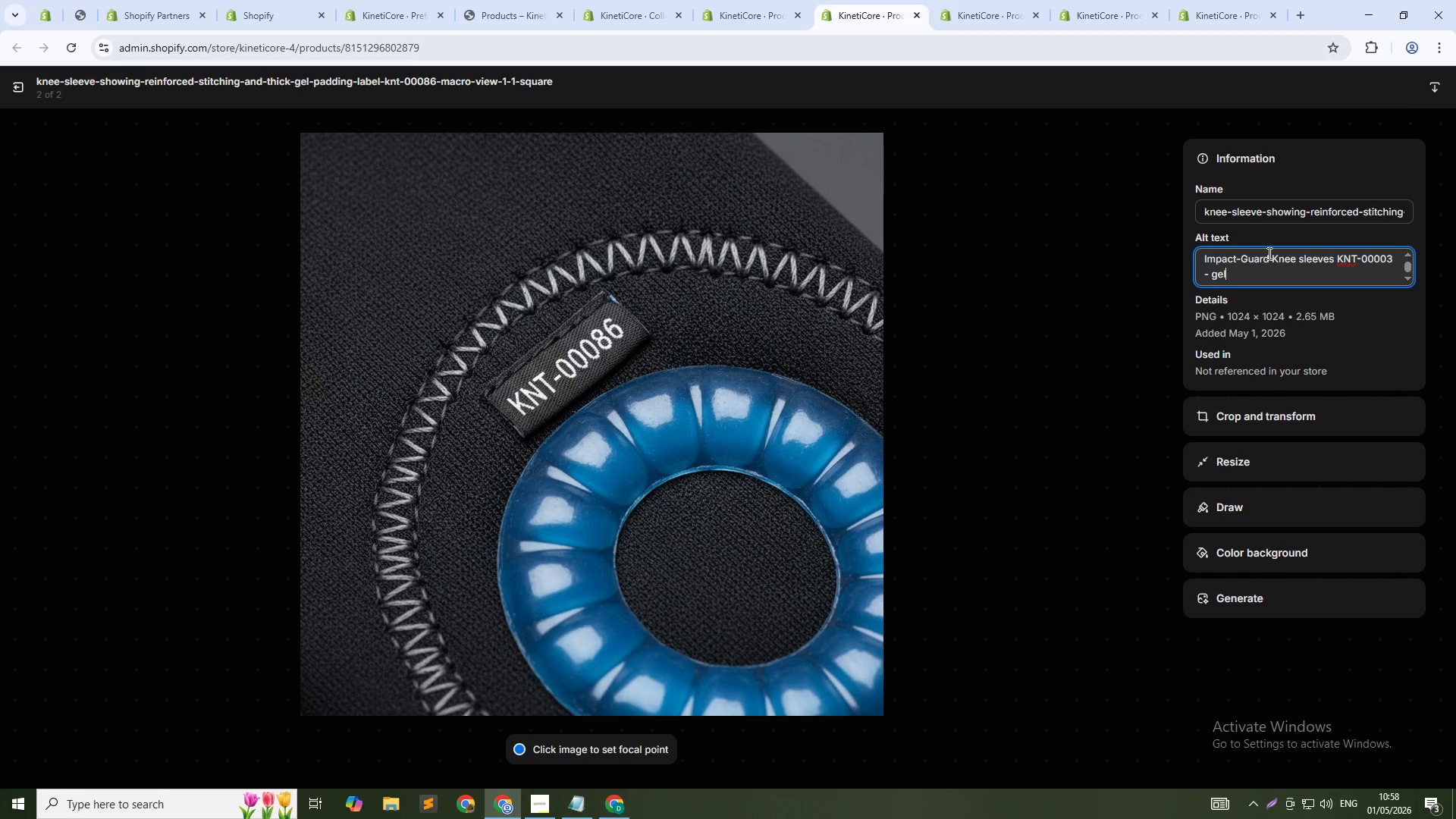 
key(Backspace)
 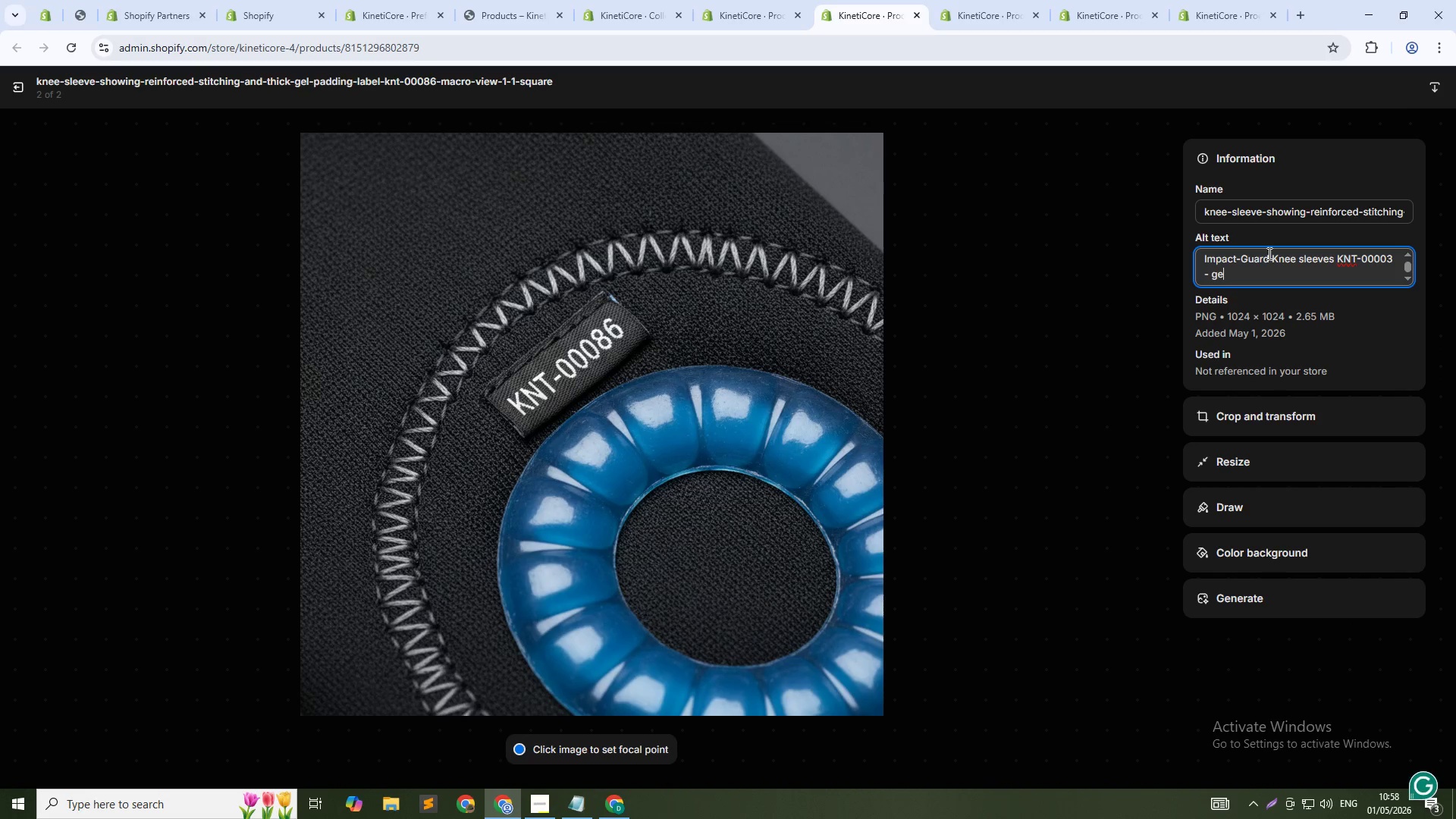 
key(Backspace)
 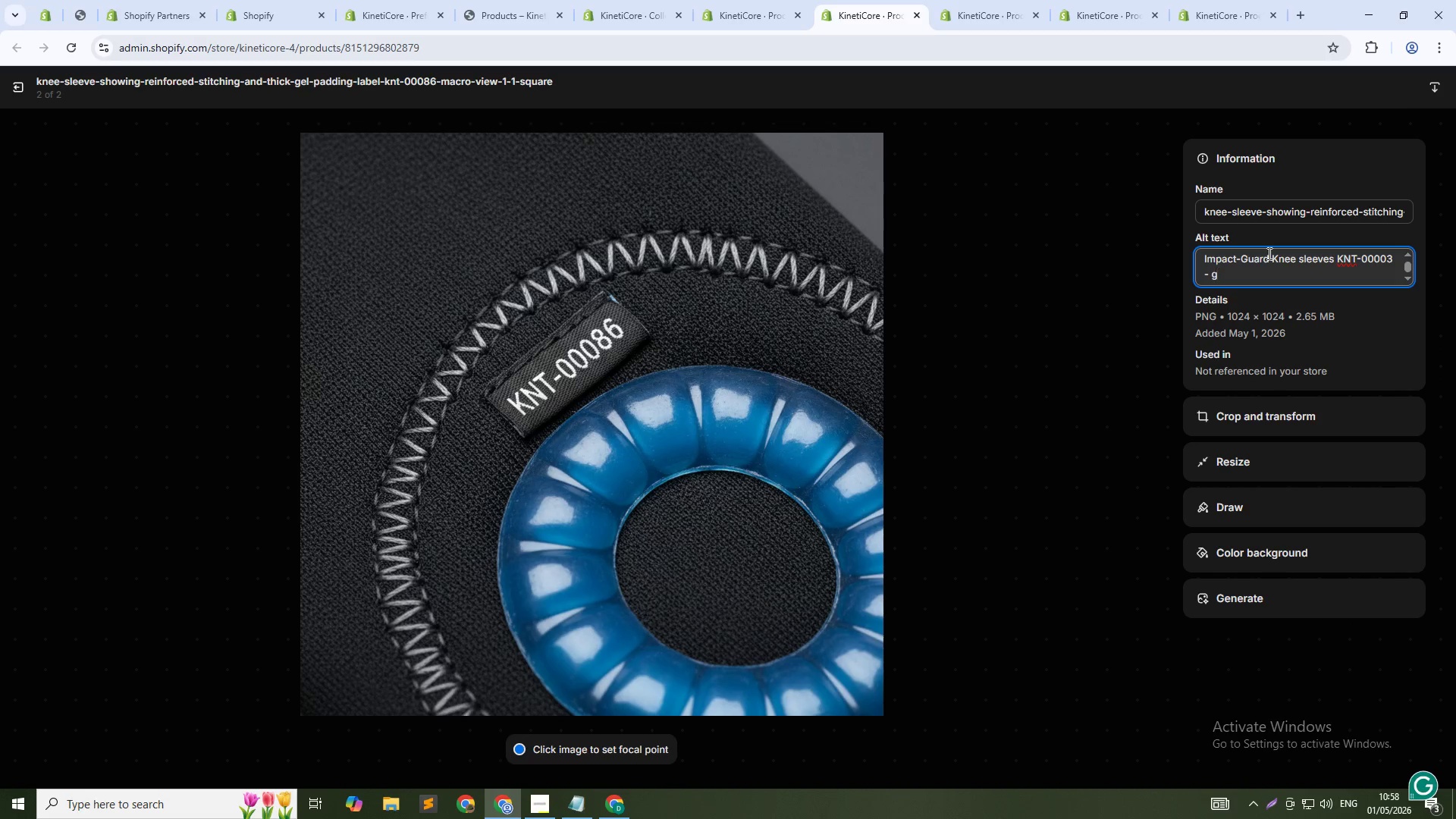 
key(Backspace)
 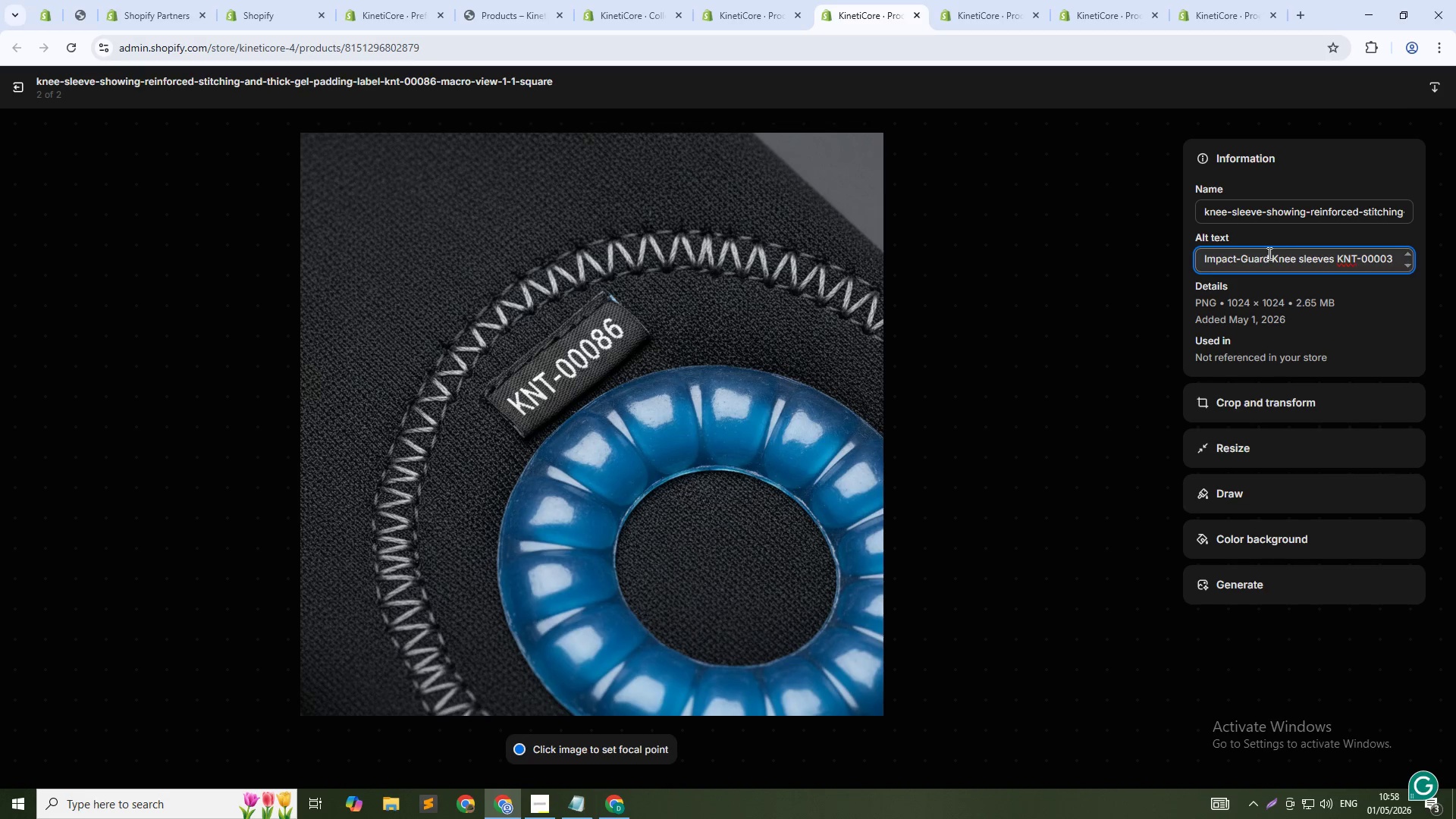 
key(Backspace)
 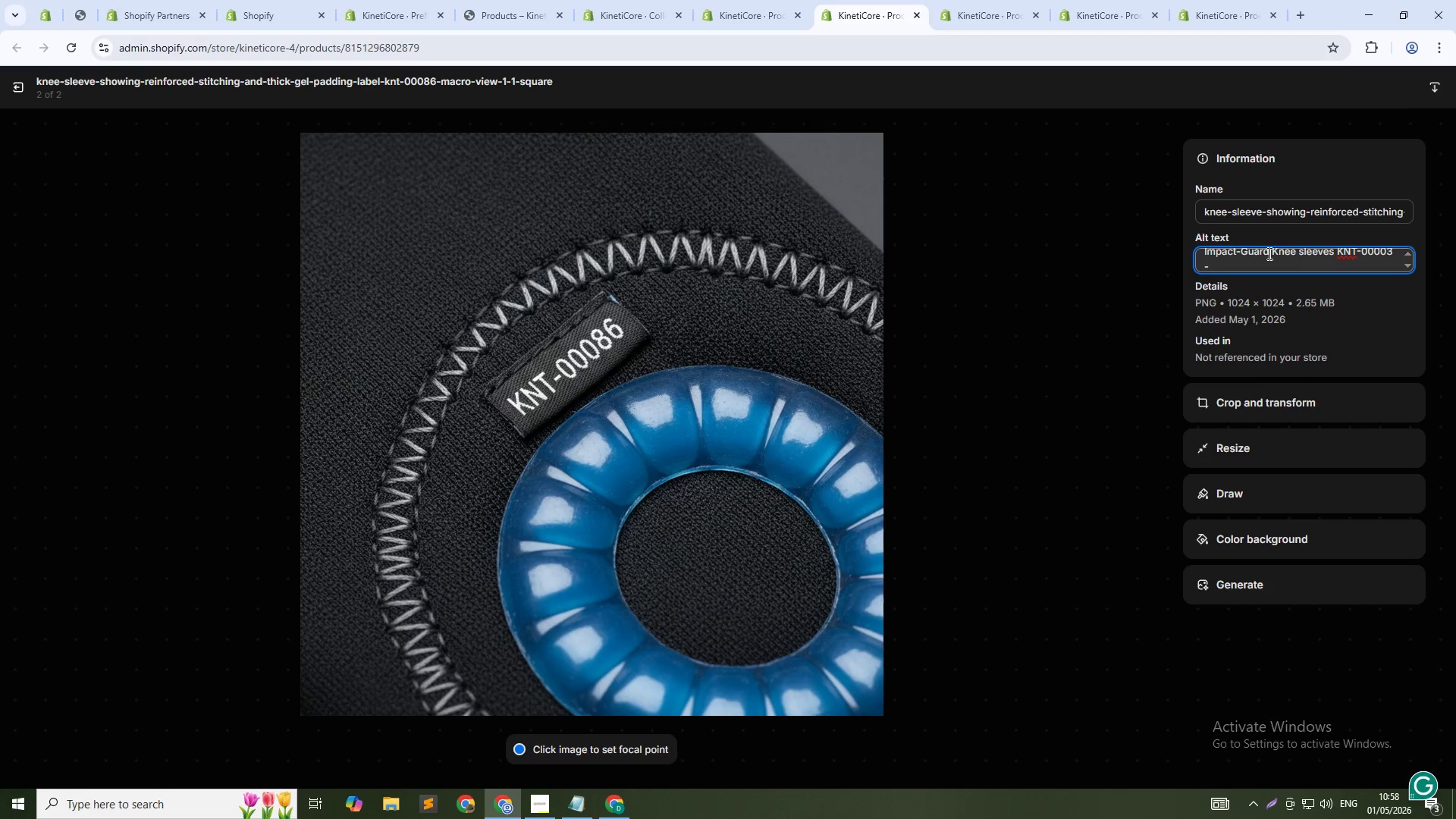 
key(Backspace)
 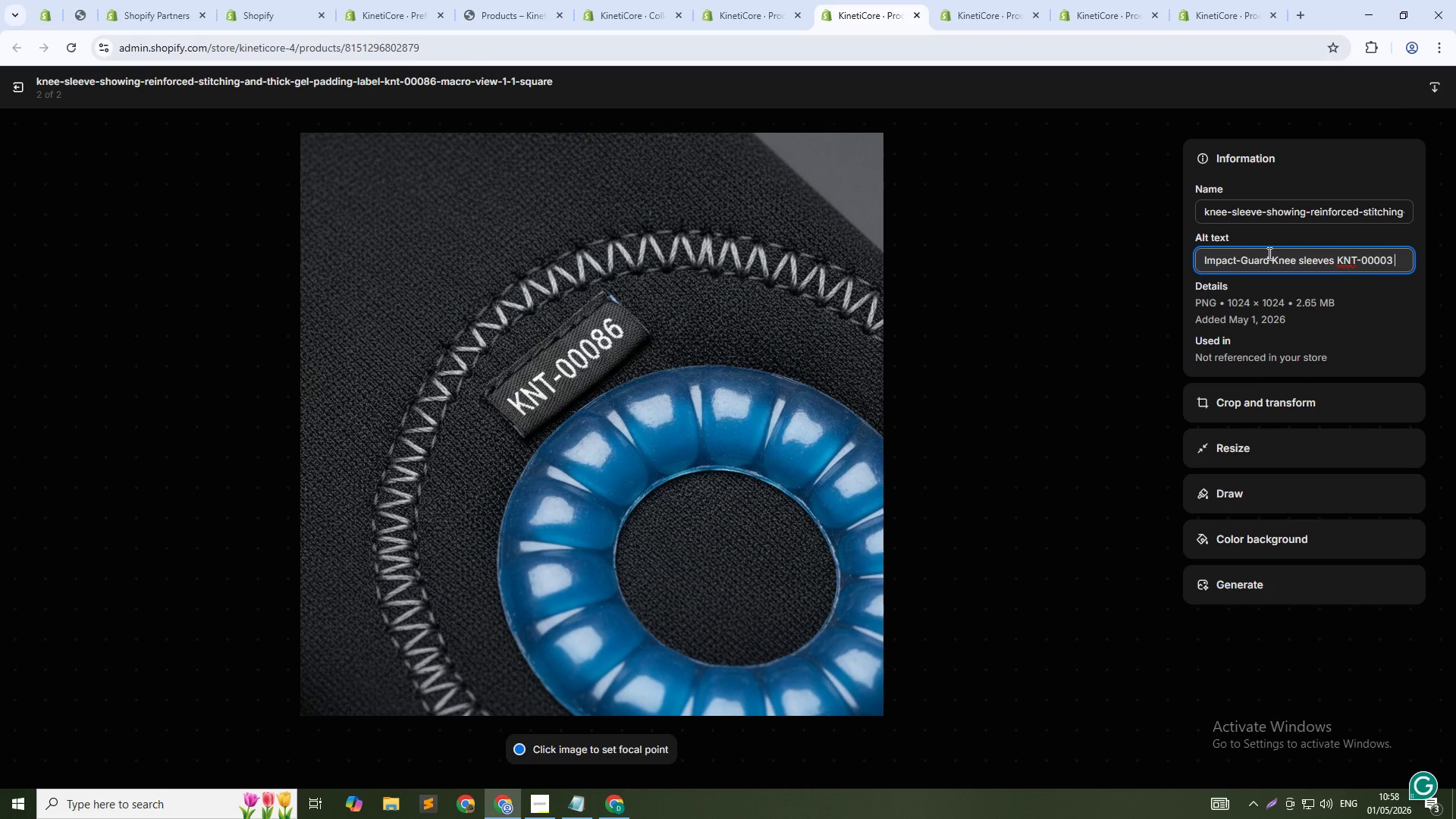 
key(Backspace)
 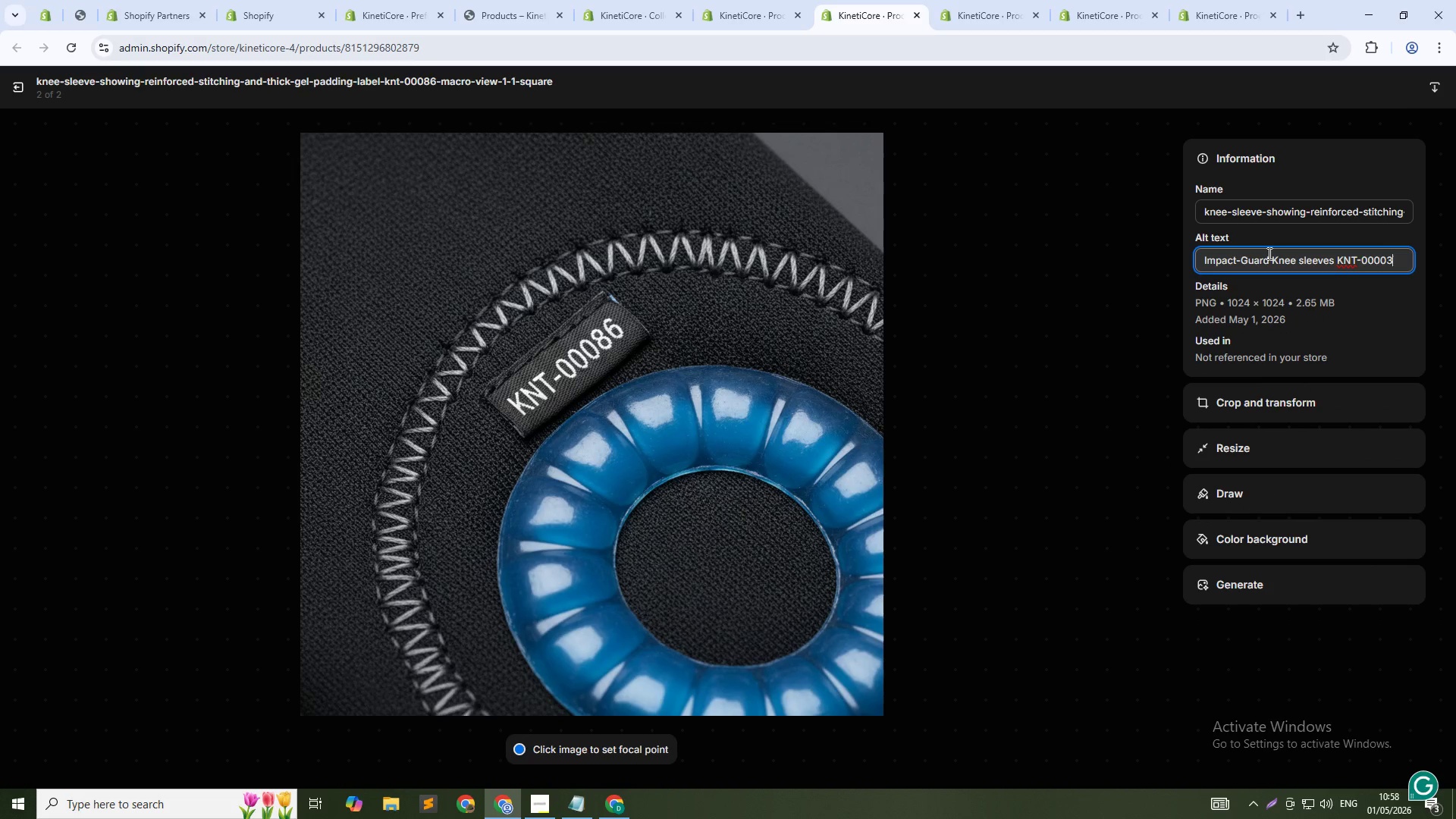 
key(Backspace)
 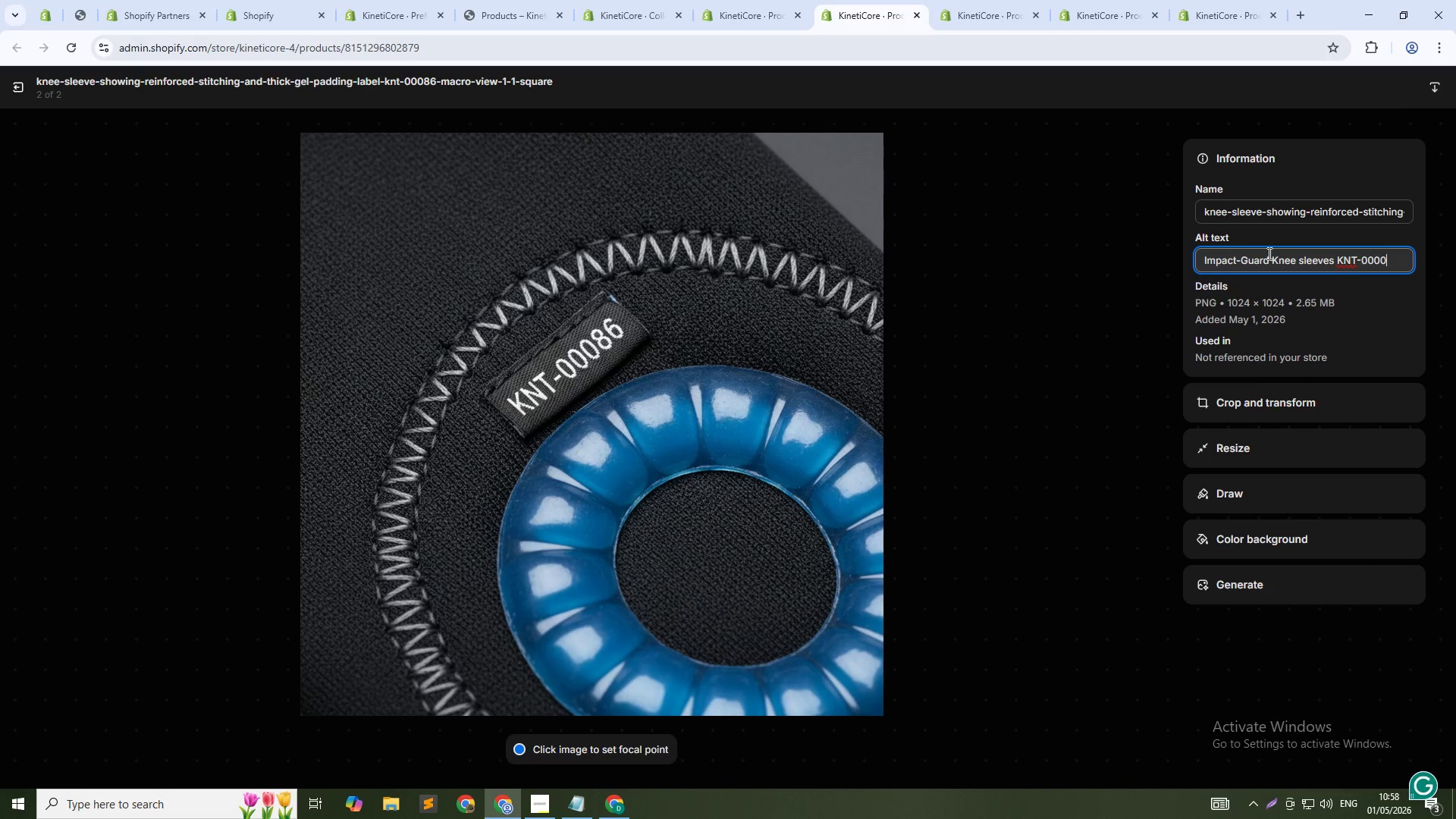 
key(Backspace)
 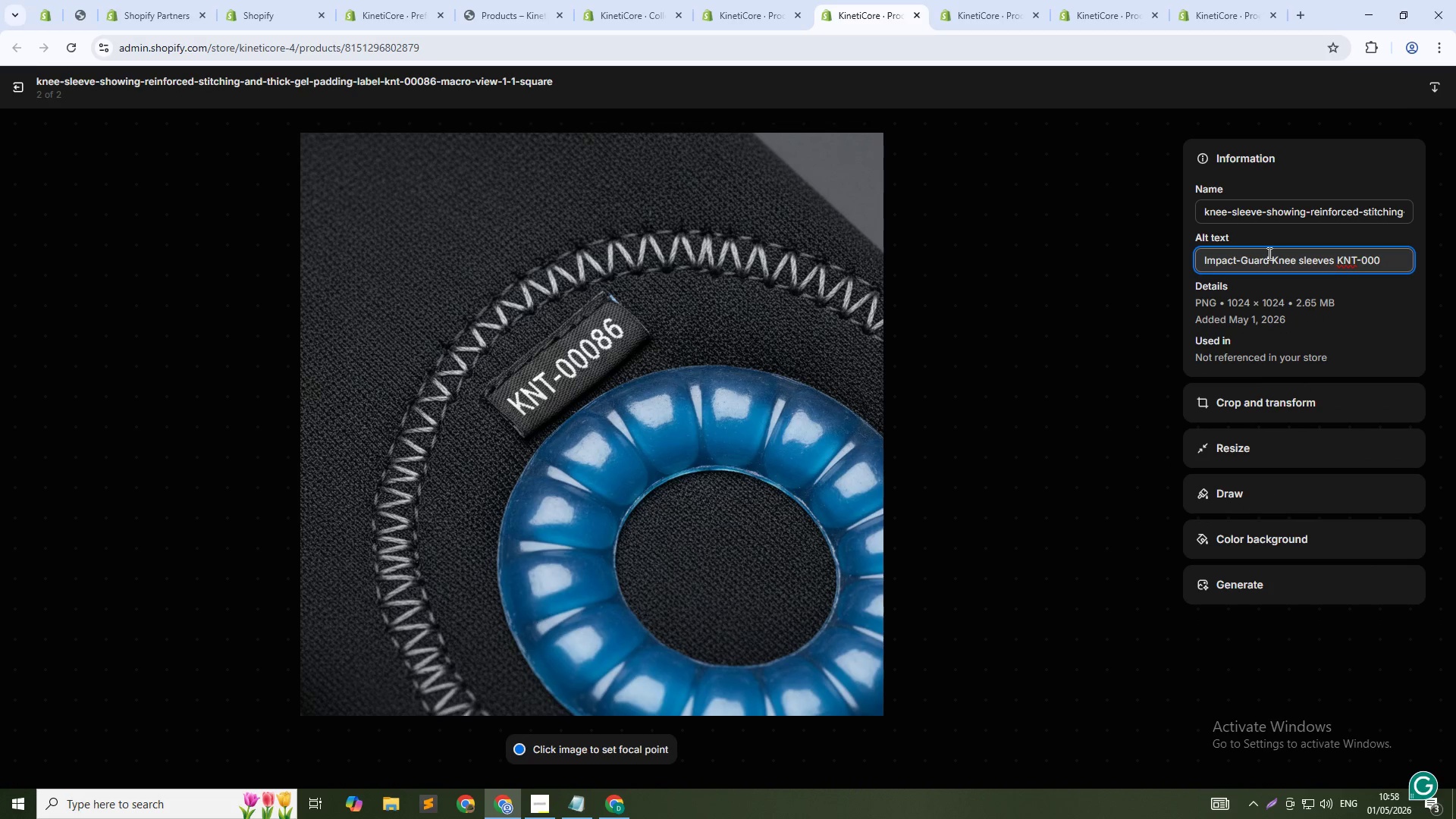 
key(Numpad8)
 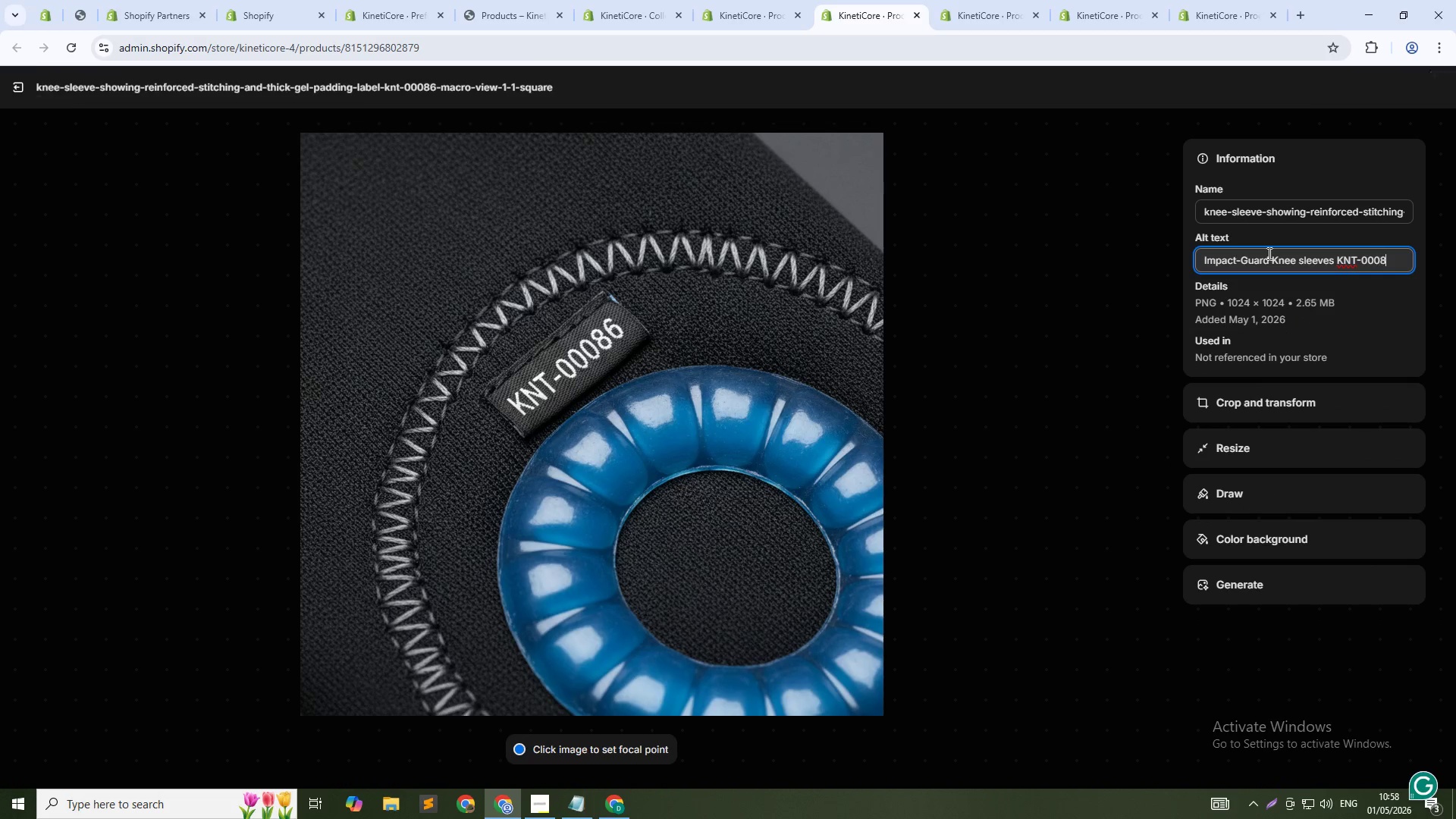 
key(Numpad6)
 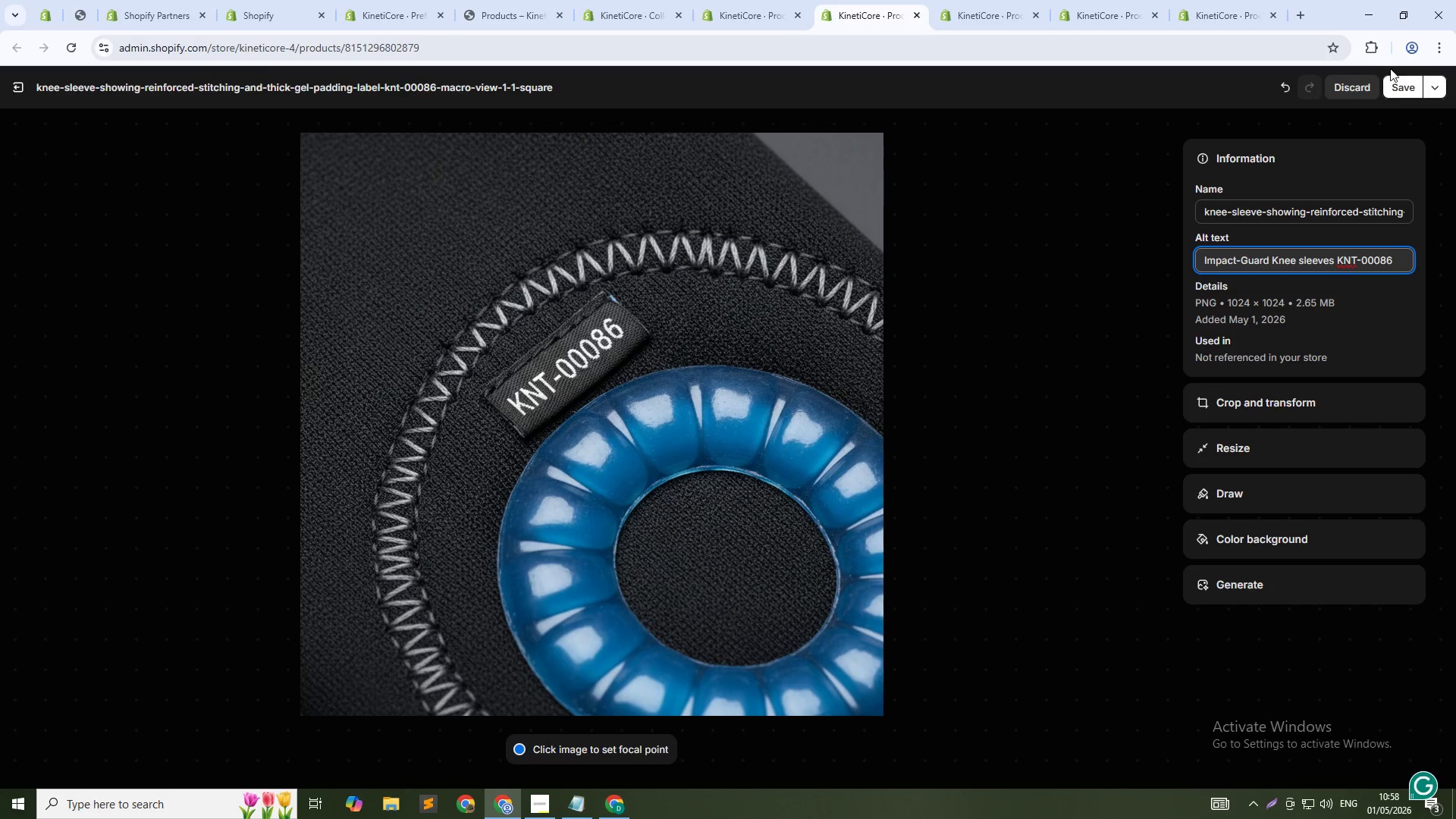 
left_click([1390, 81])
 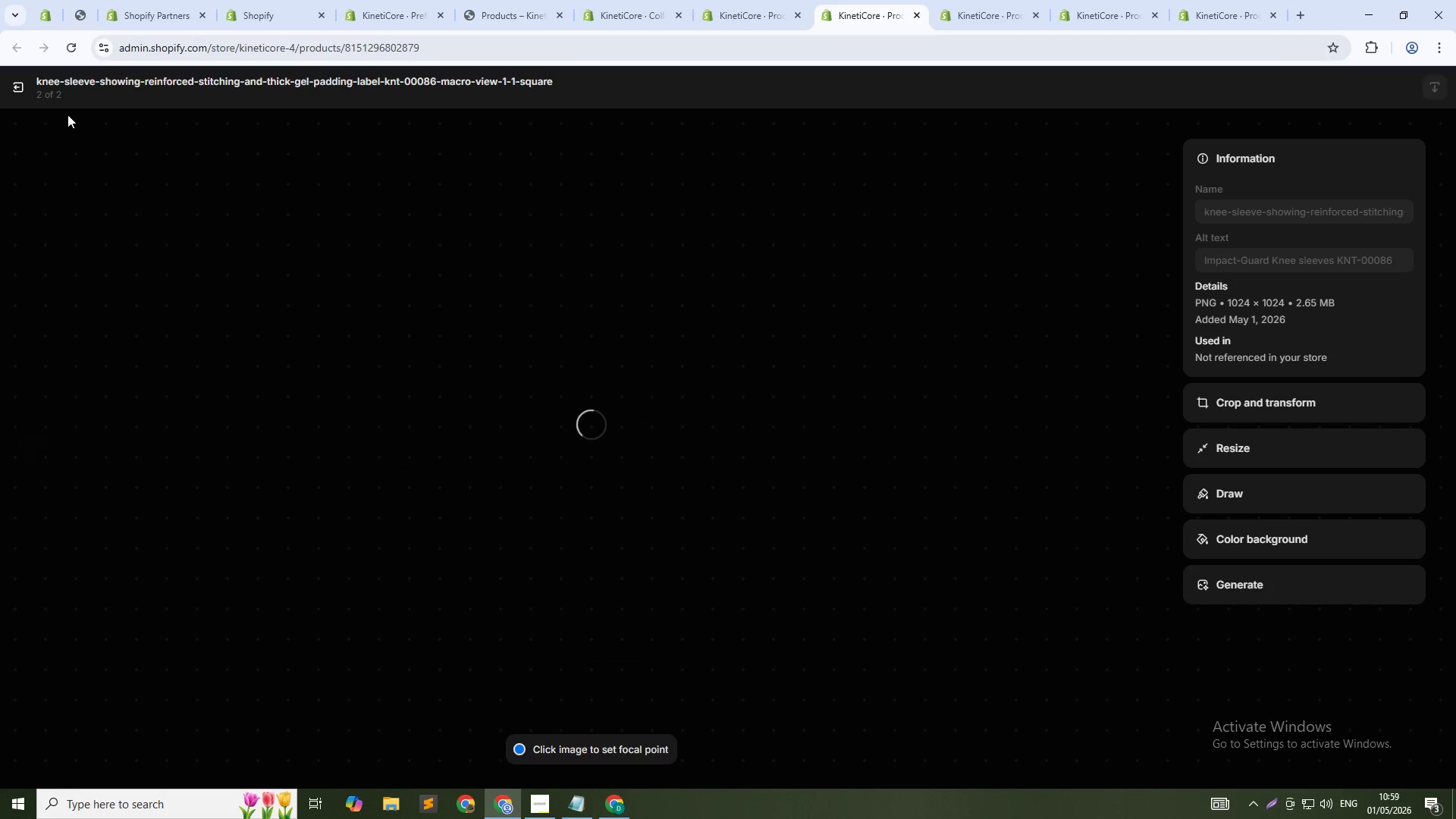 
left_click([17, 88])
 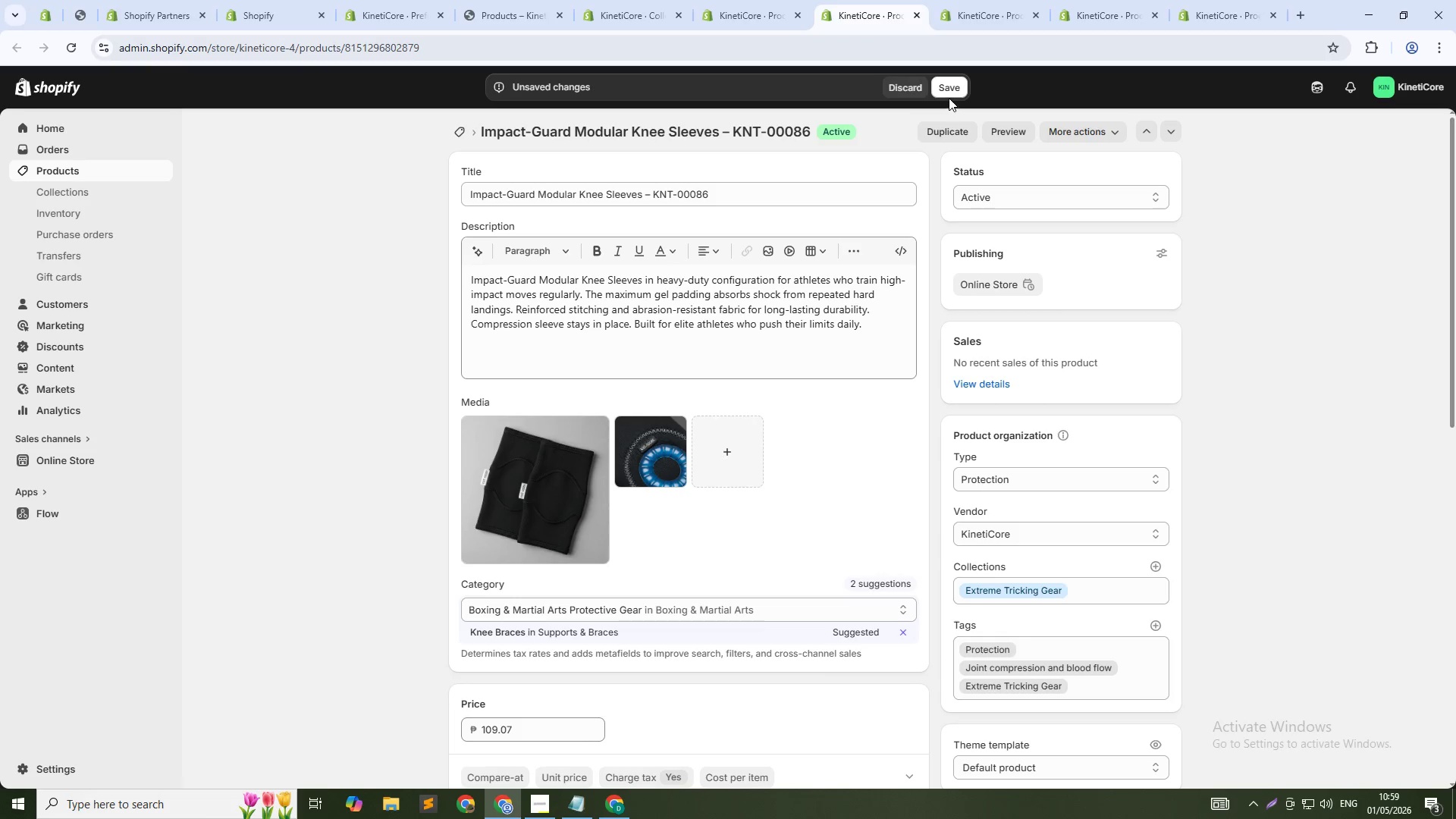 
left_click([946, 92])
 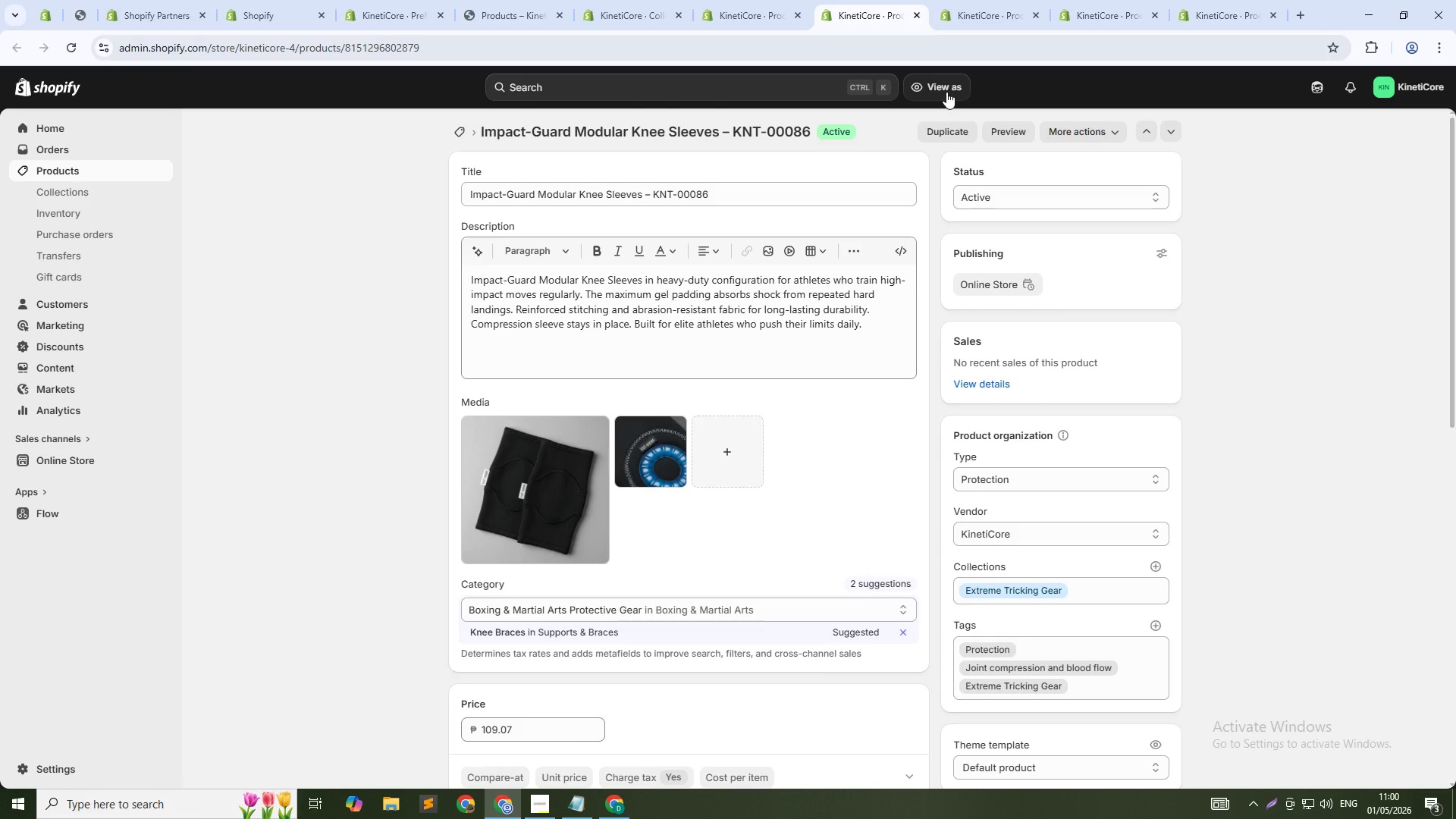 
wait(103.89)
 